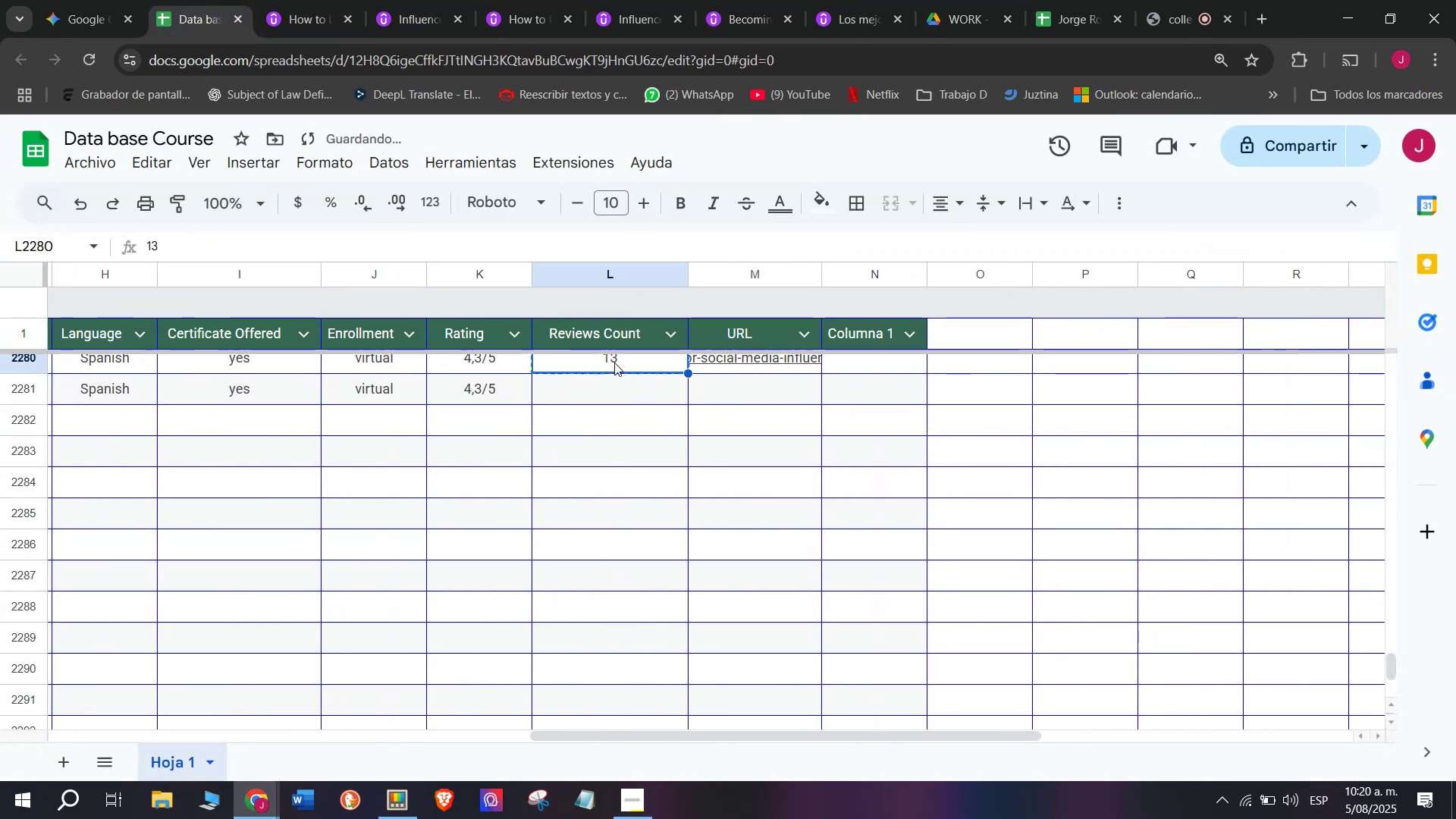 
key(Control+ControlLeft)
 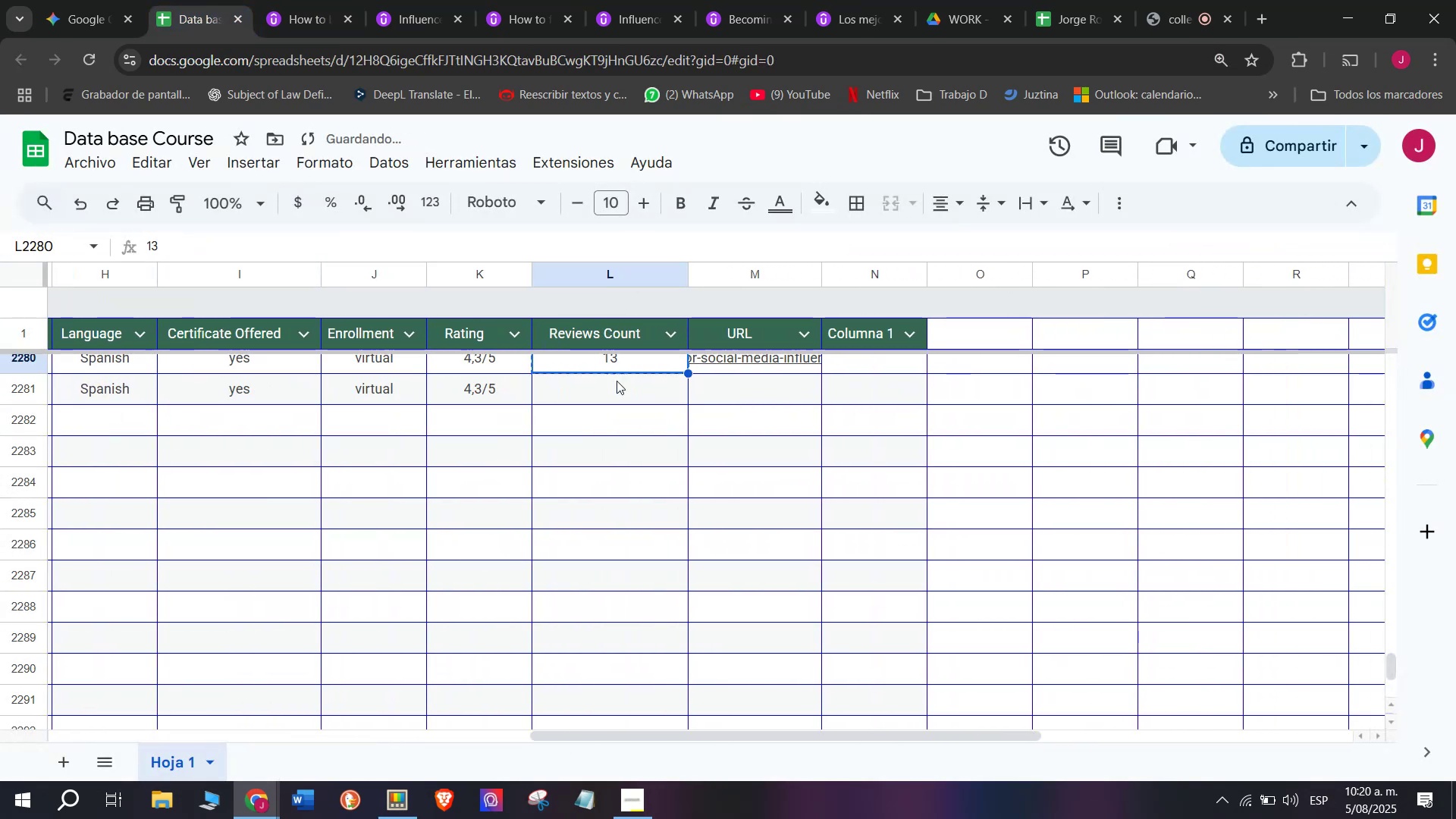 
key(Break)
 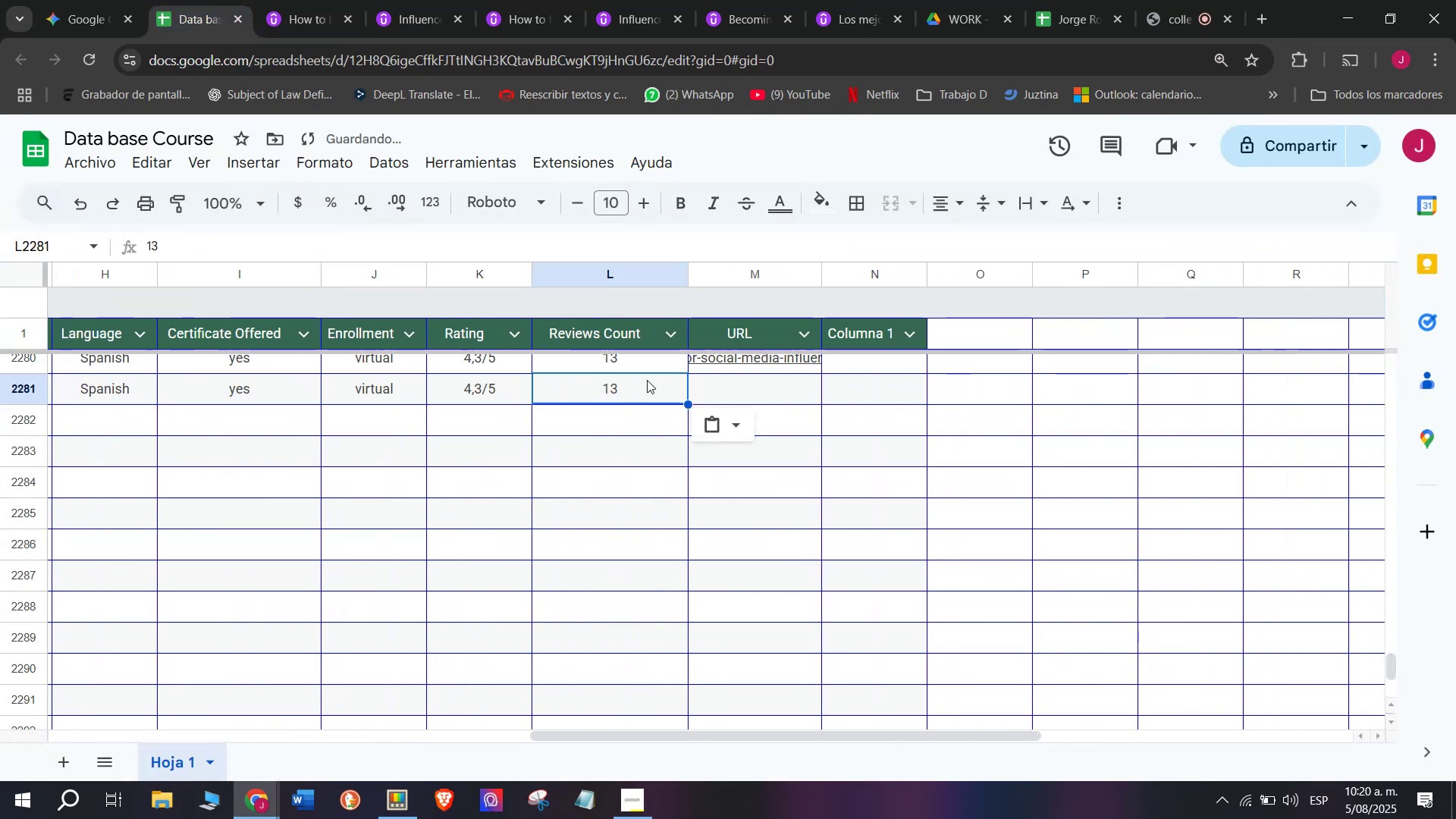 
key(Control+C)
 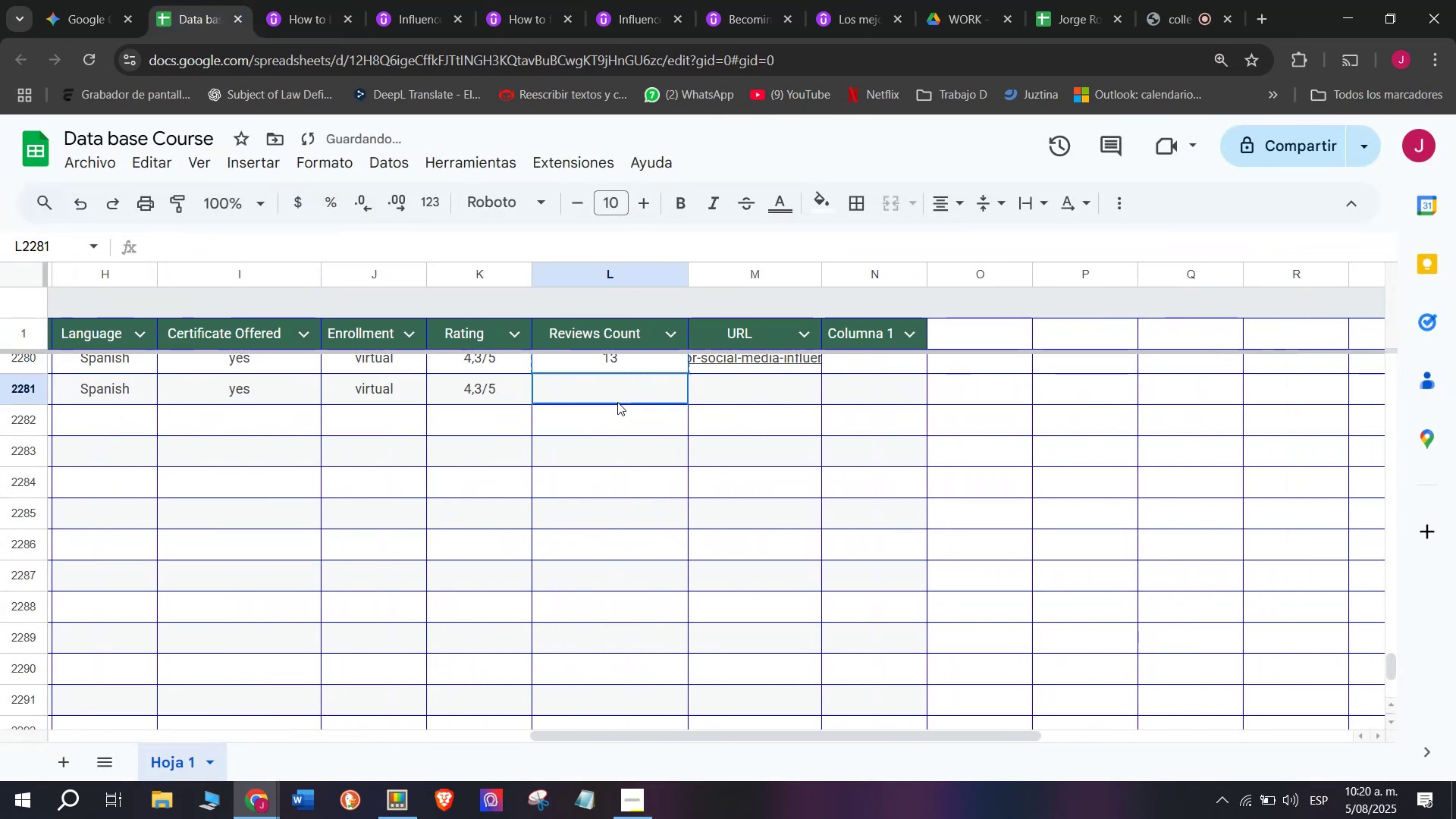 
key(Z)
 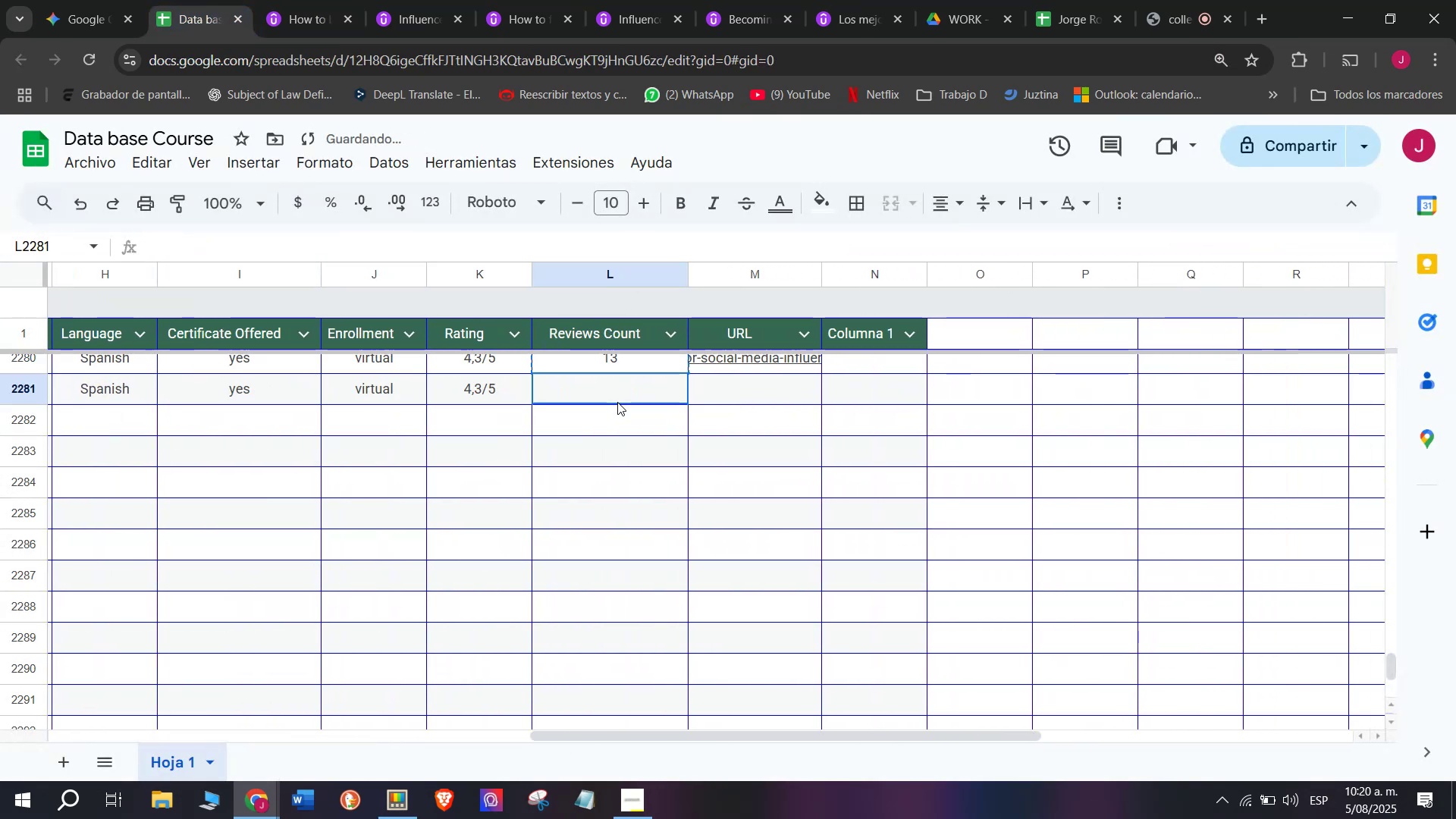 
key(Control+ControlLeft)
 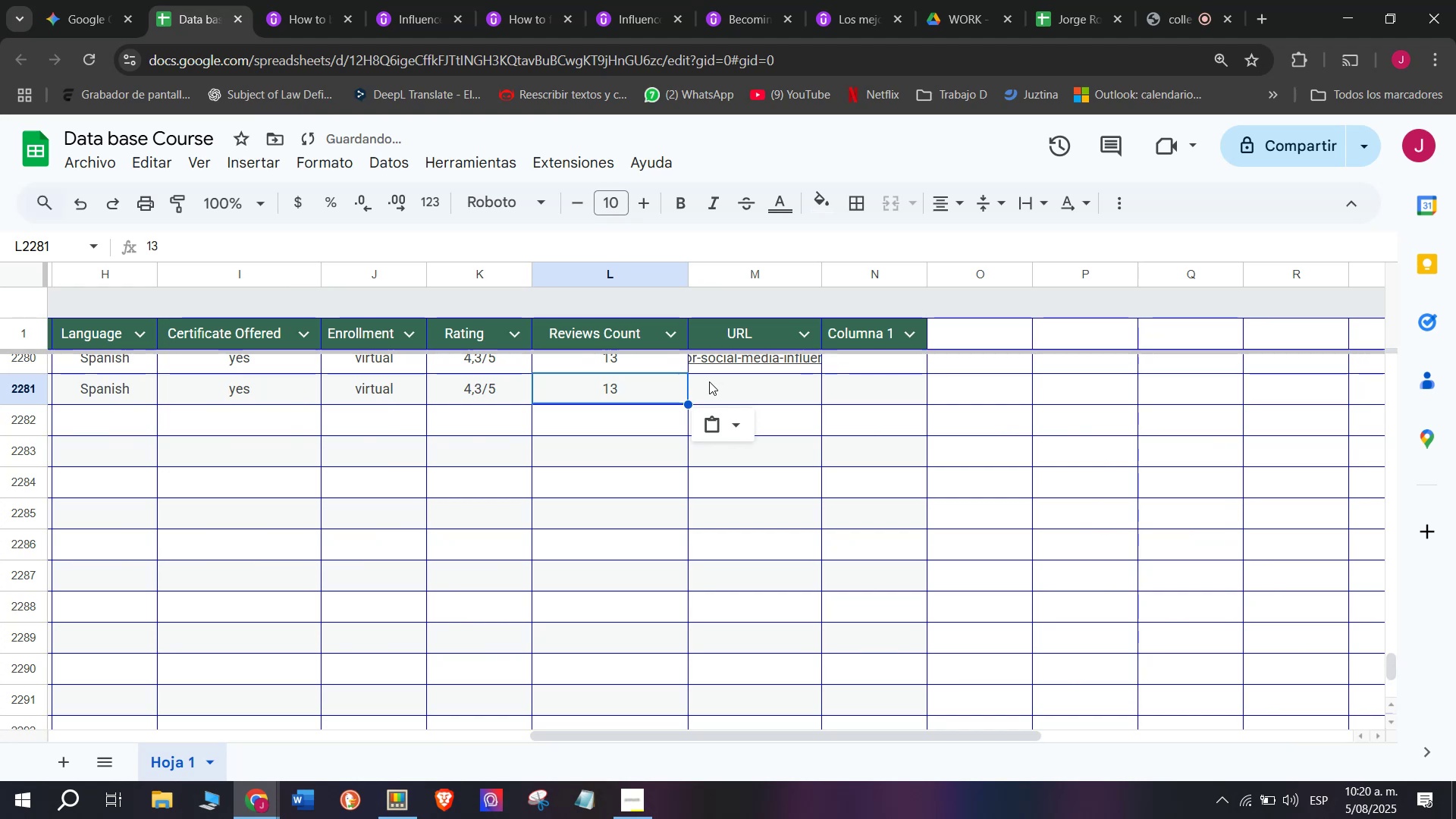 
key(Control+V)
 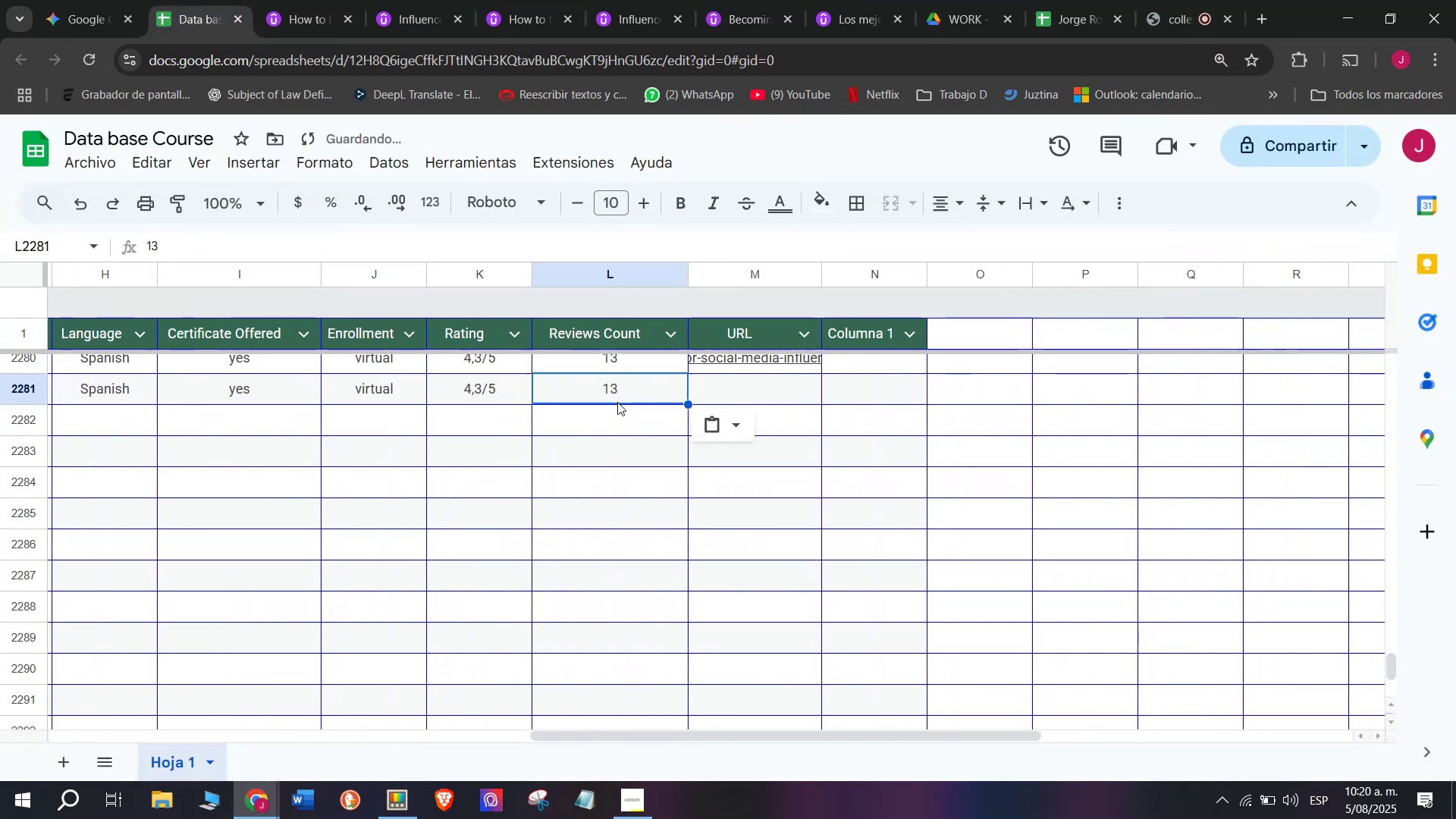 
triple_click([617, 402])
 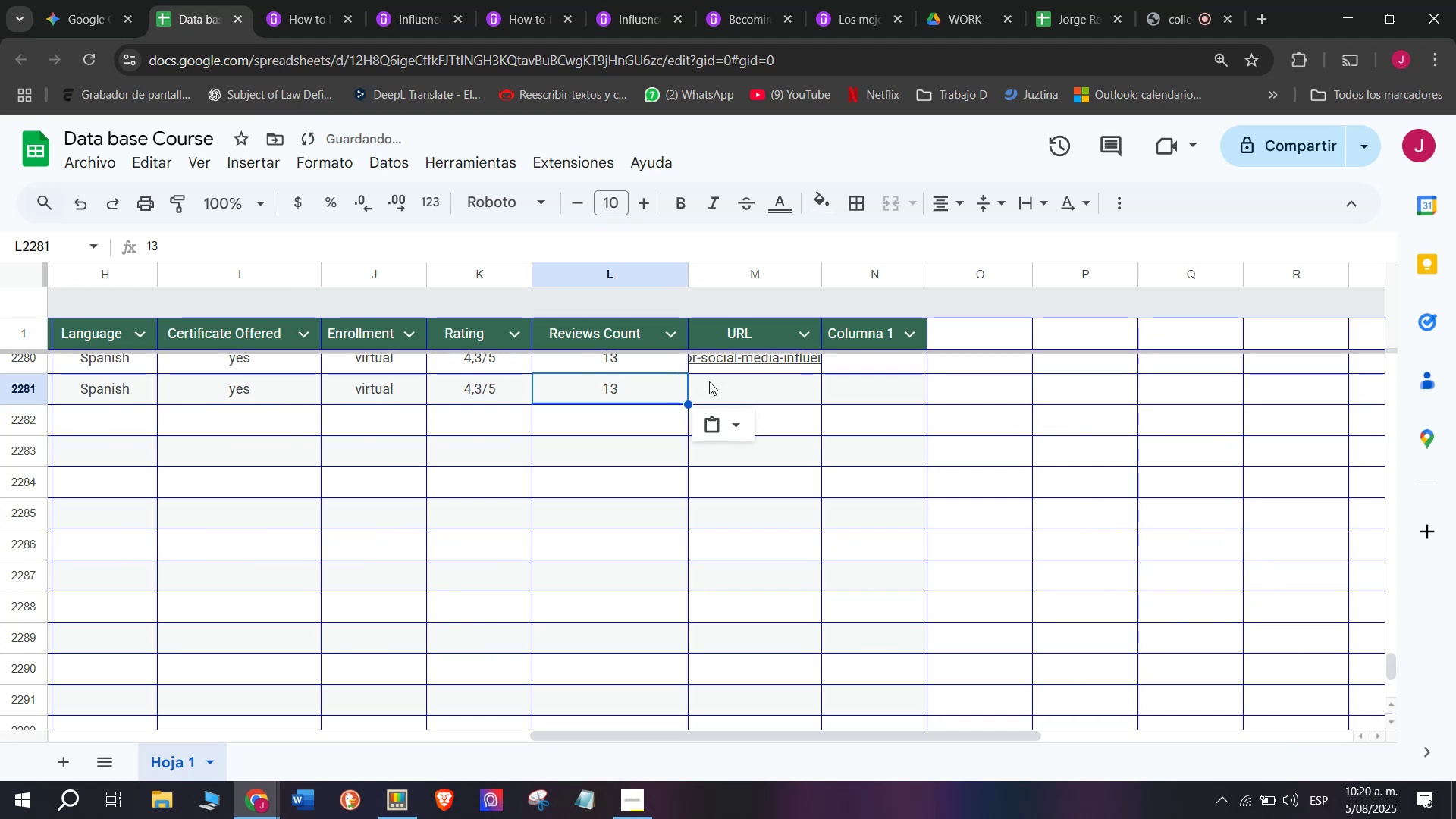 
left_click([709, 381])
 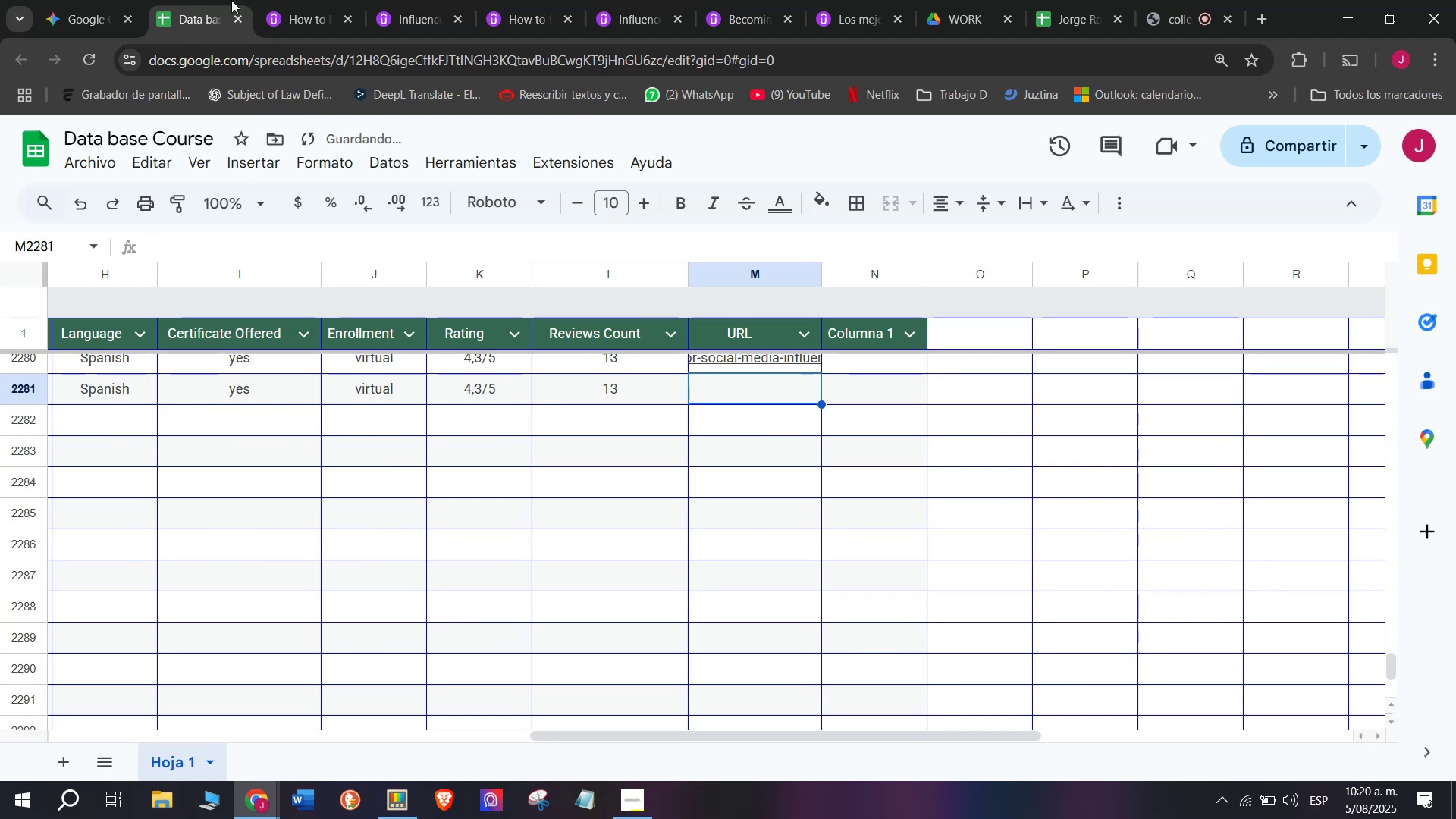 
left_click([274, 0])
 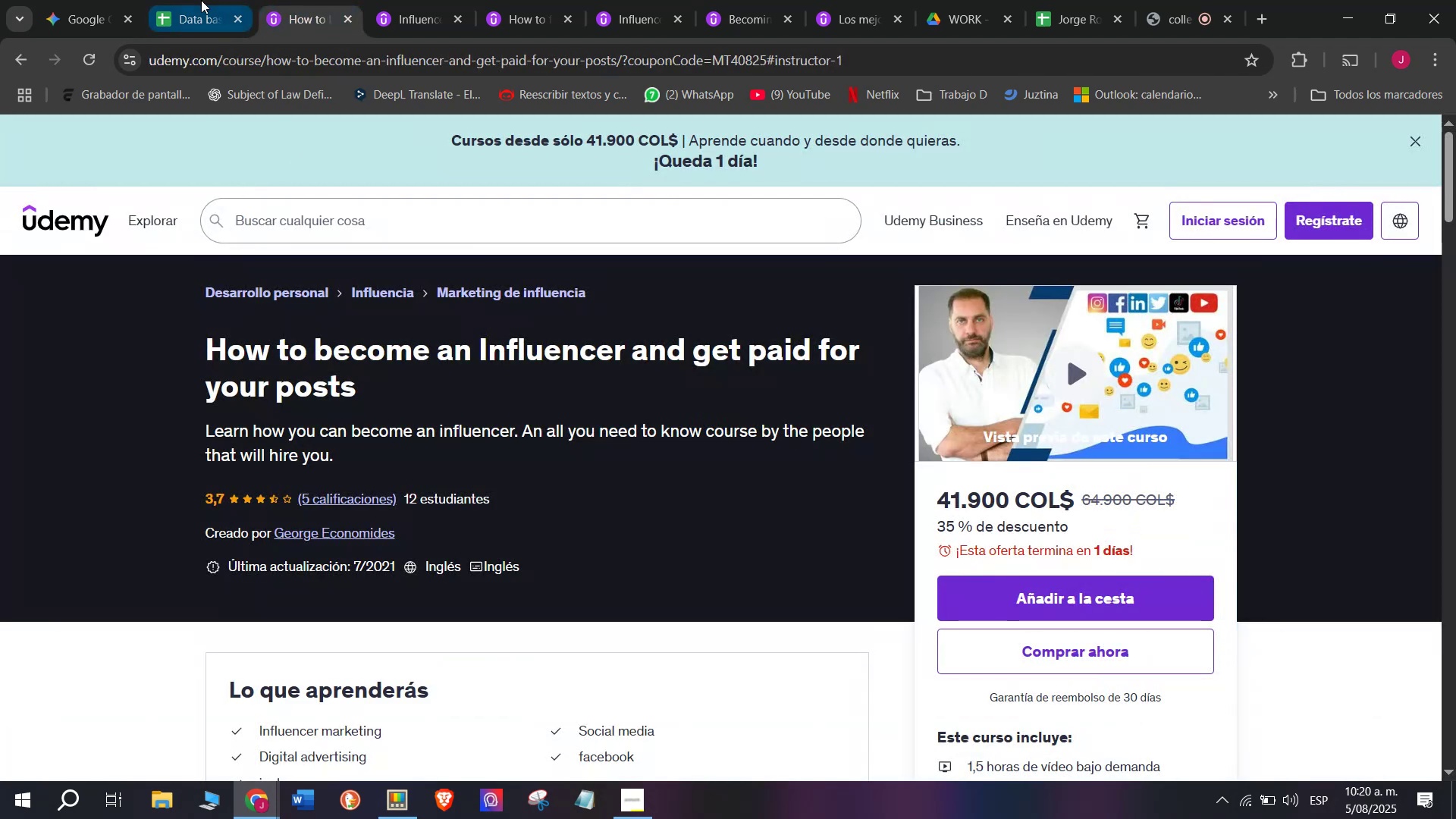 
left_click([202, 0])
 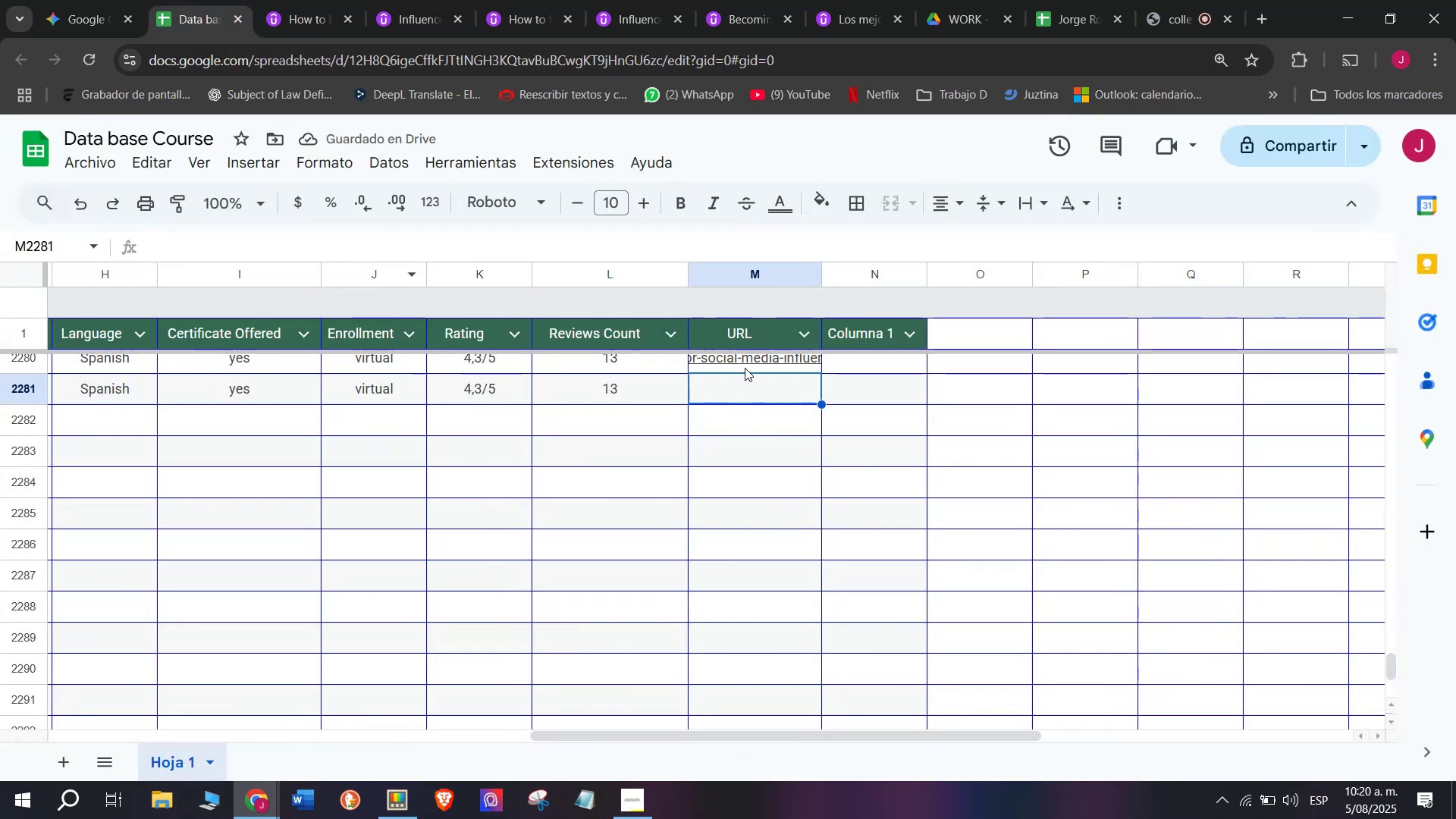 
left_click([745, 366])
 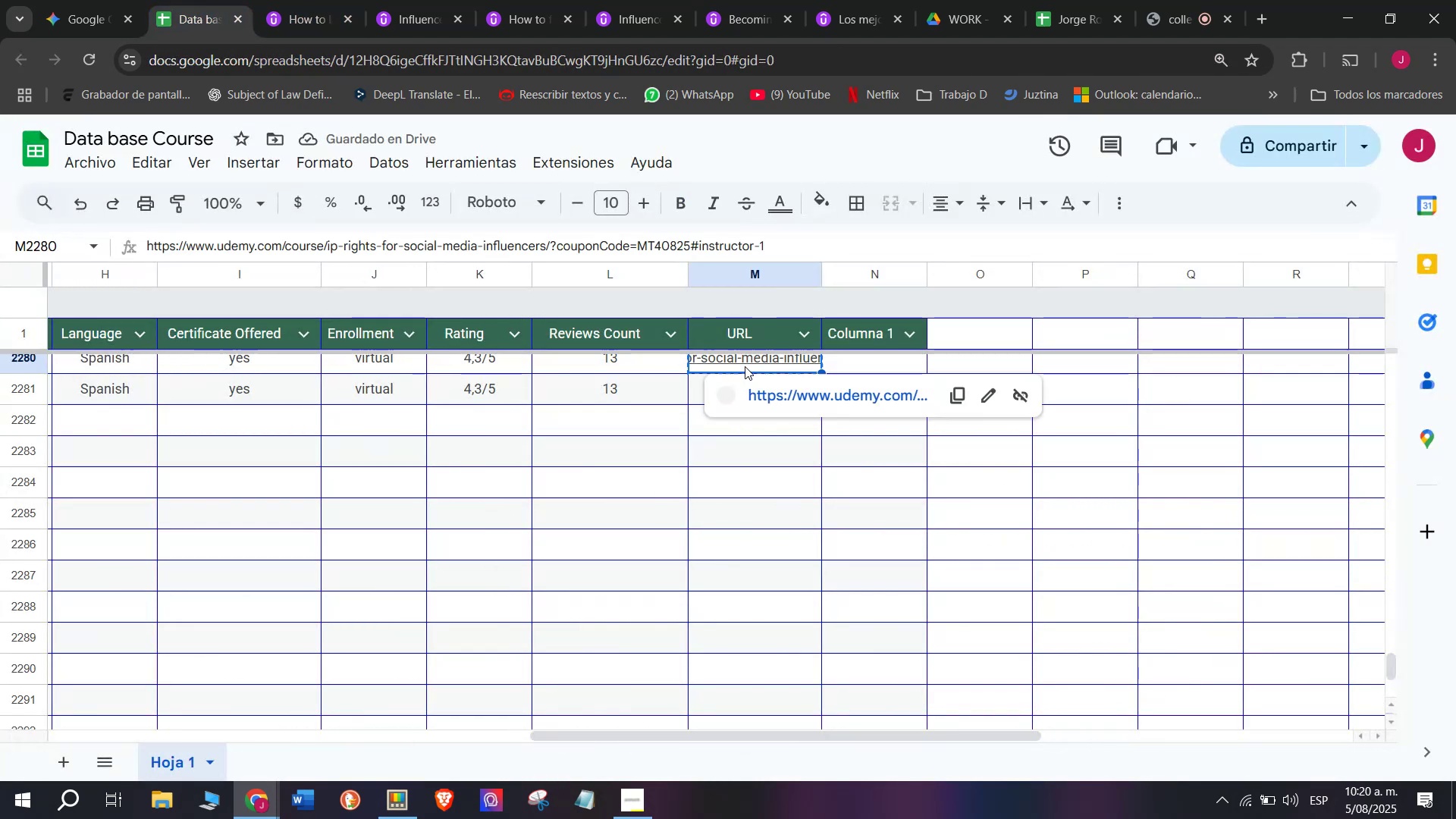 
key(Control+ControlLeft)
 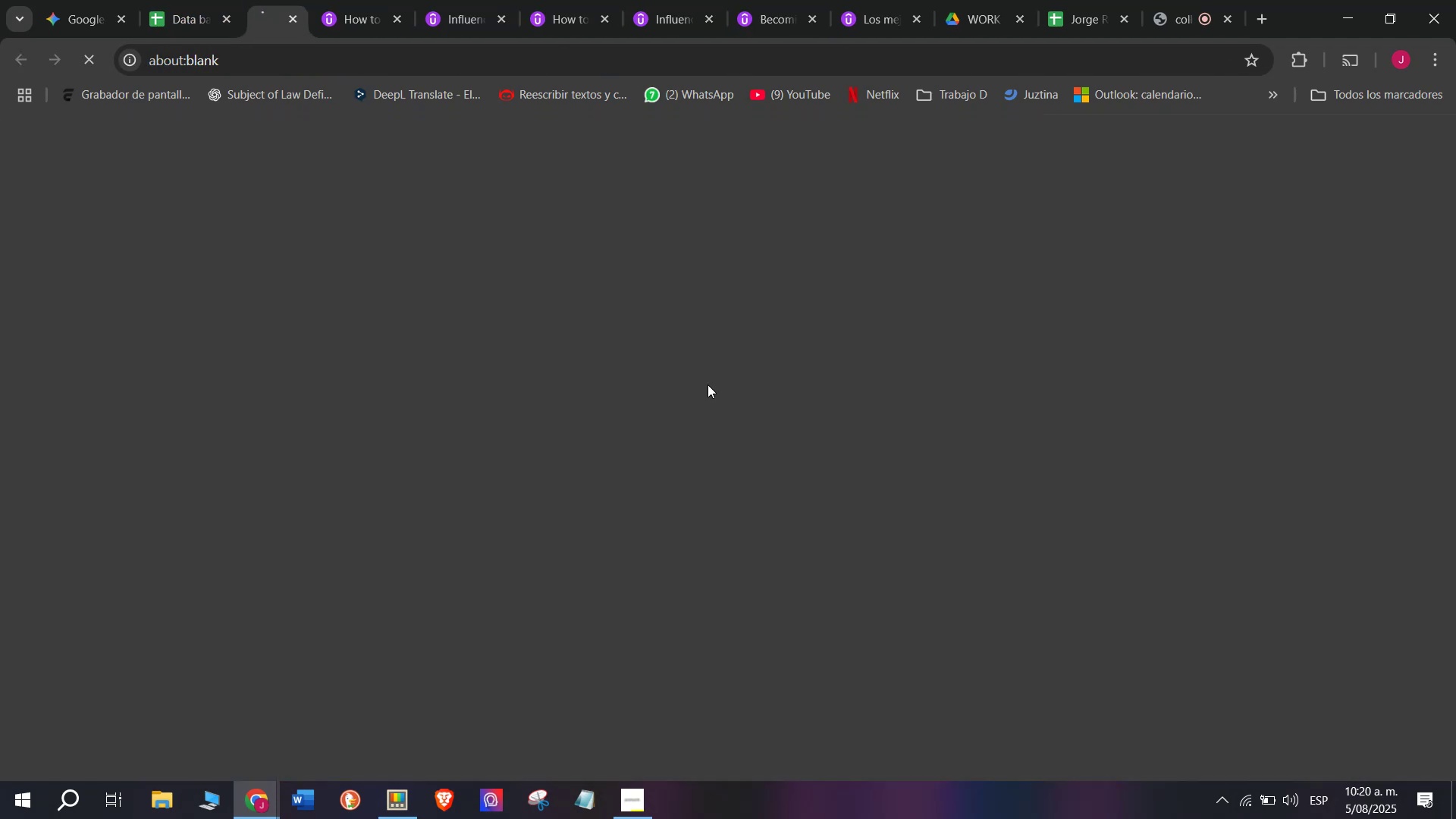 
key(Break)
 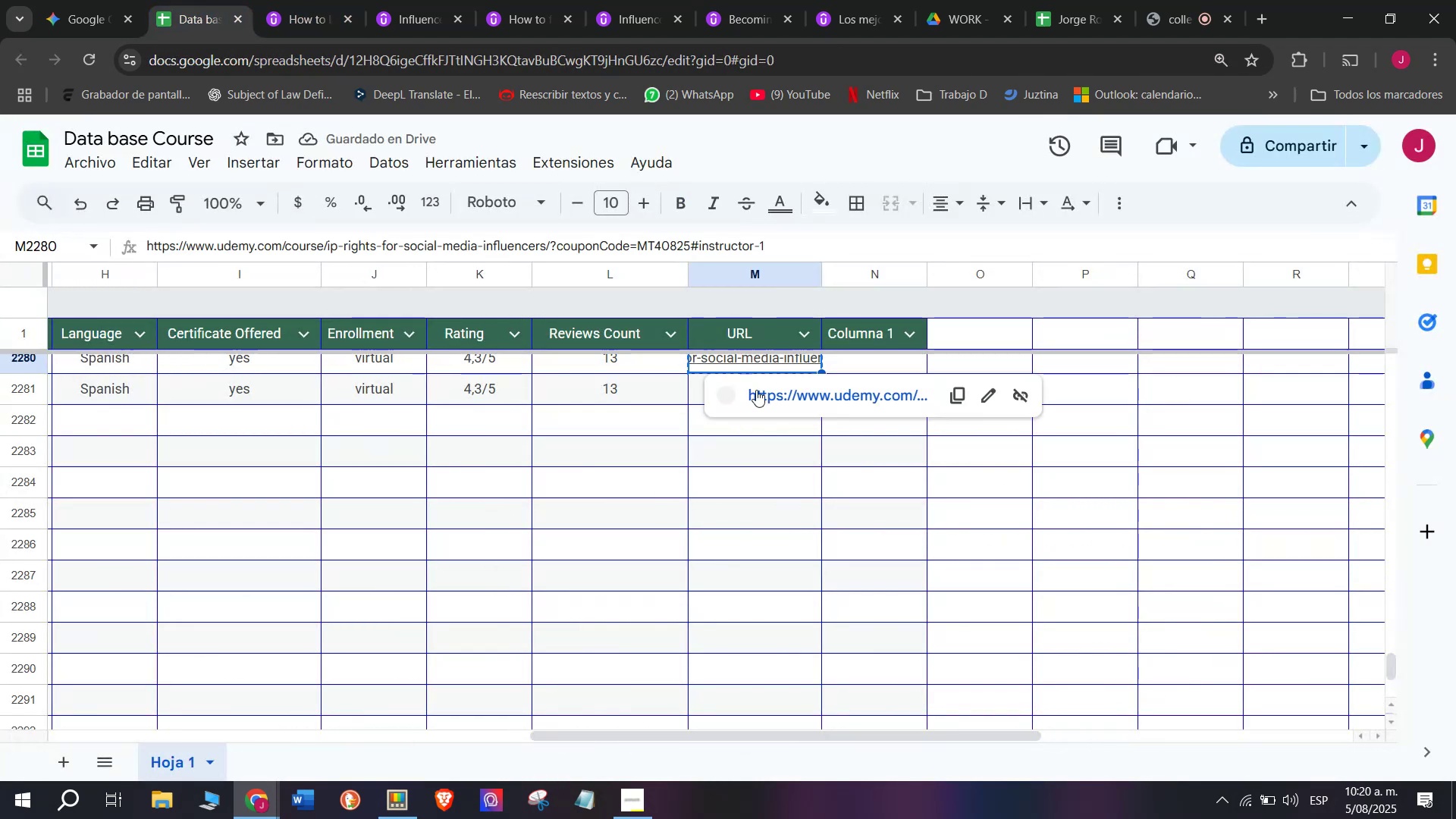 
key(Control+C)
 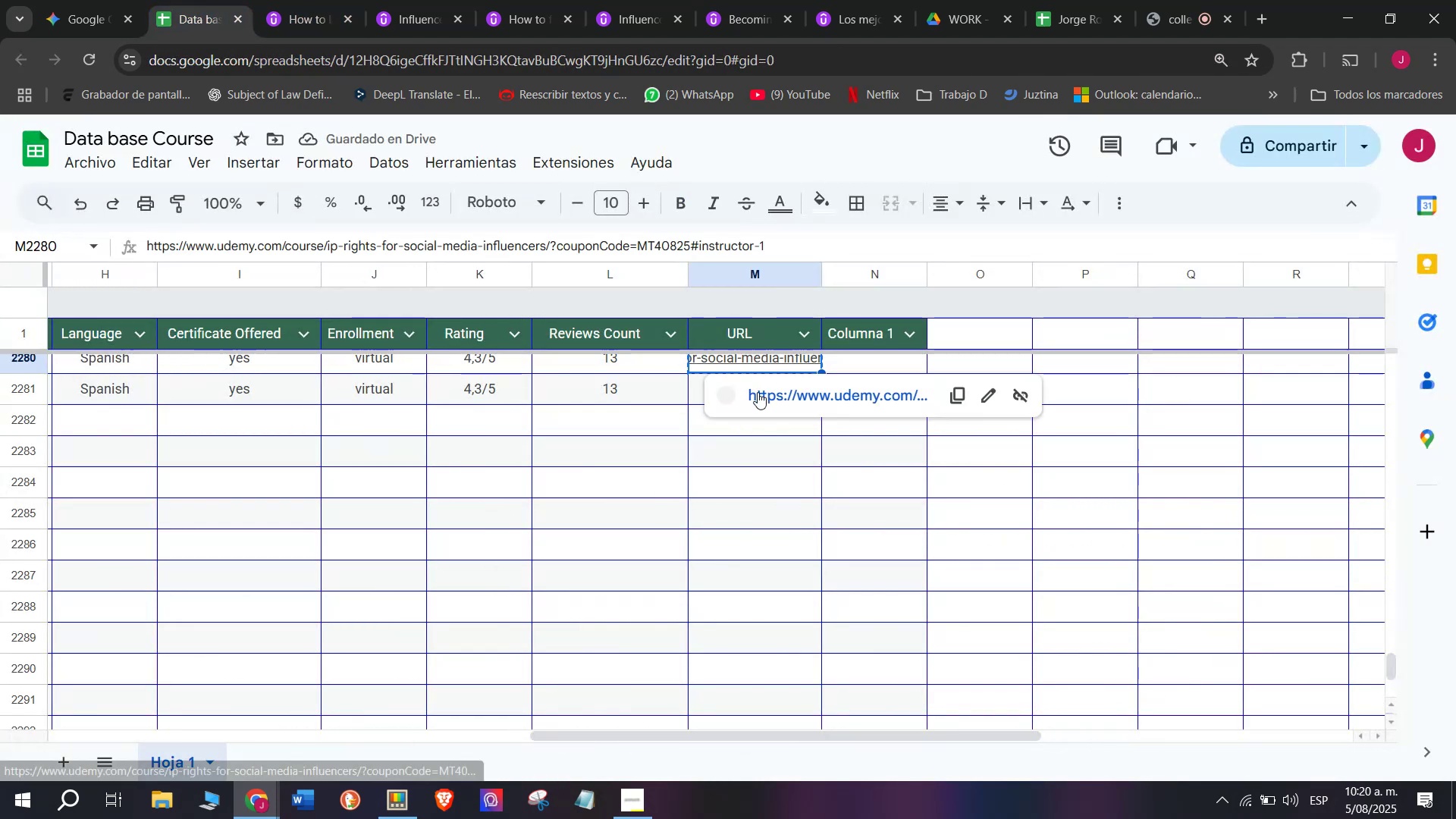 
double_click([758, 391])
 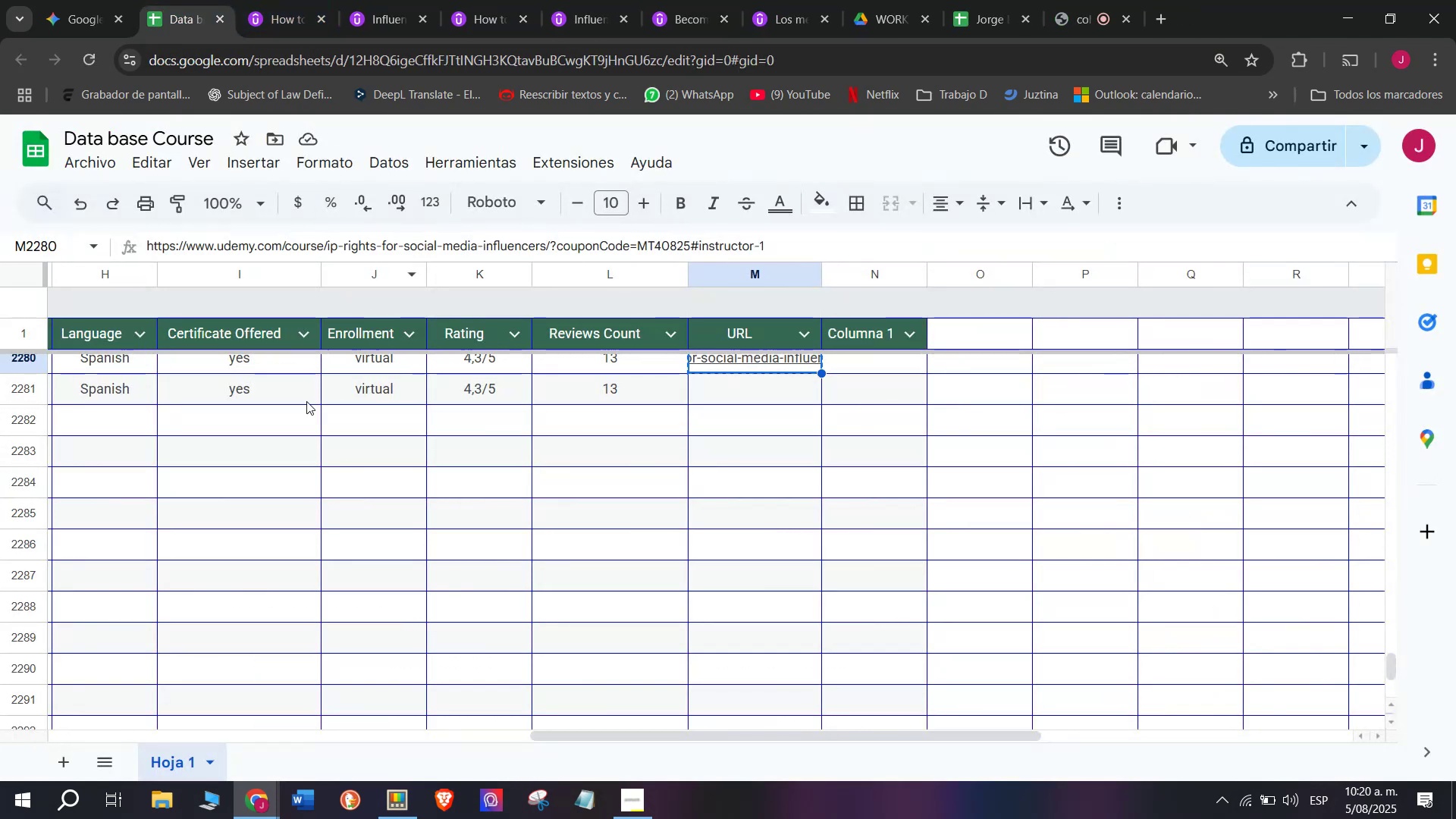 
left_click([291, 0])
 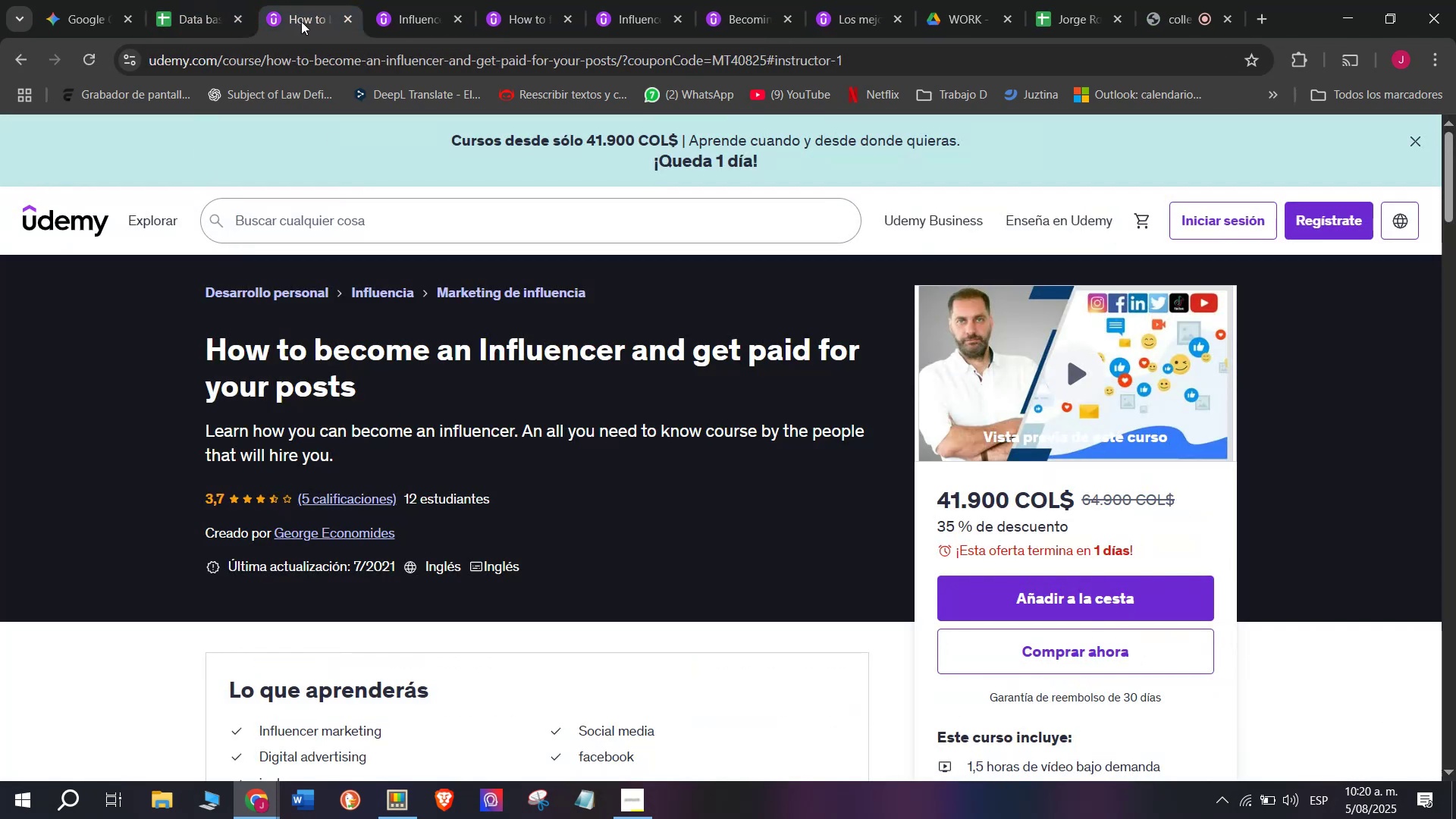 
double_click([312, 57])
 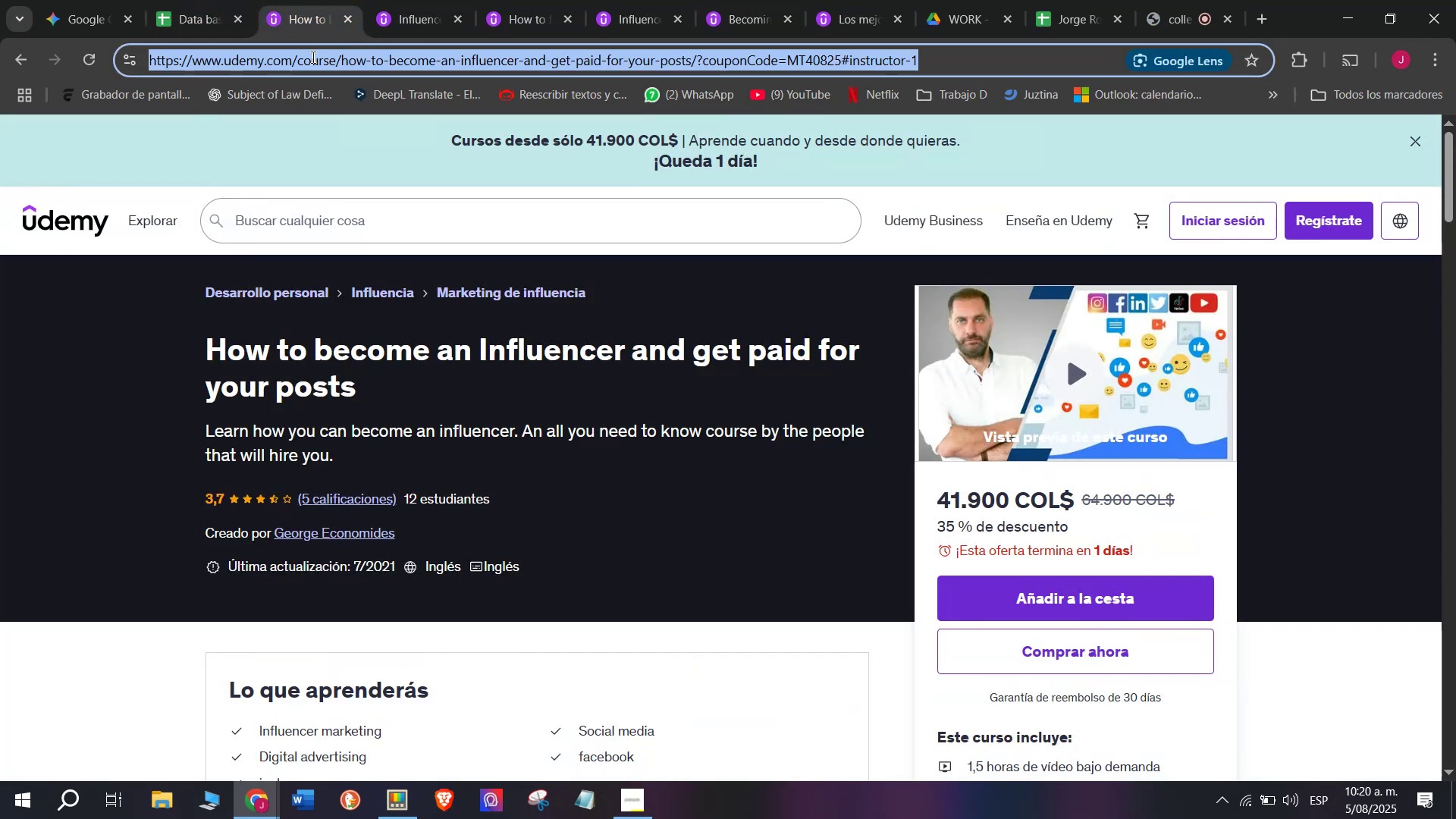 
triple_click([312, 57])
 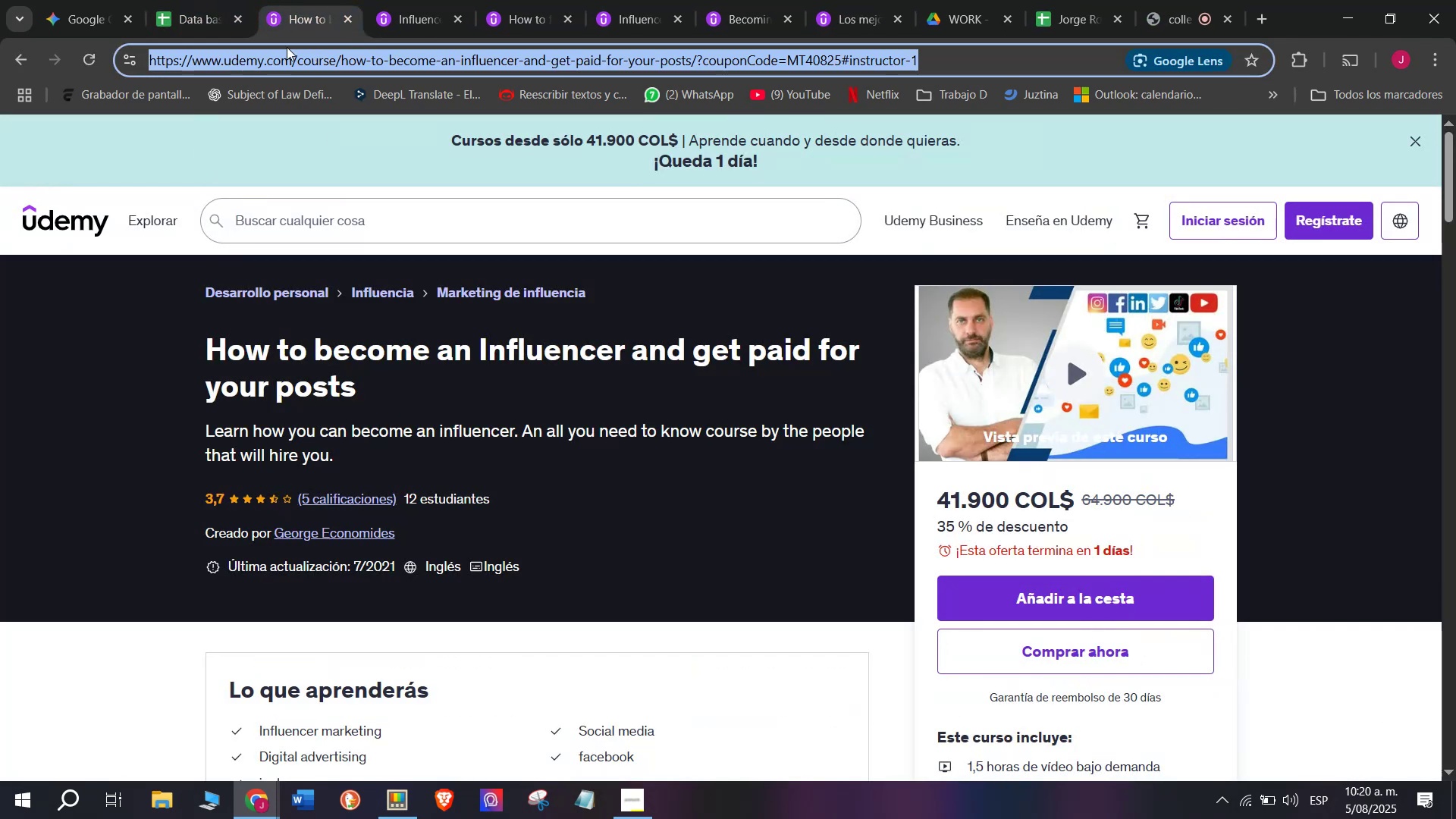 
key(Break)
 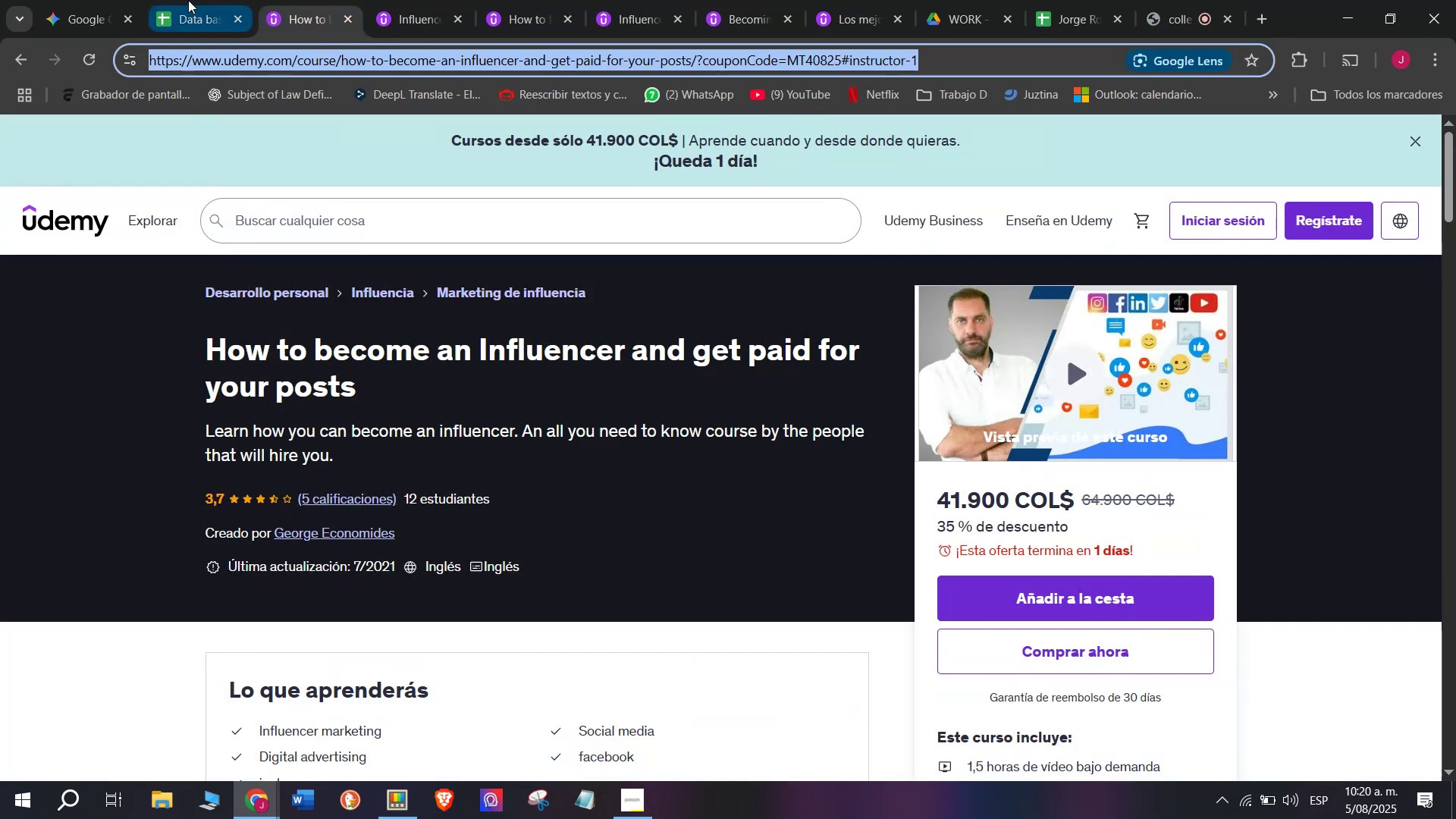 
key(Control+C)
 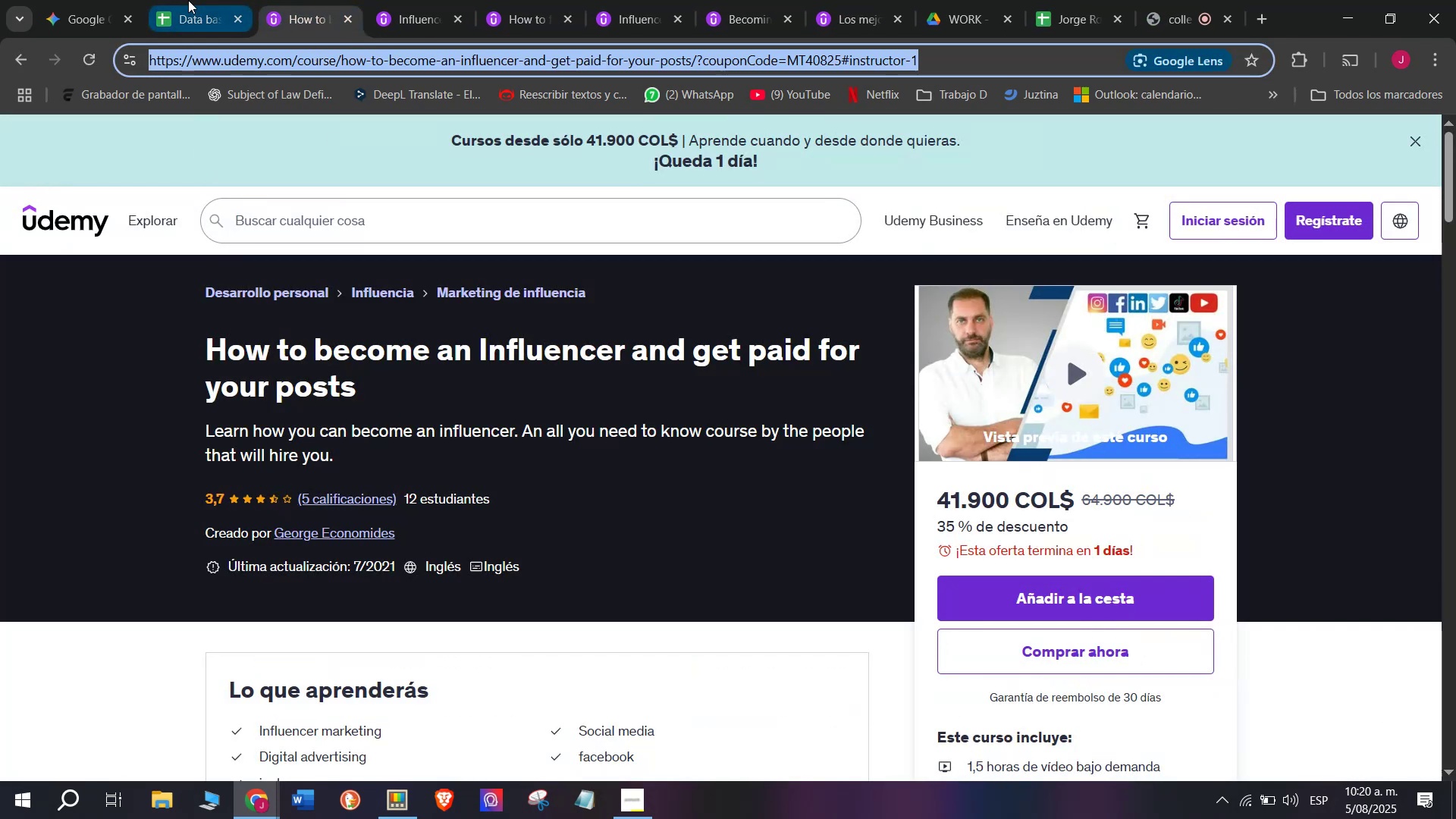 
key(Control+ControlLeft)
 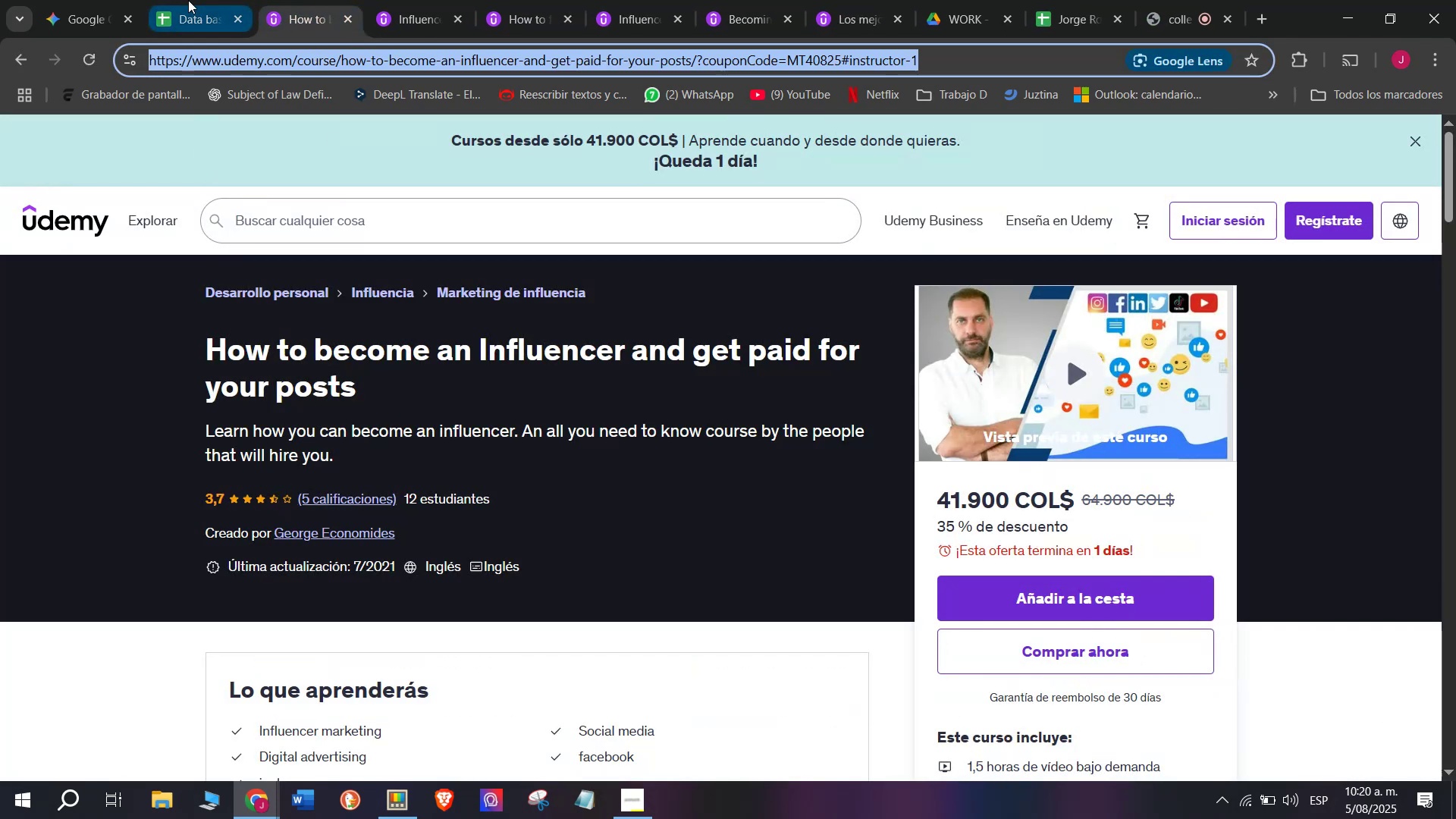 
left_click([188, 0])
 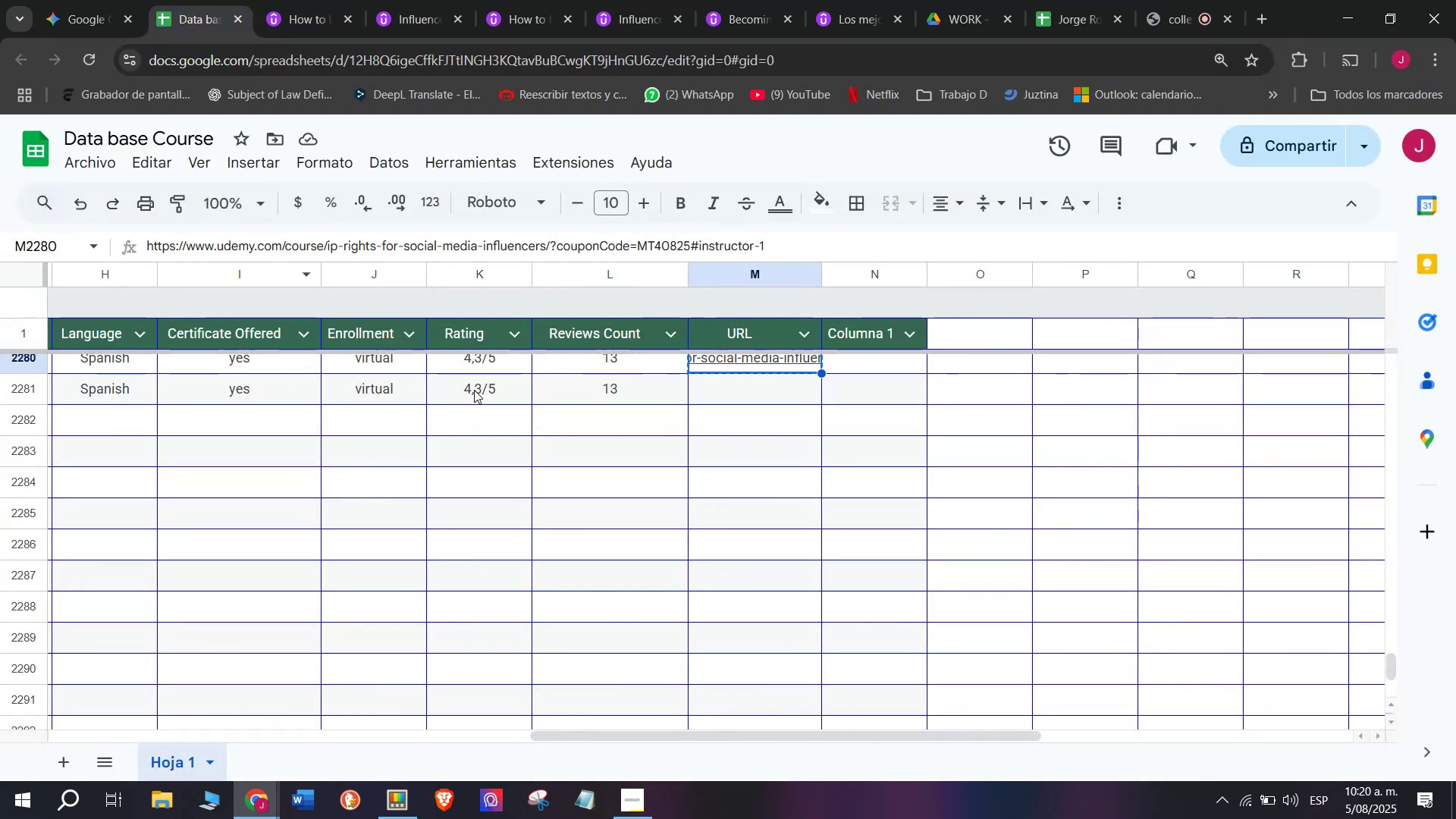 
double_click([474, 390])
 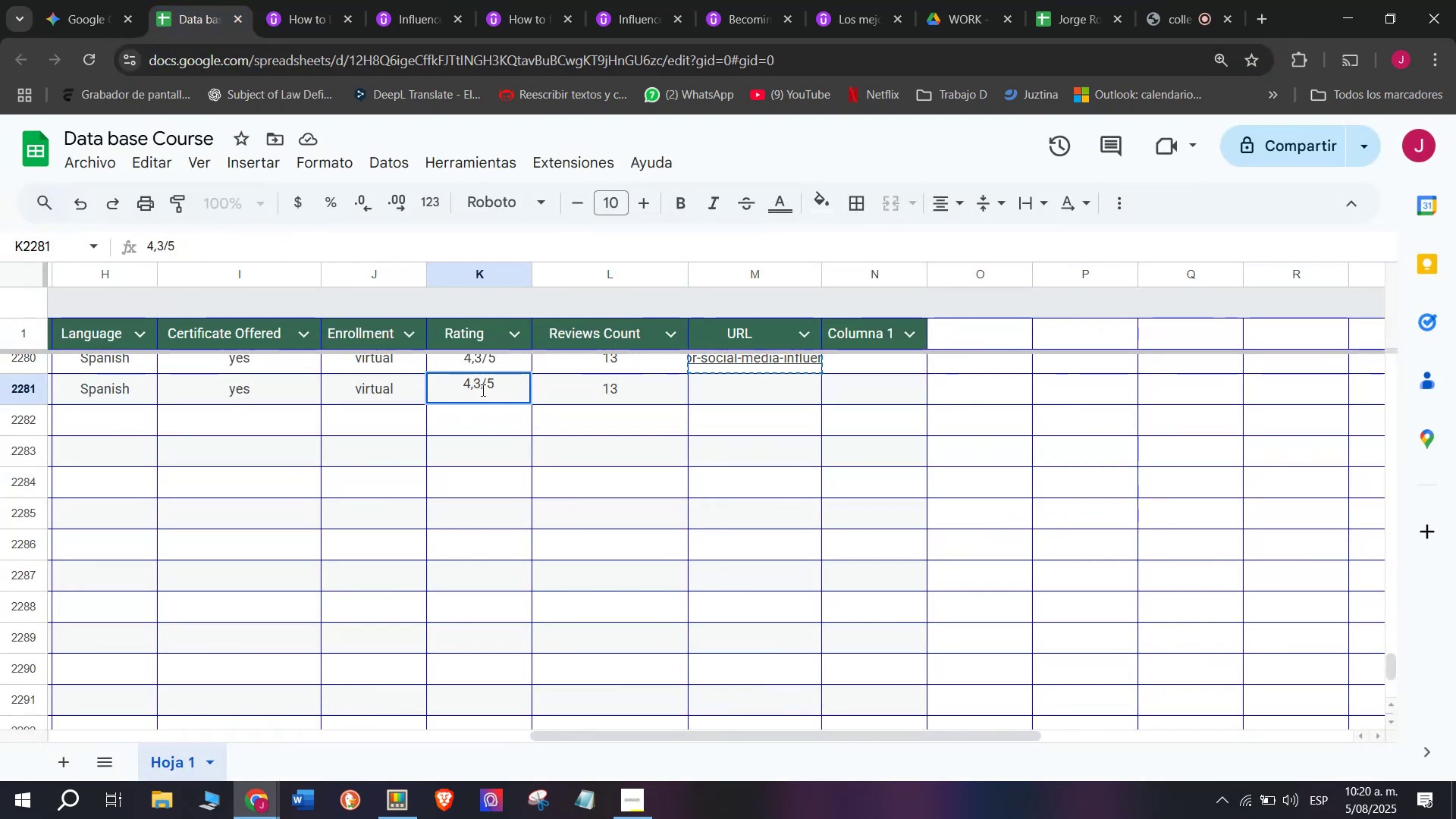 
left_click([482, 390])
 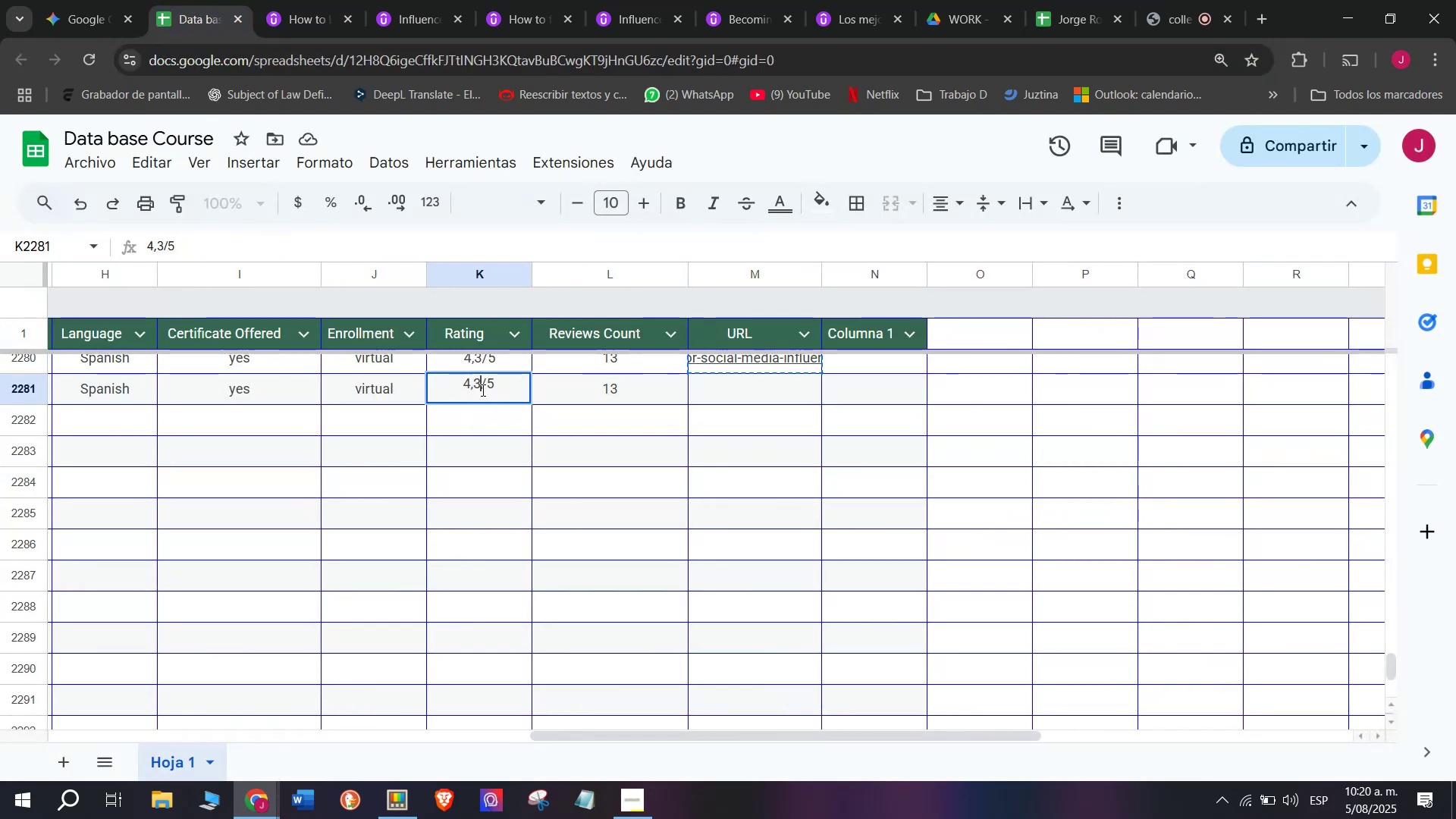 
key(Backspace)
type(q7q)
key(Backspace)
type(3)
 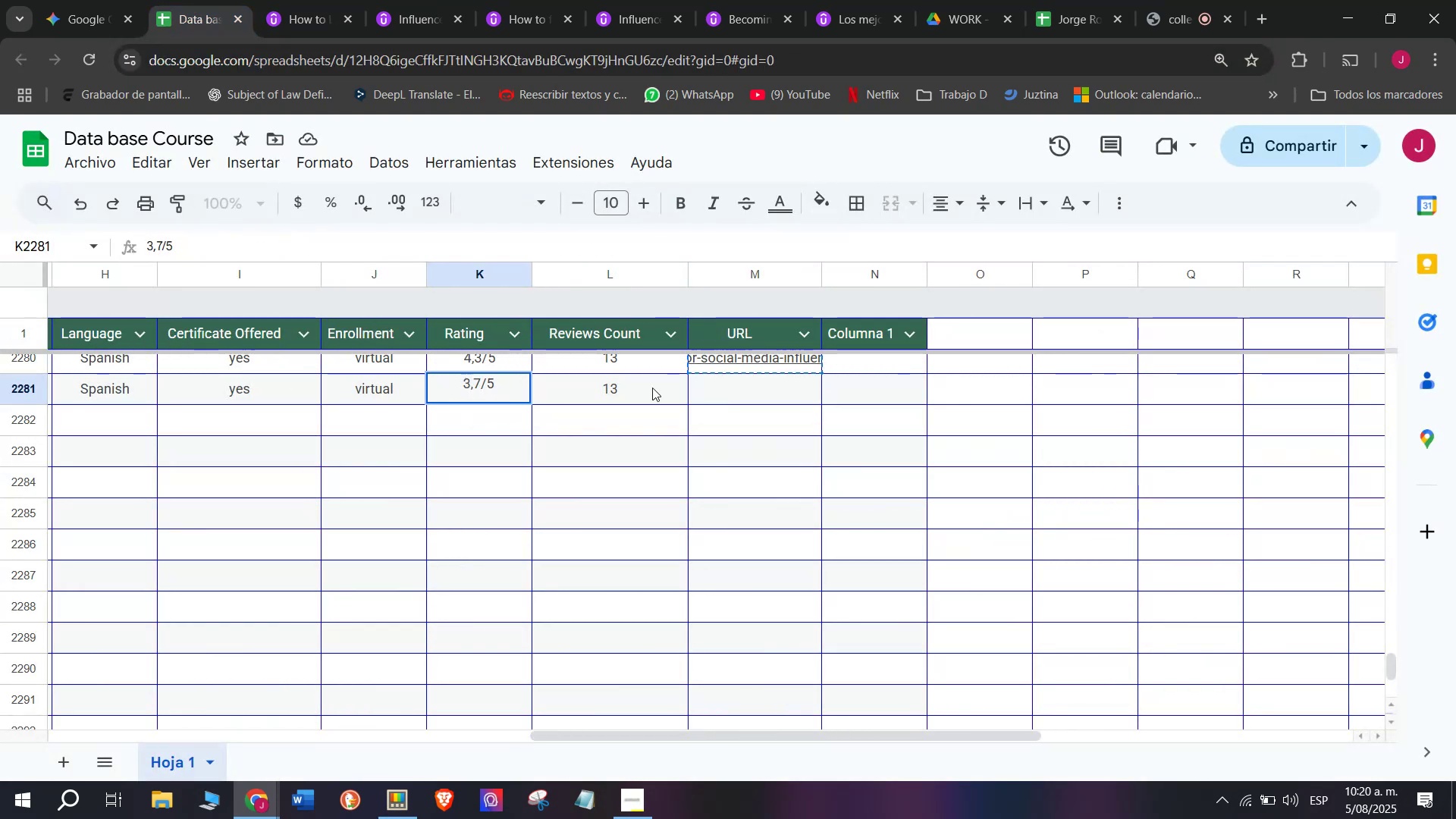 
left_click([659, 390])
 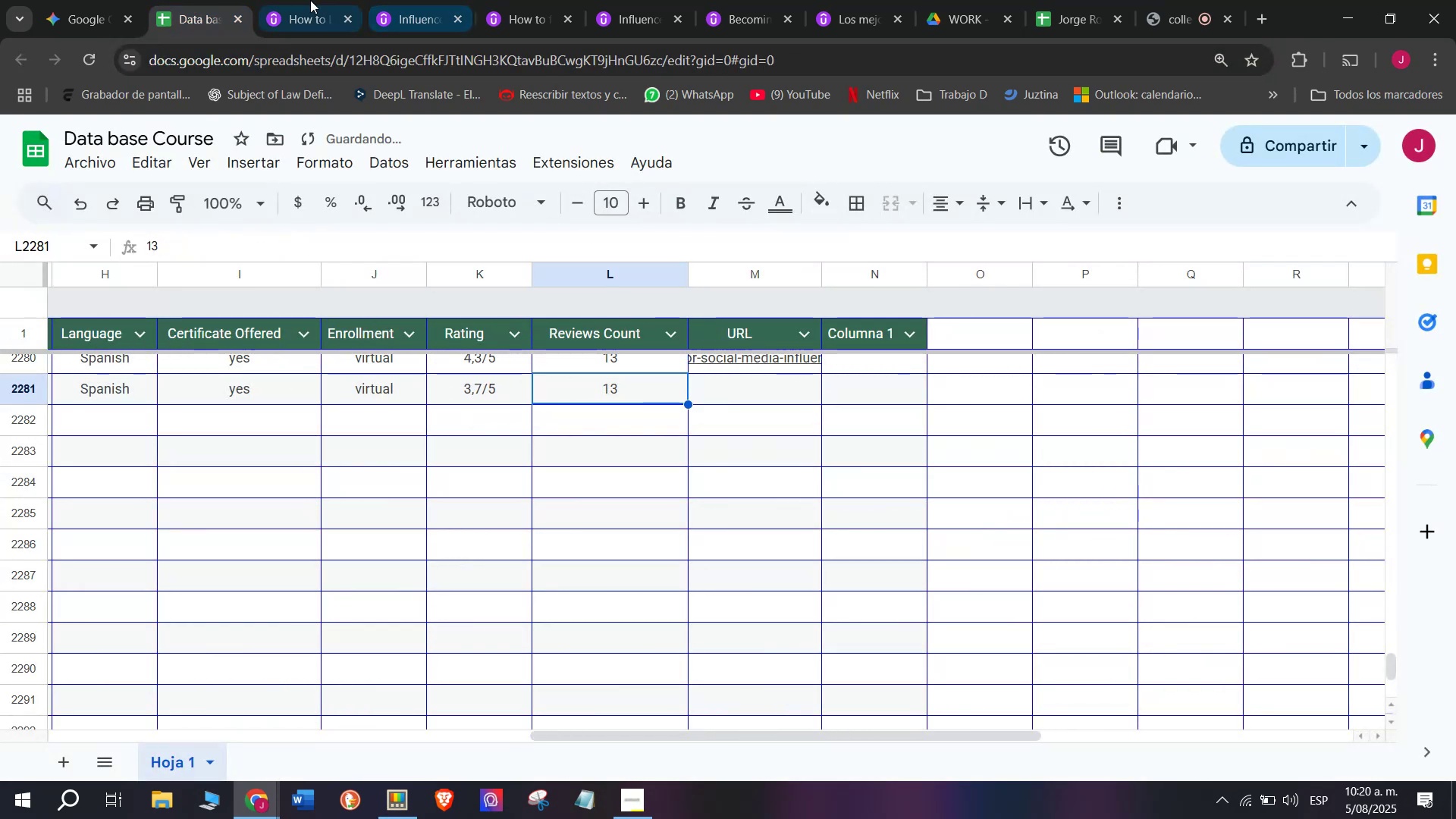 
left_click([297, 0])
 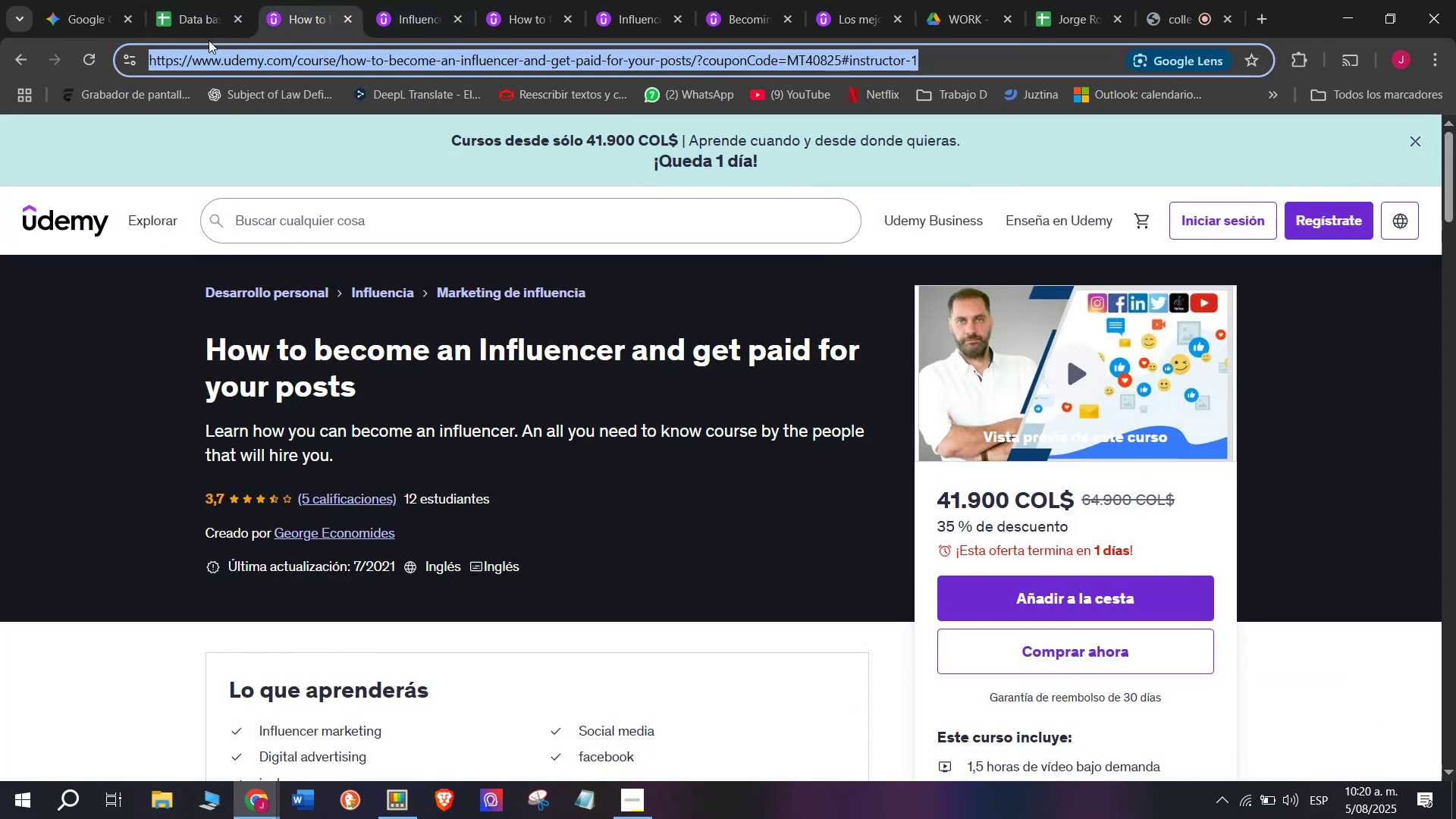 
left_click([177, 0])
 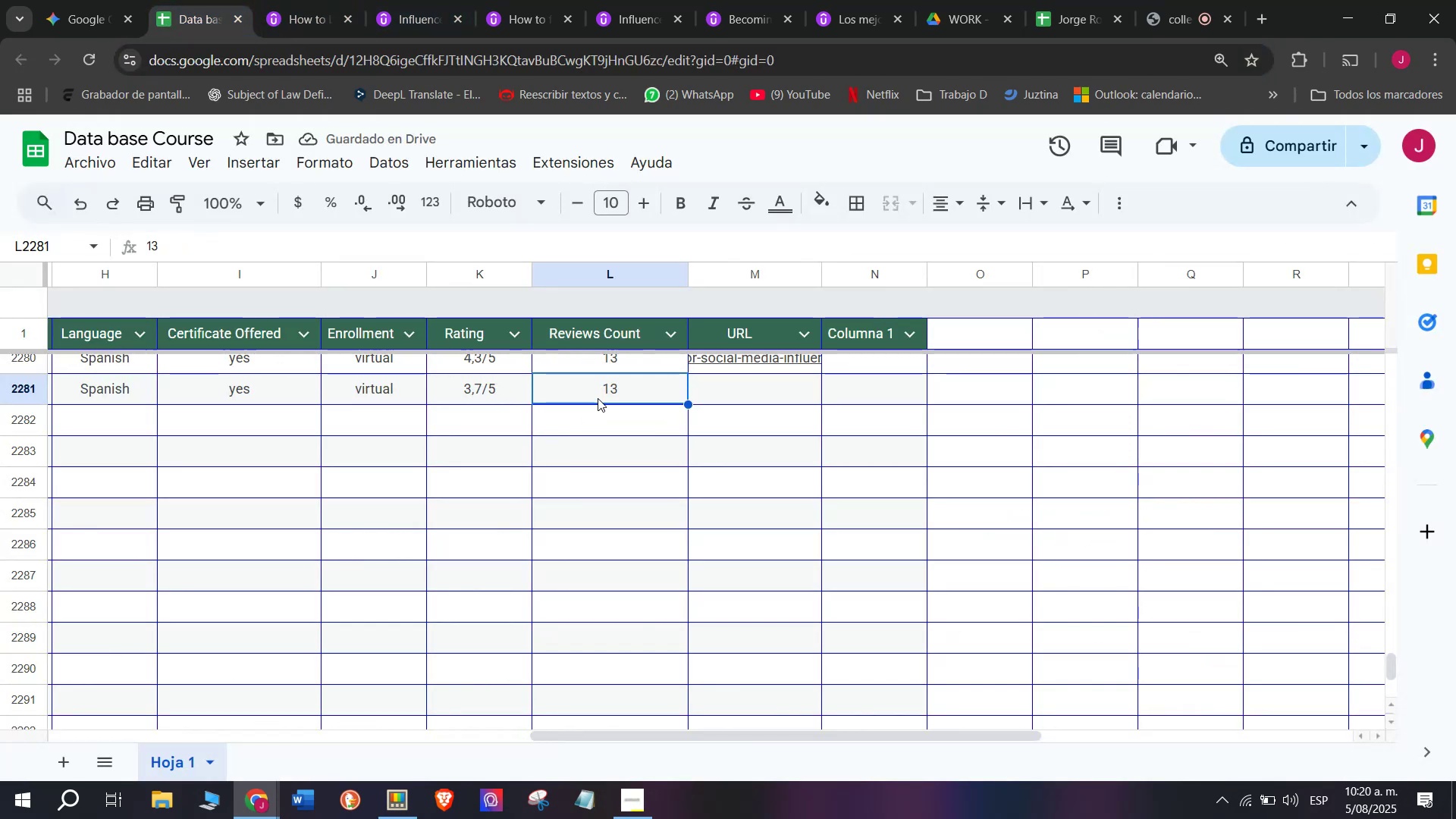 
key(5)
 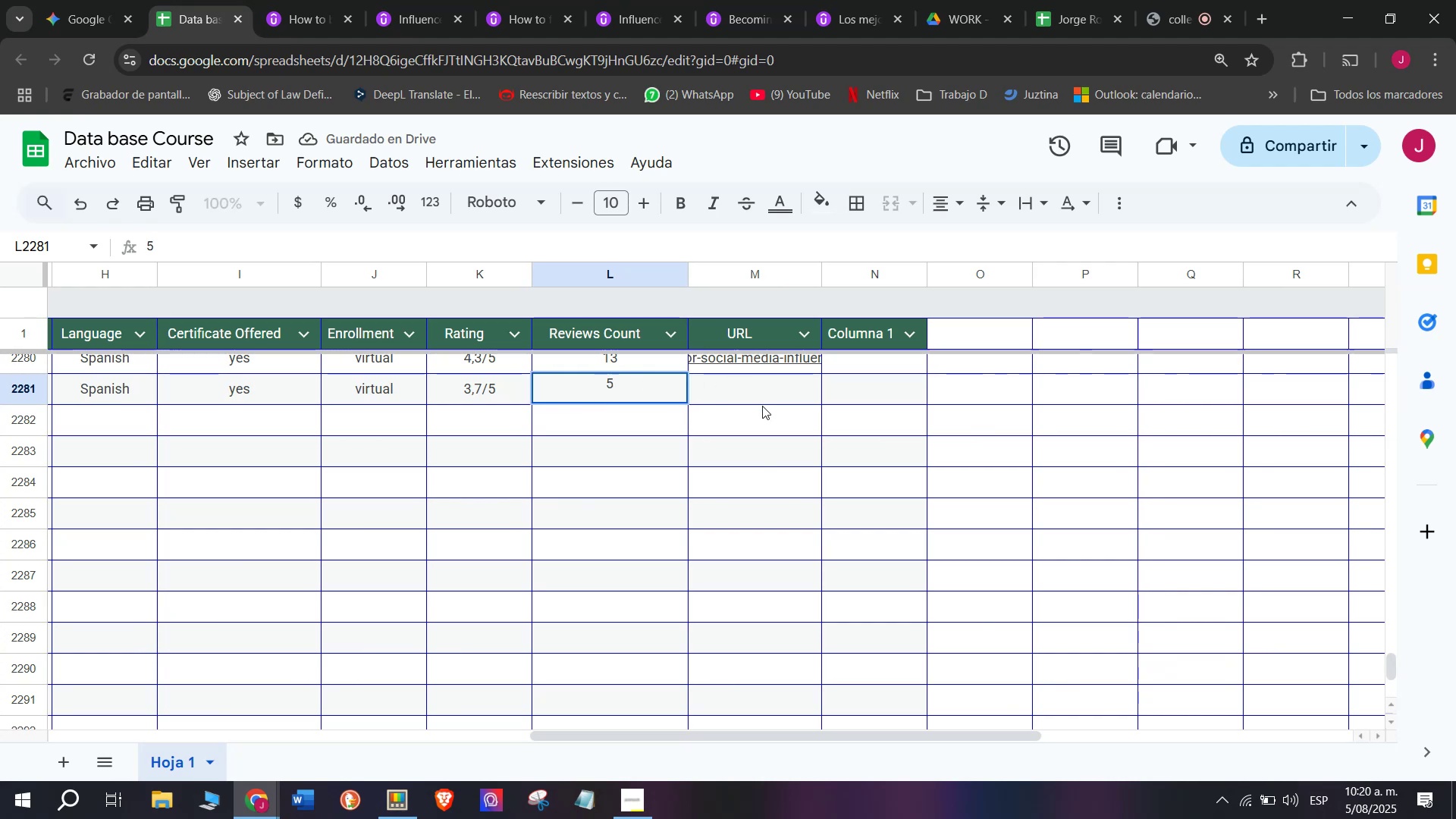 
left_click([764, 397])
 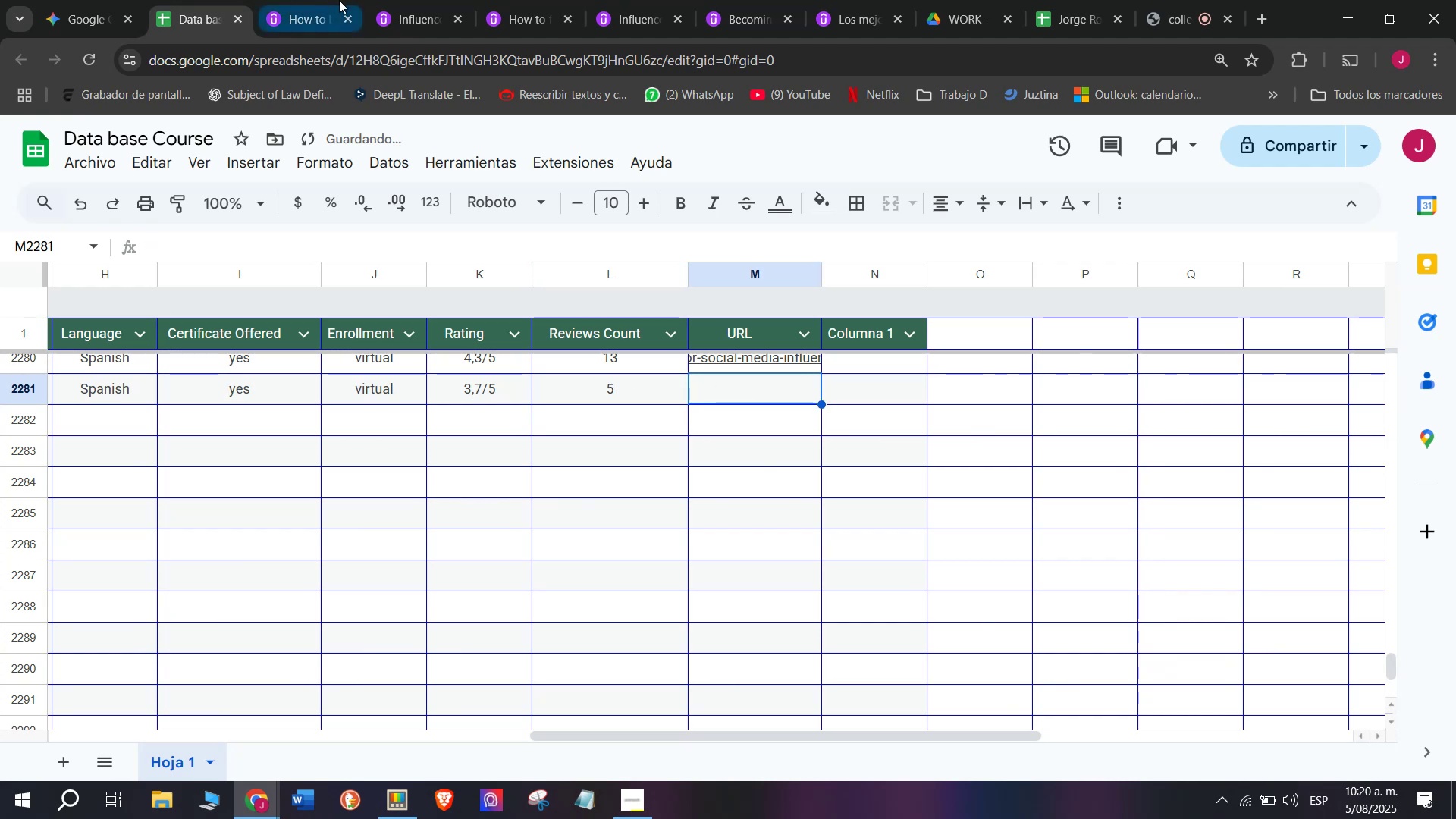 
left_click([339, 0])
 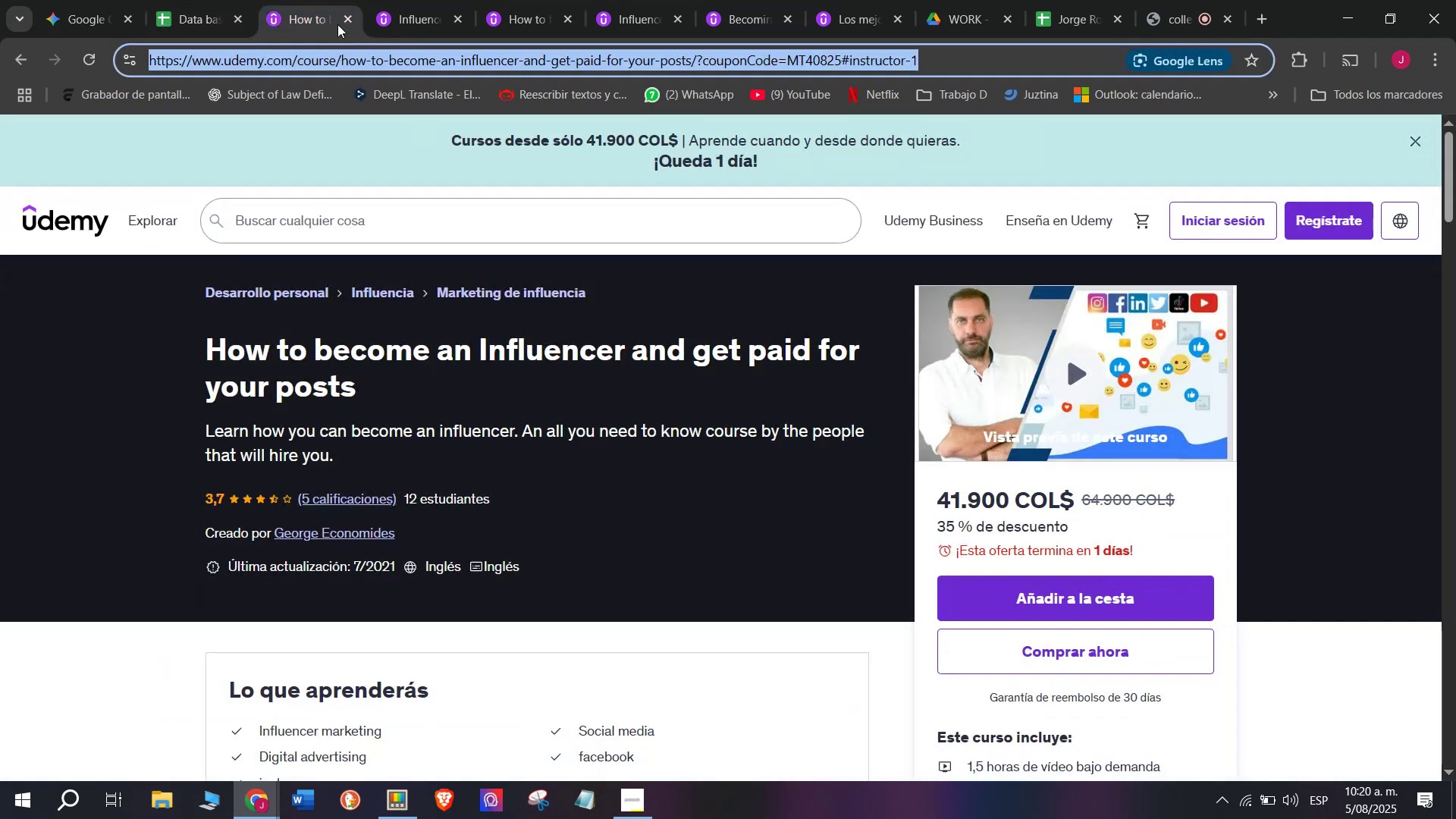 
key(Control+ControlLeft)
 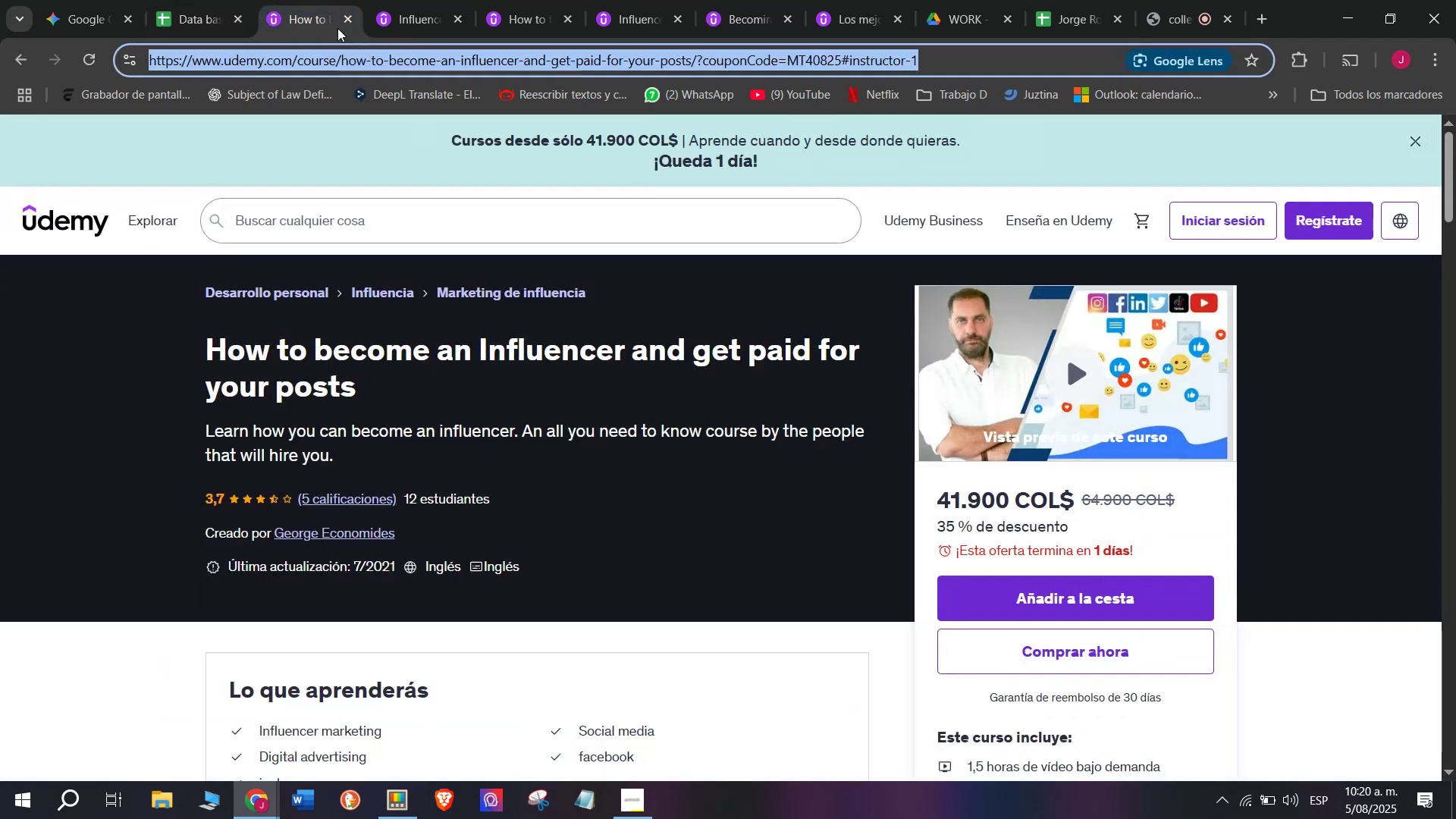 
key(Break)
 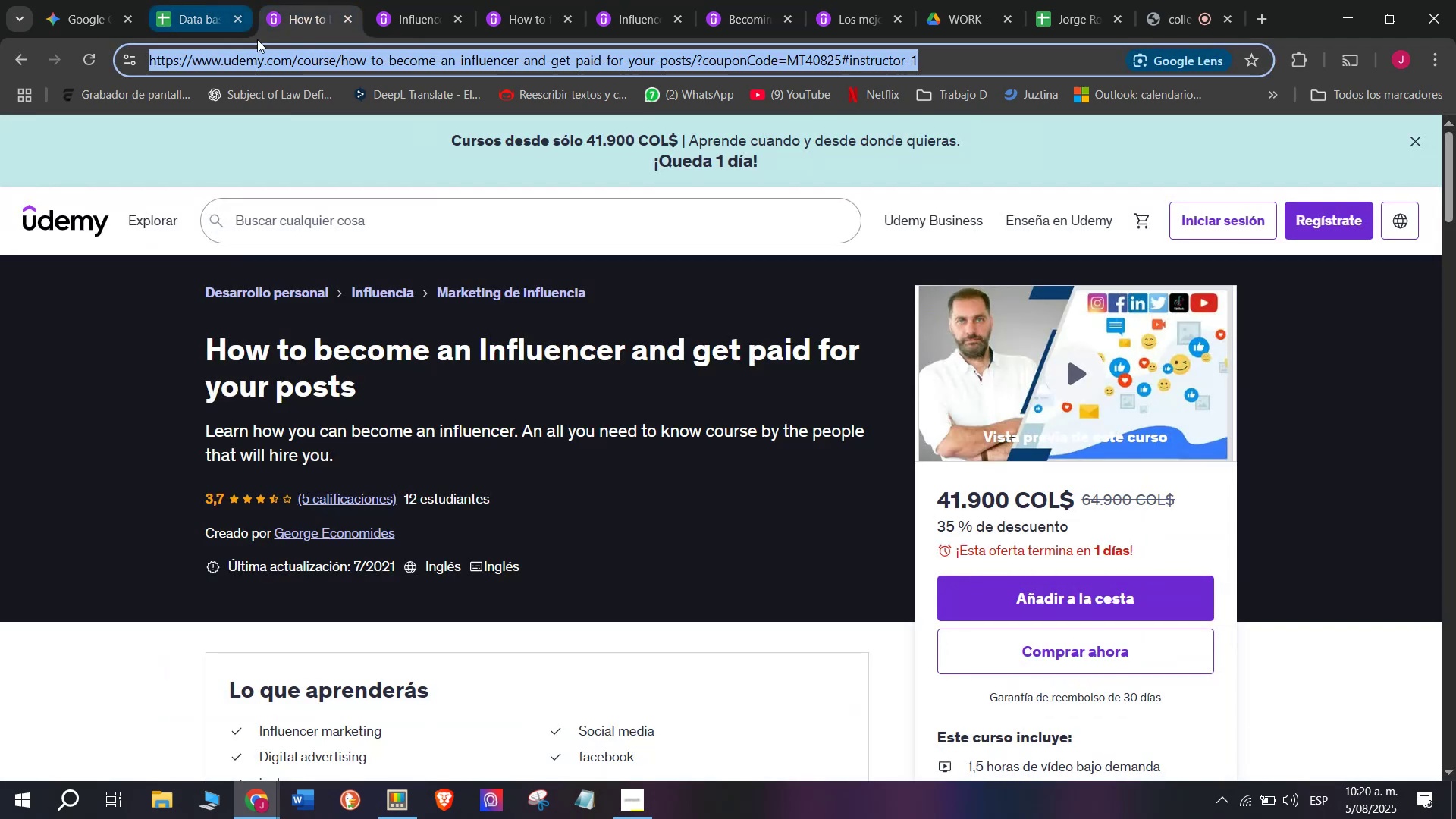 
key(Control+C)
 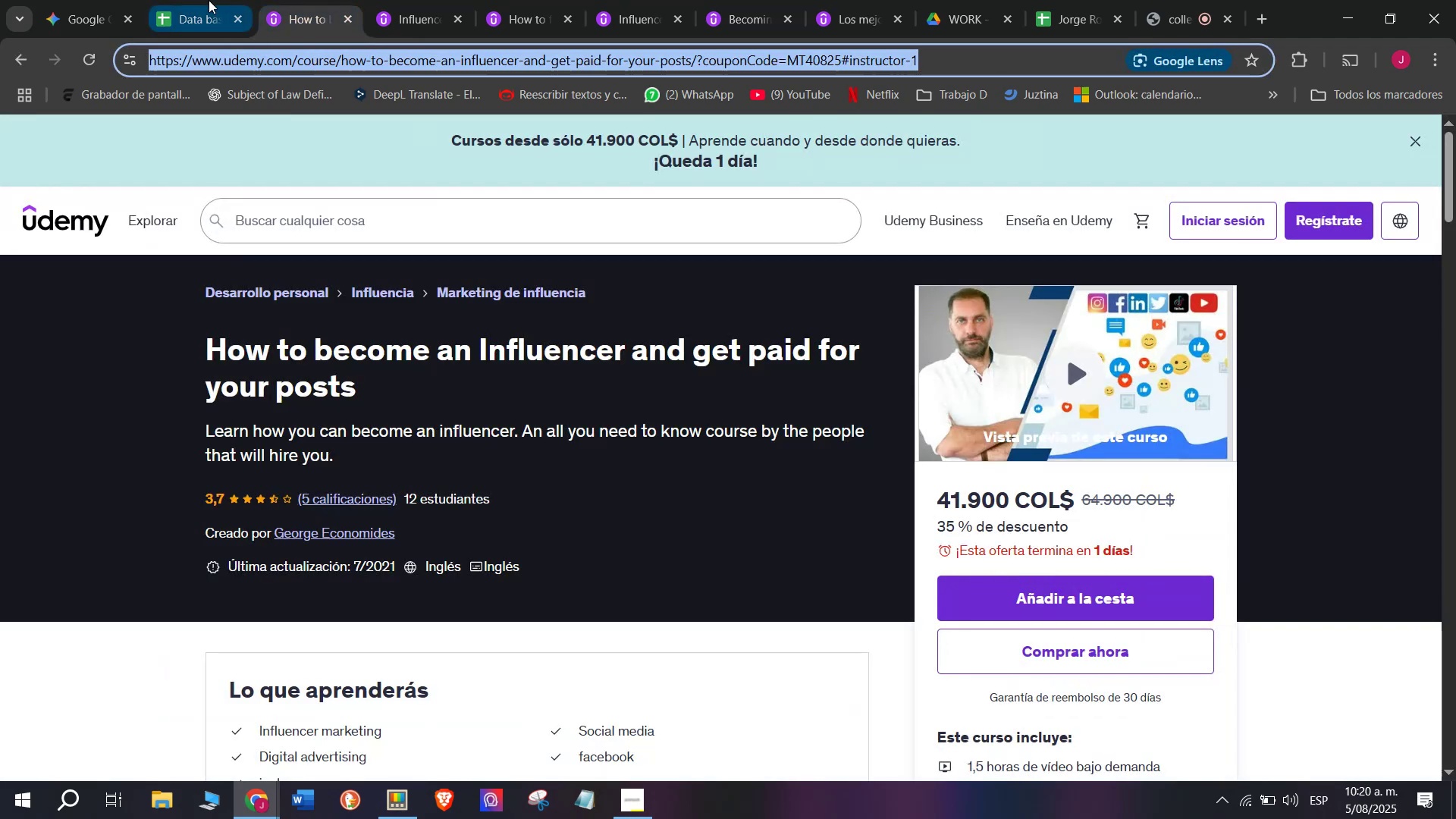 
left_click([209, 0])
 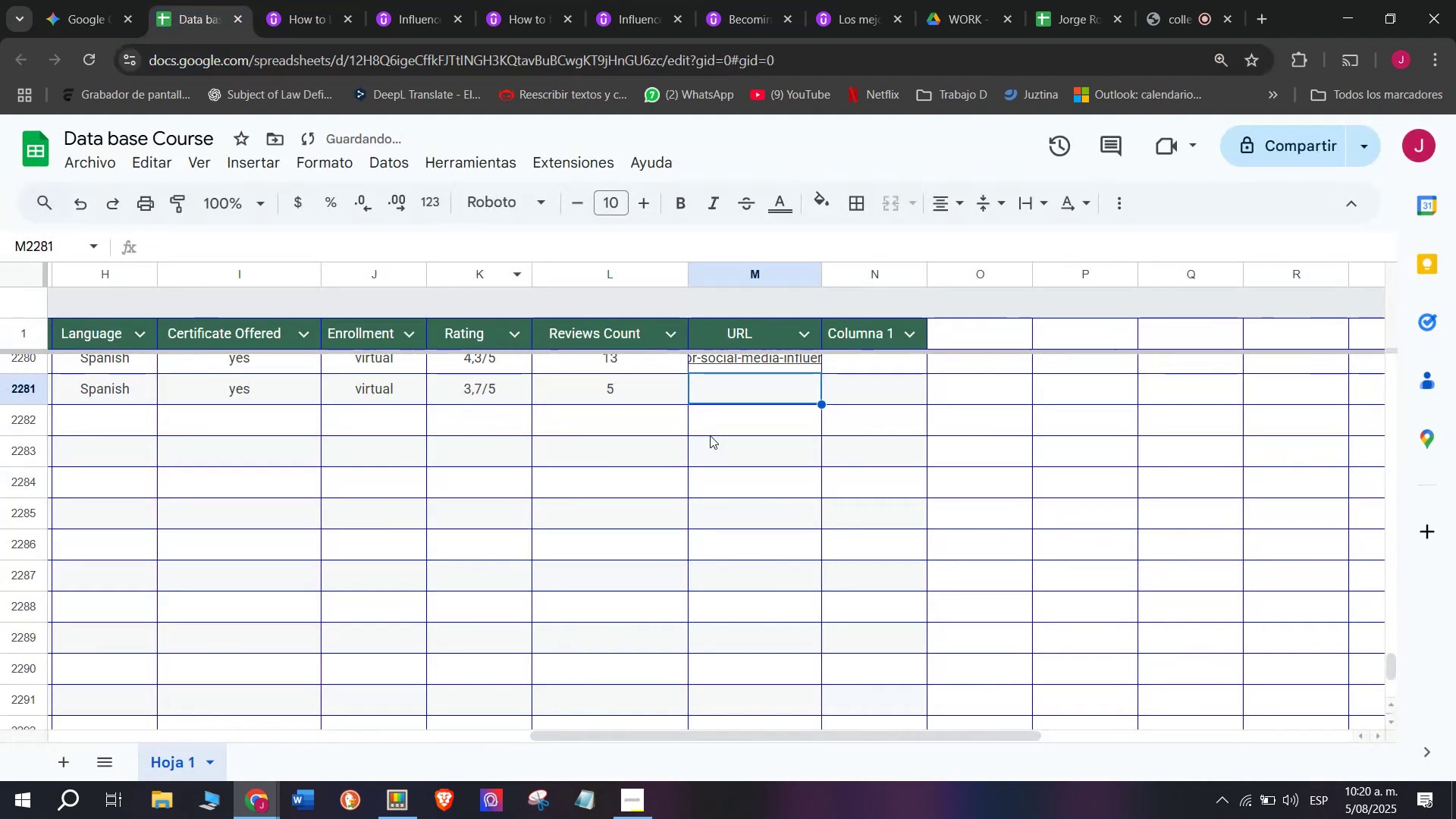 
key(Control+ControlLeft)
 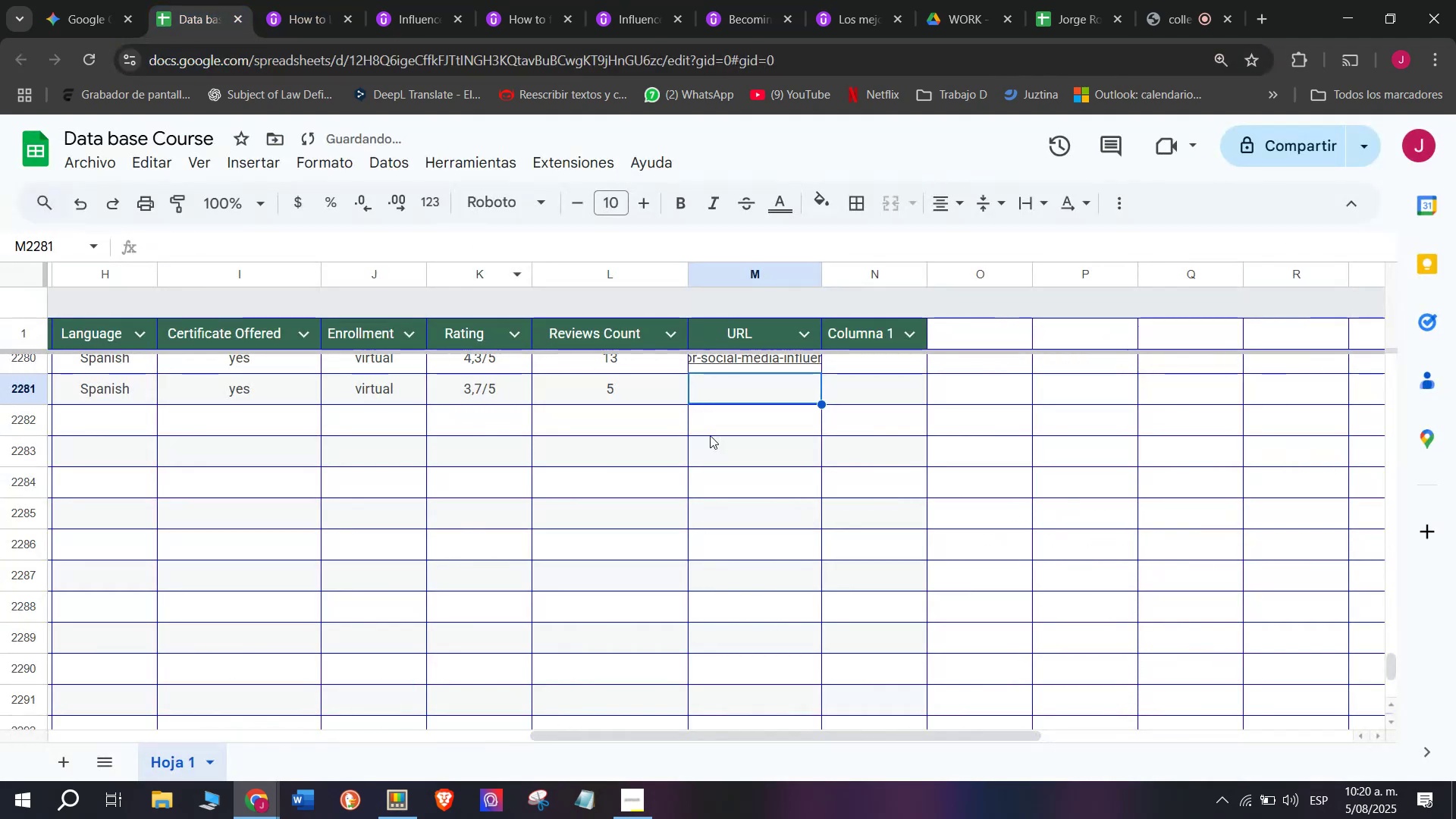 
key(Z)
 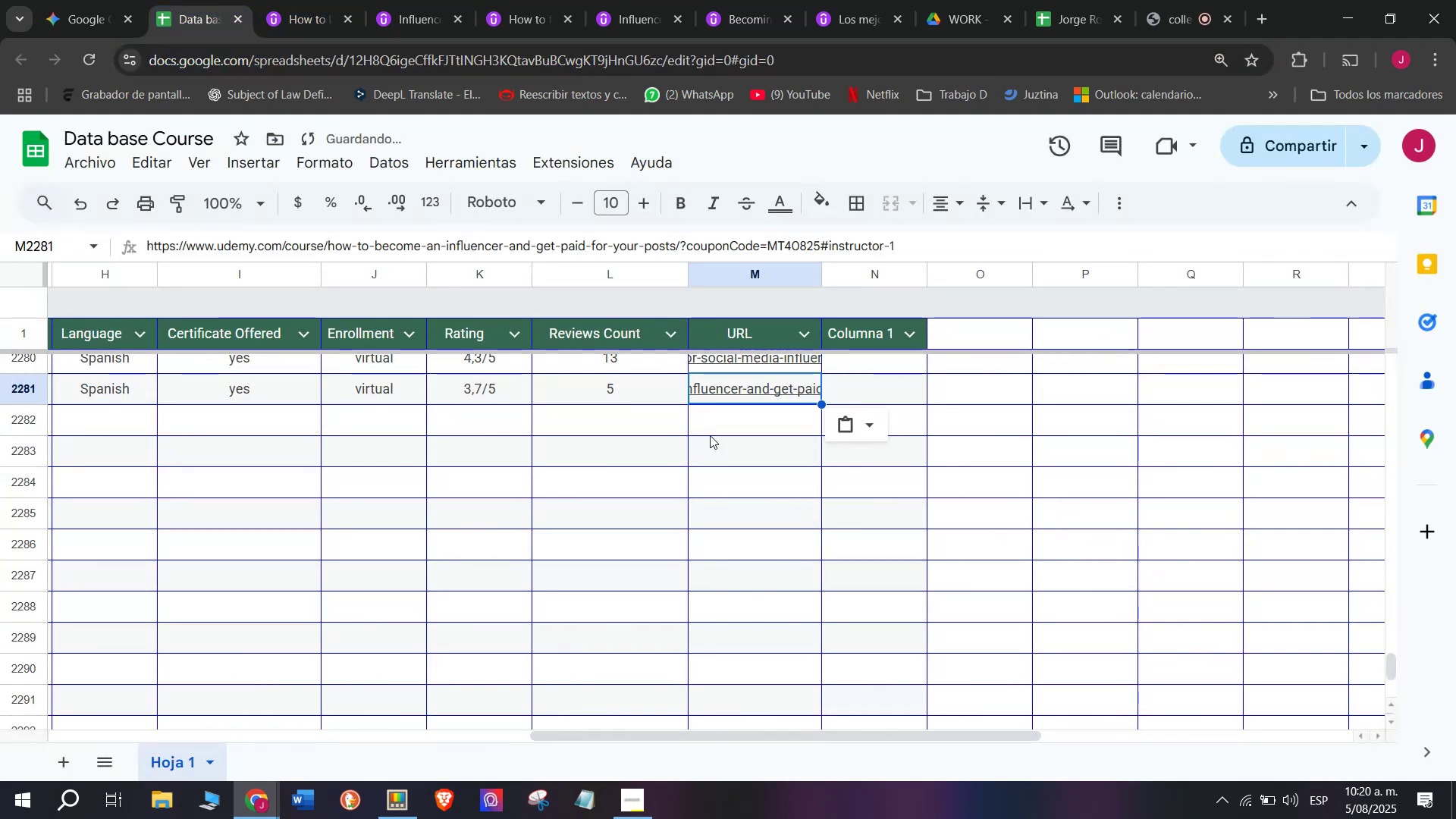 
key(Control+V)
 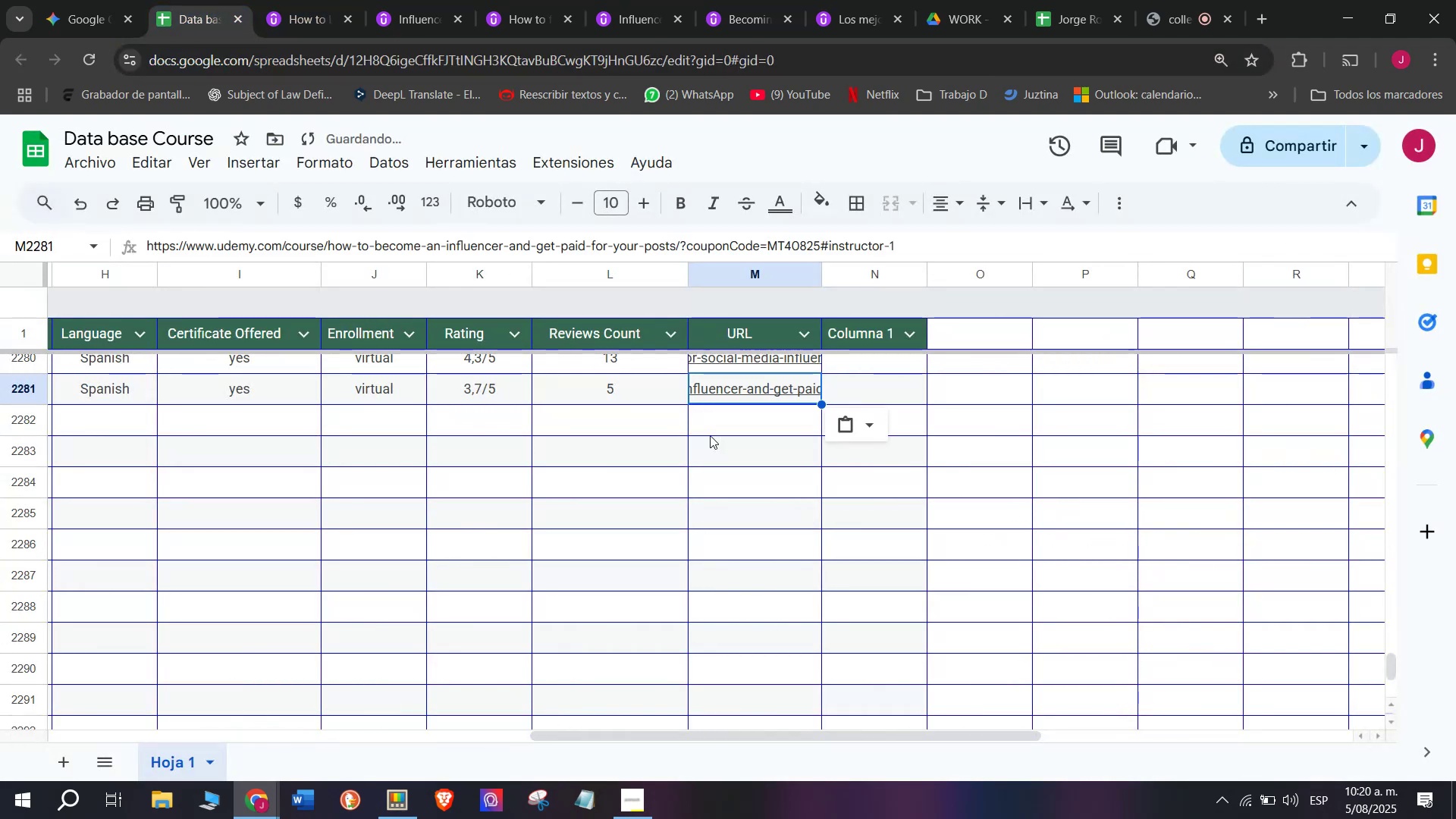 
scroll: coordinate [316, 416], scroll_direction: up, amount: 7.0
 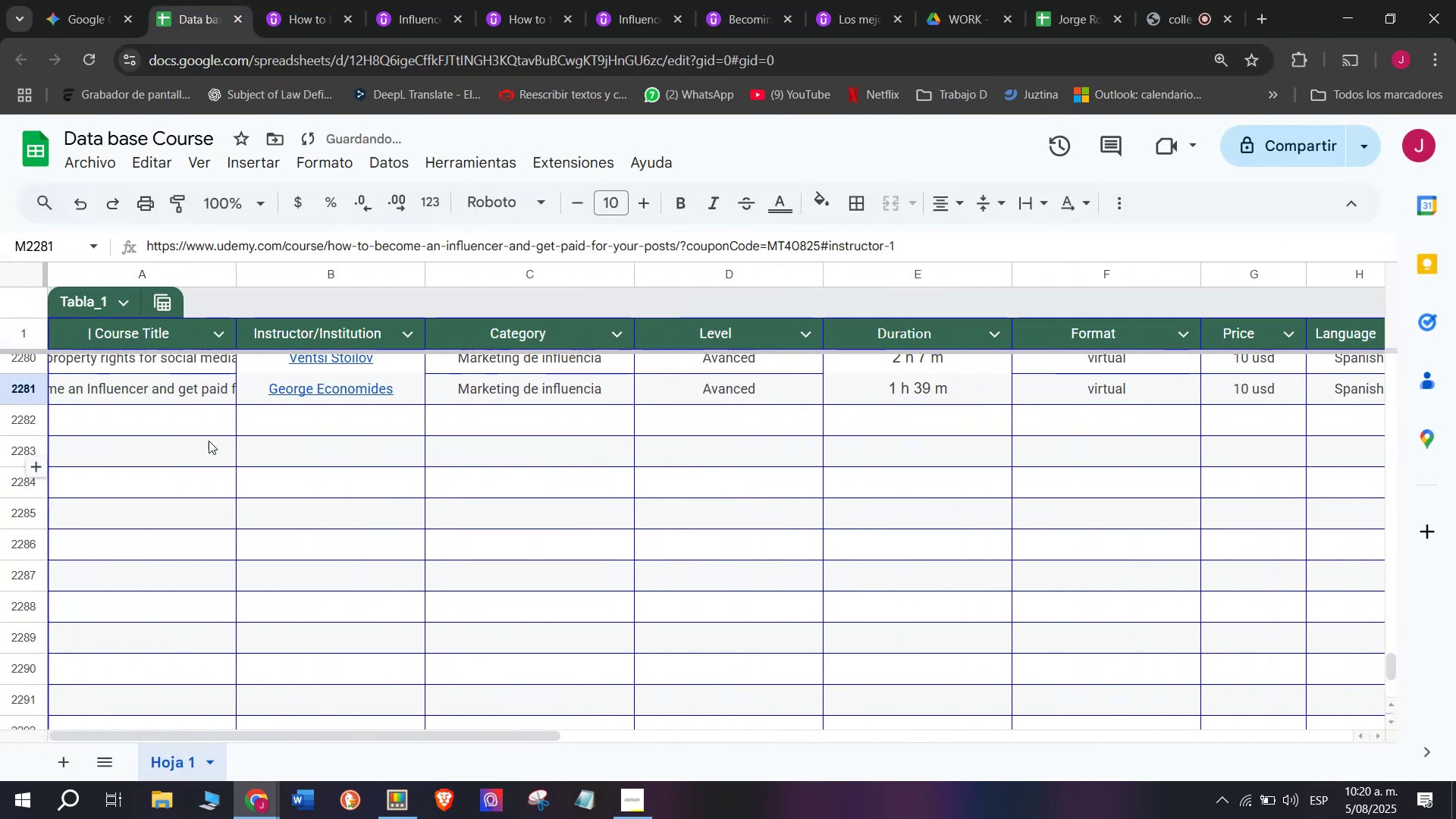 
left_click([209, 442])
 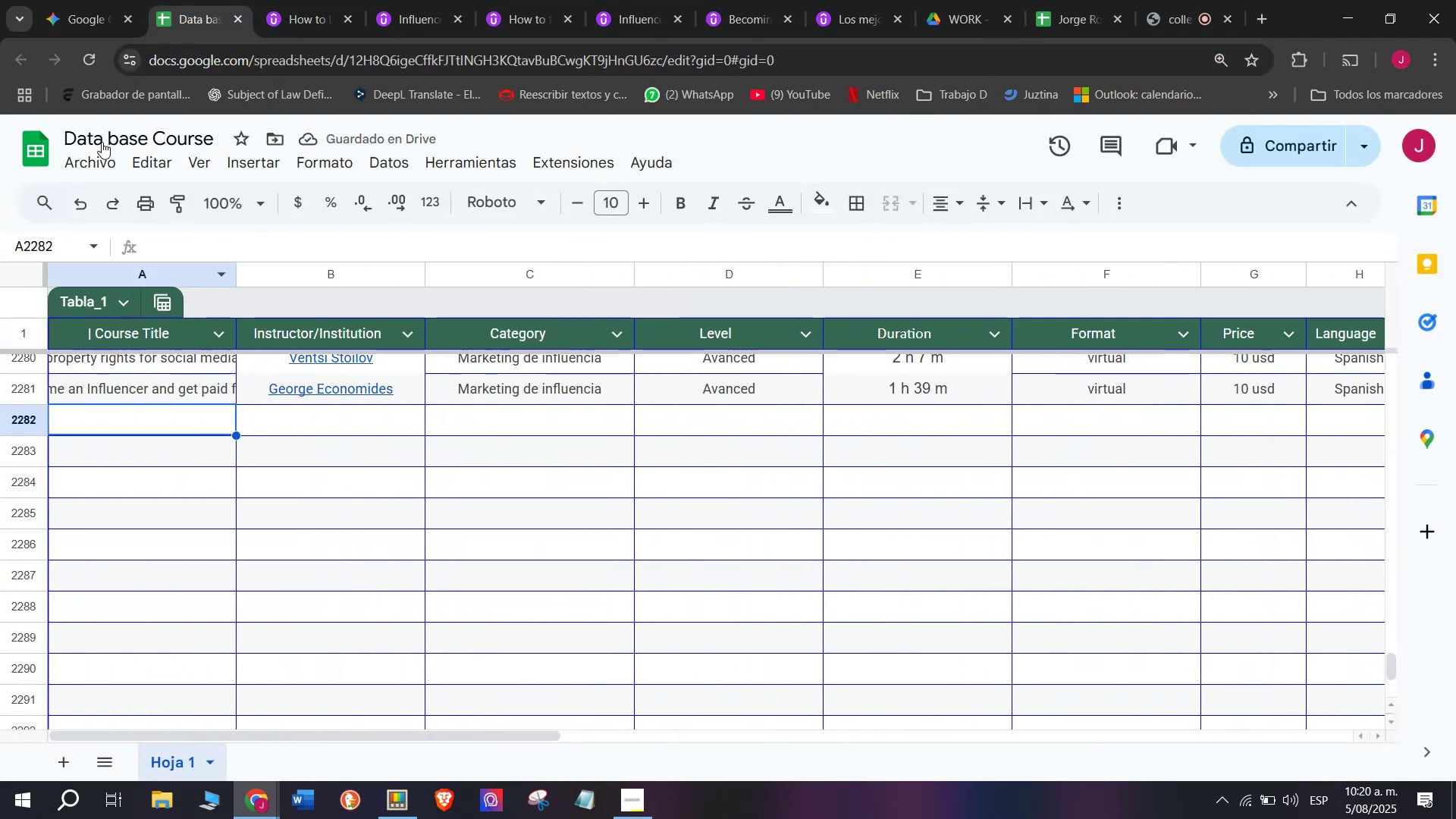 
left_click([299, 0])
 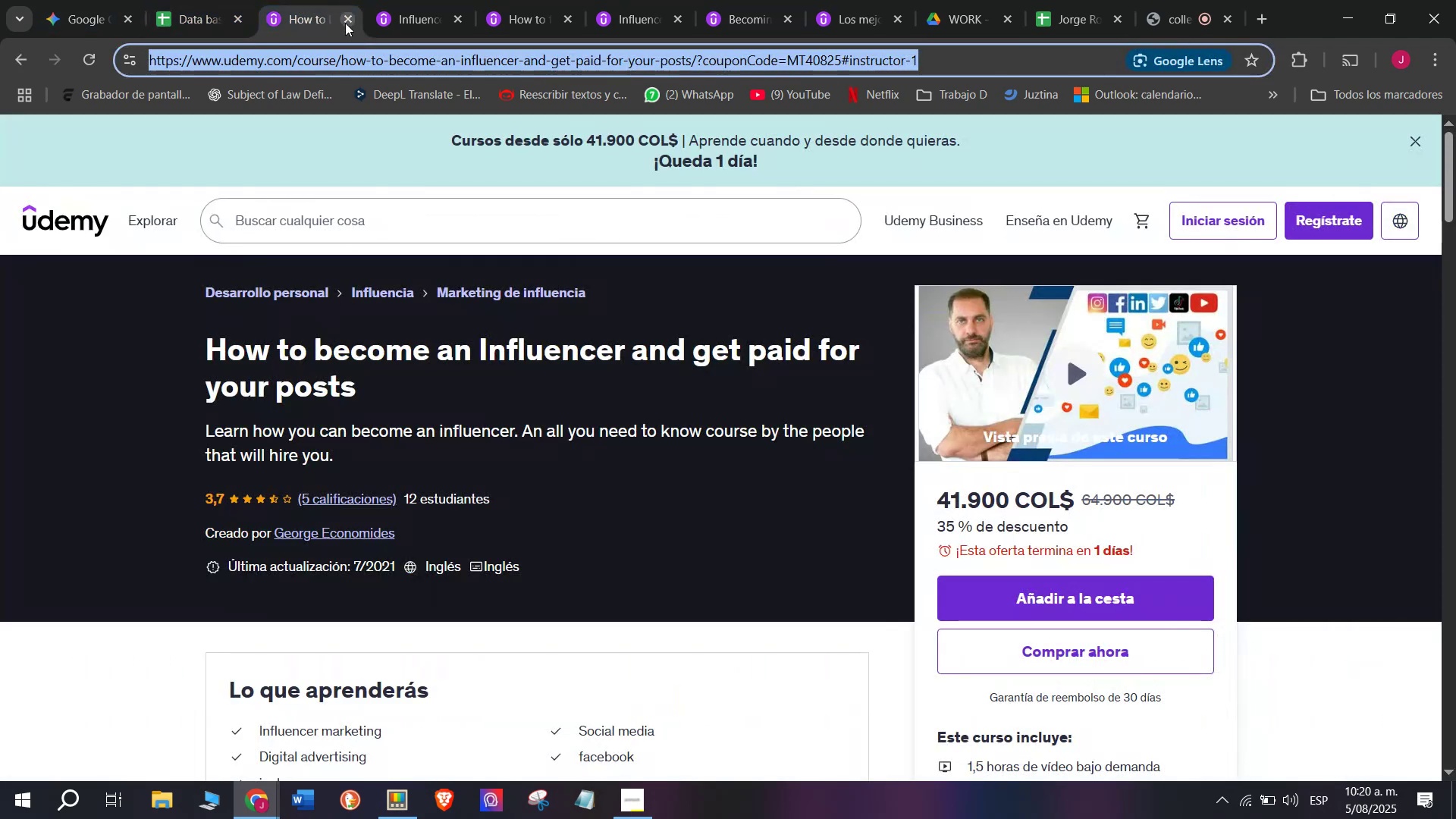 
left_click([345, 23])
 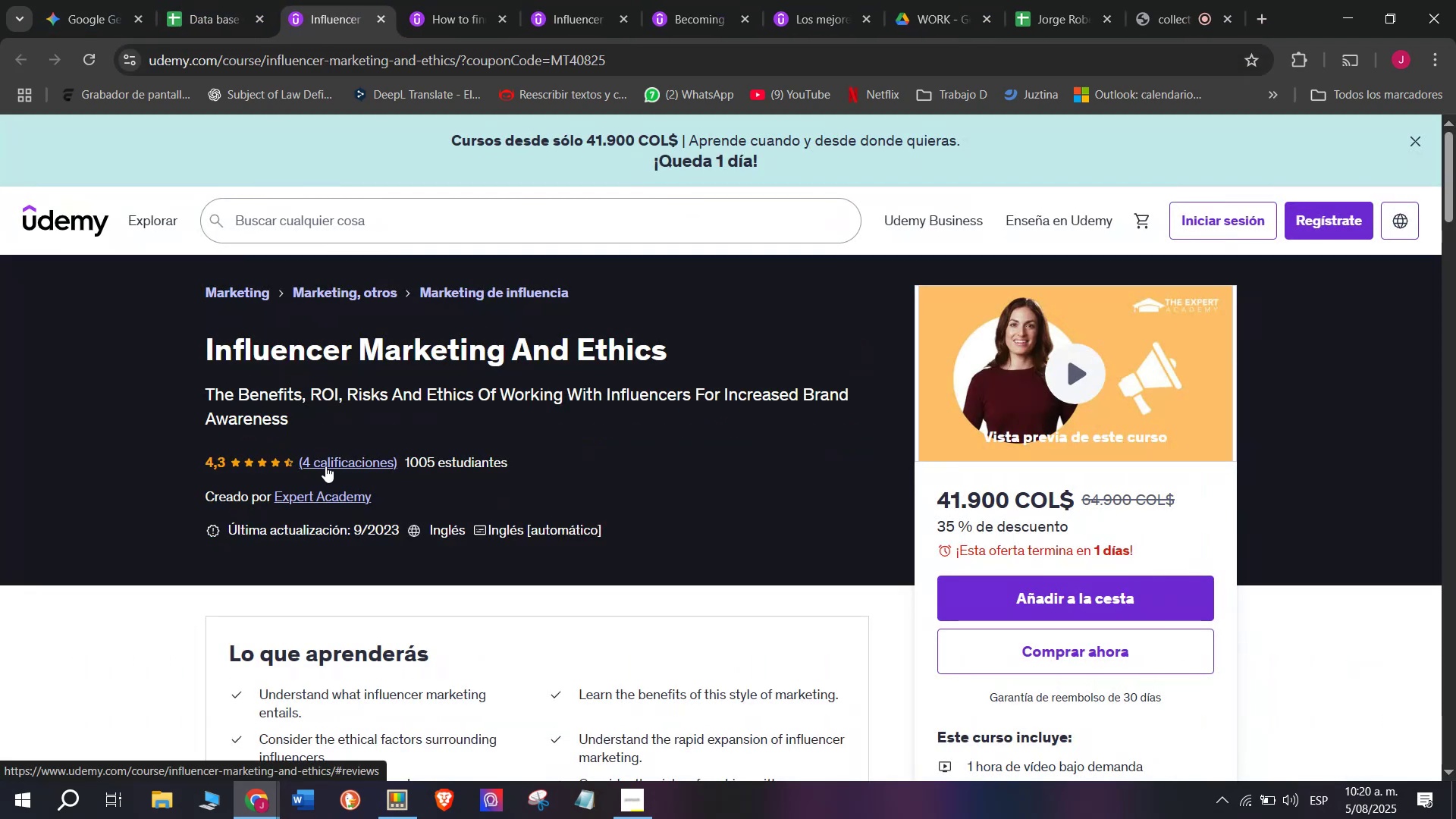 
left_click_drag(start_coordinate=[190, 360], to_coordinate=[680, 353])
 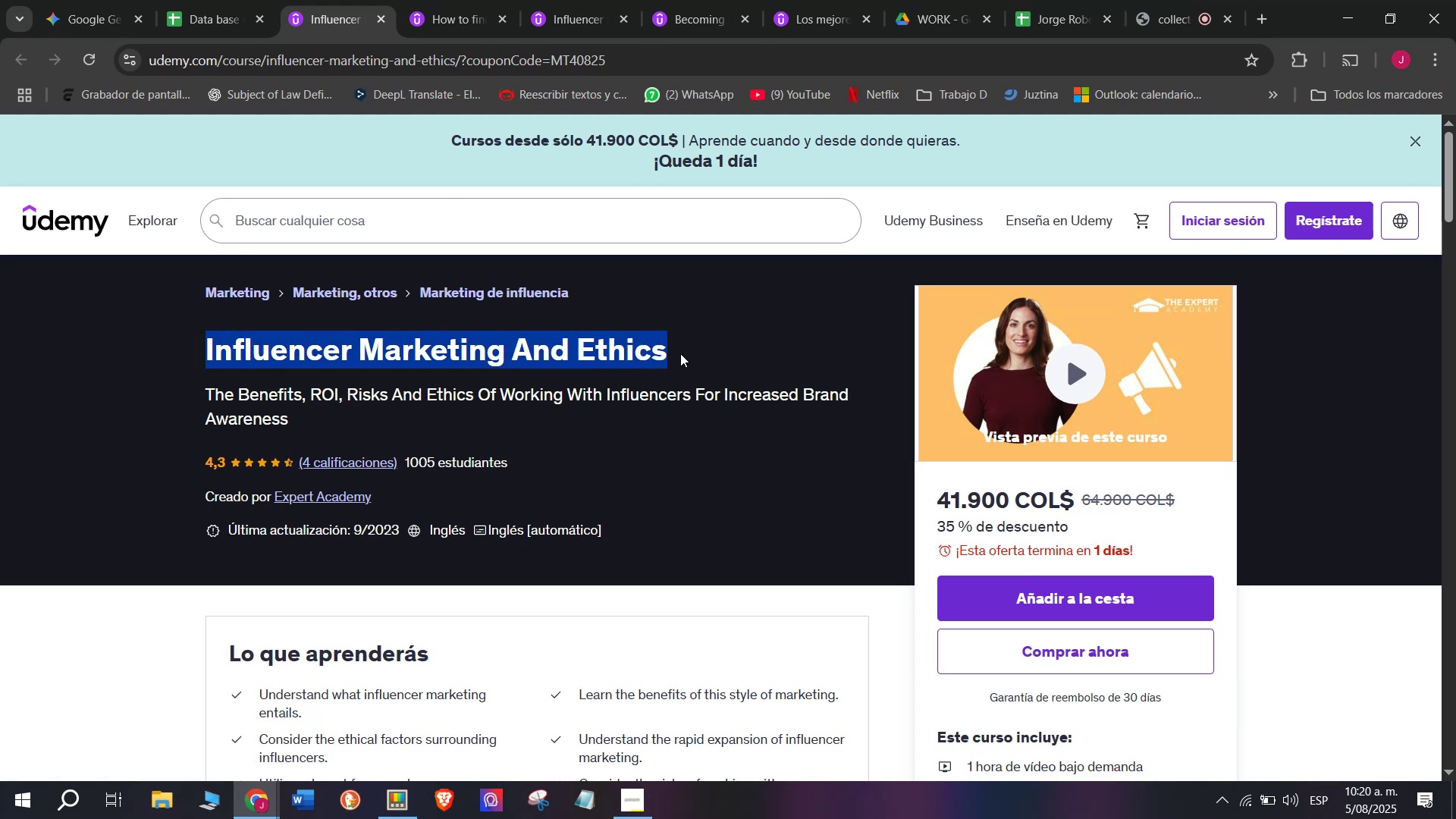 
key(Break)
 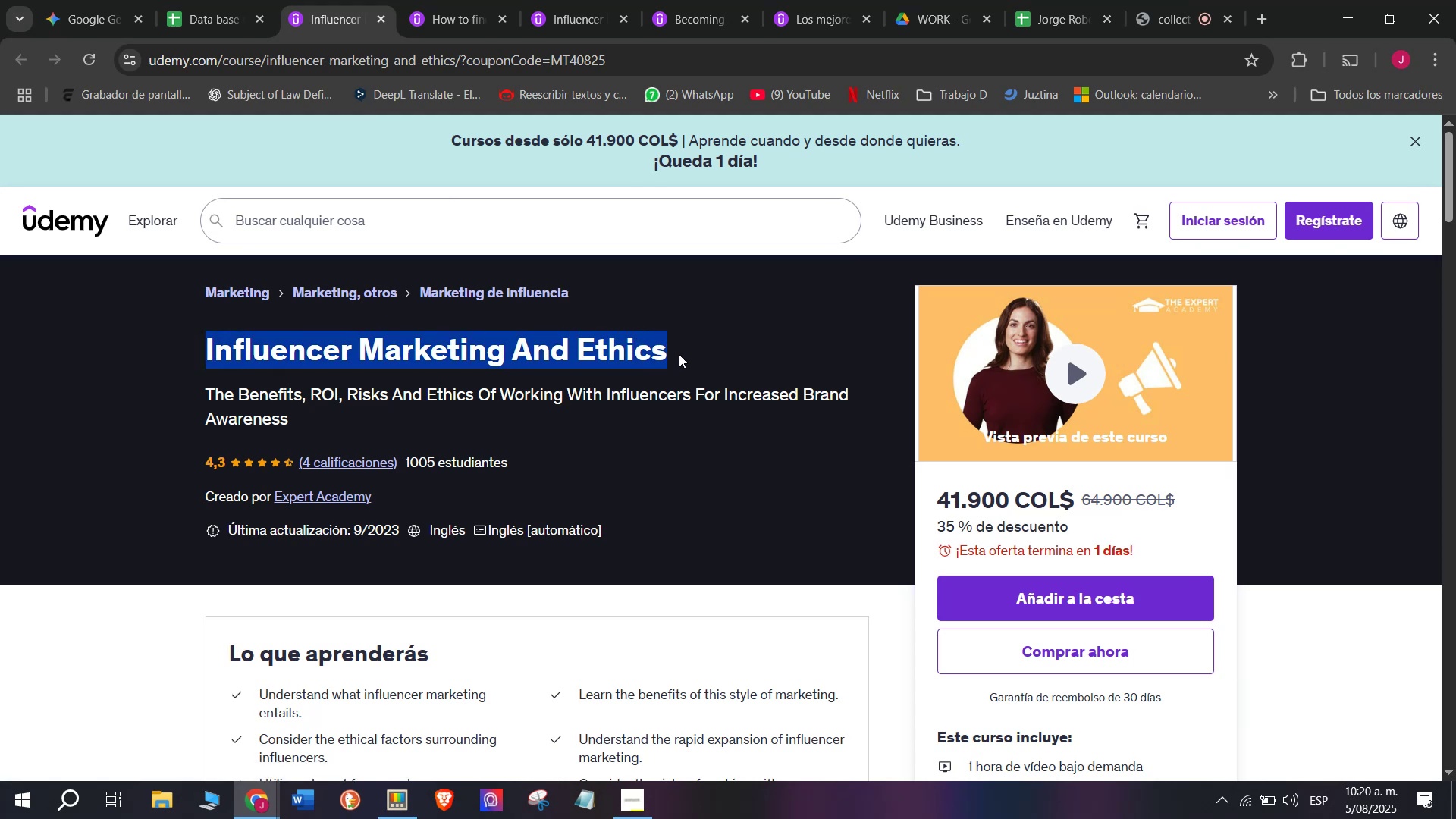 
key(Control+ControlLeft)
 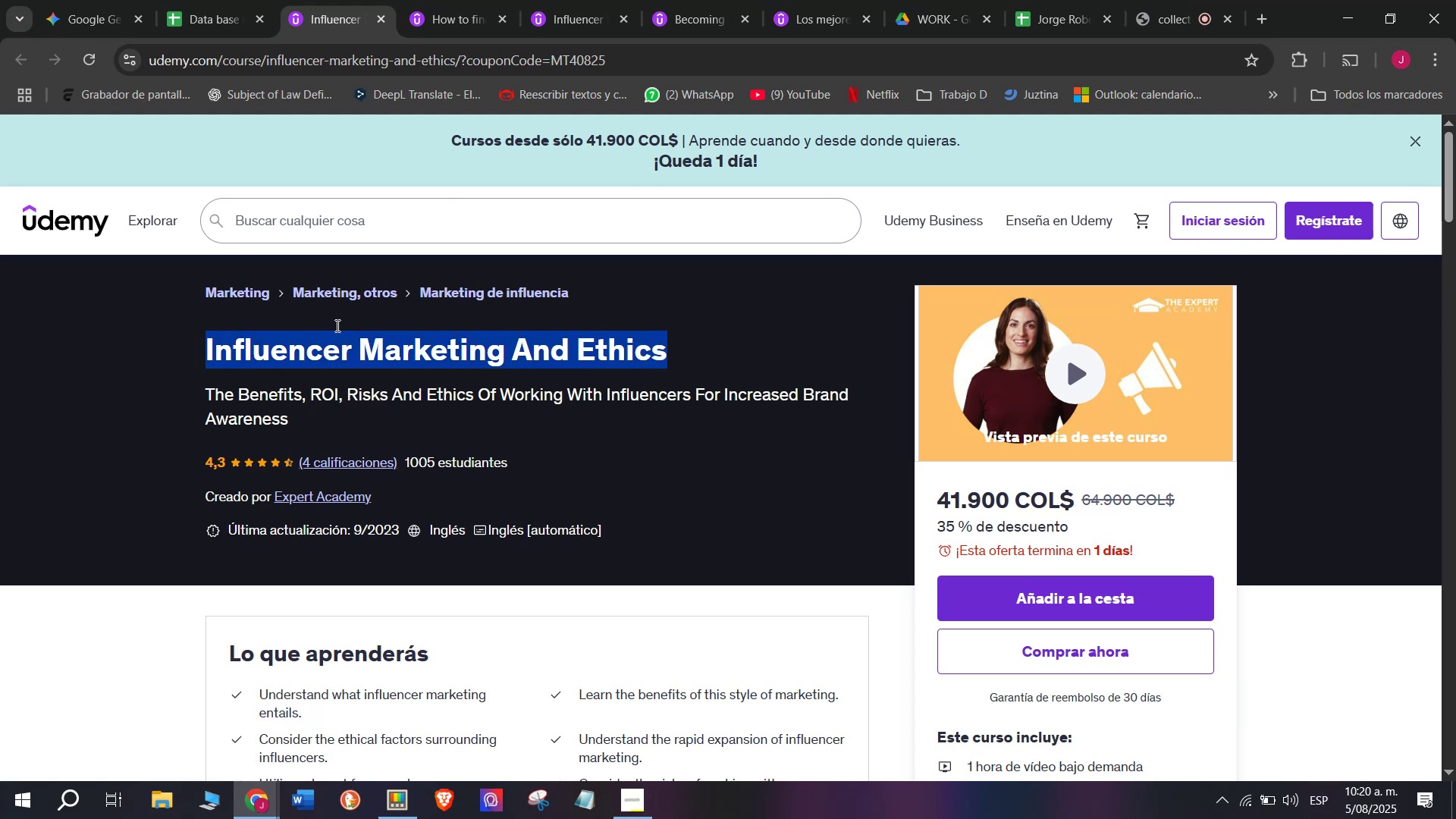 
key(Control+C)
 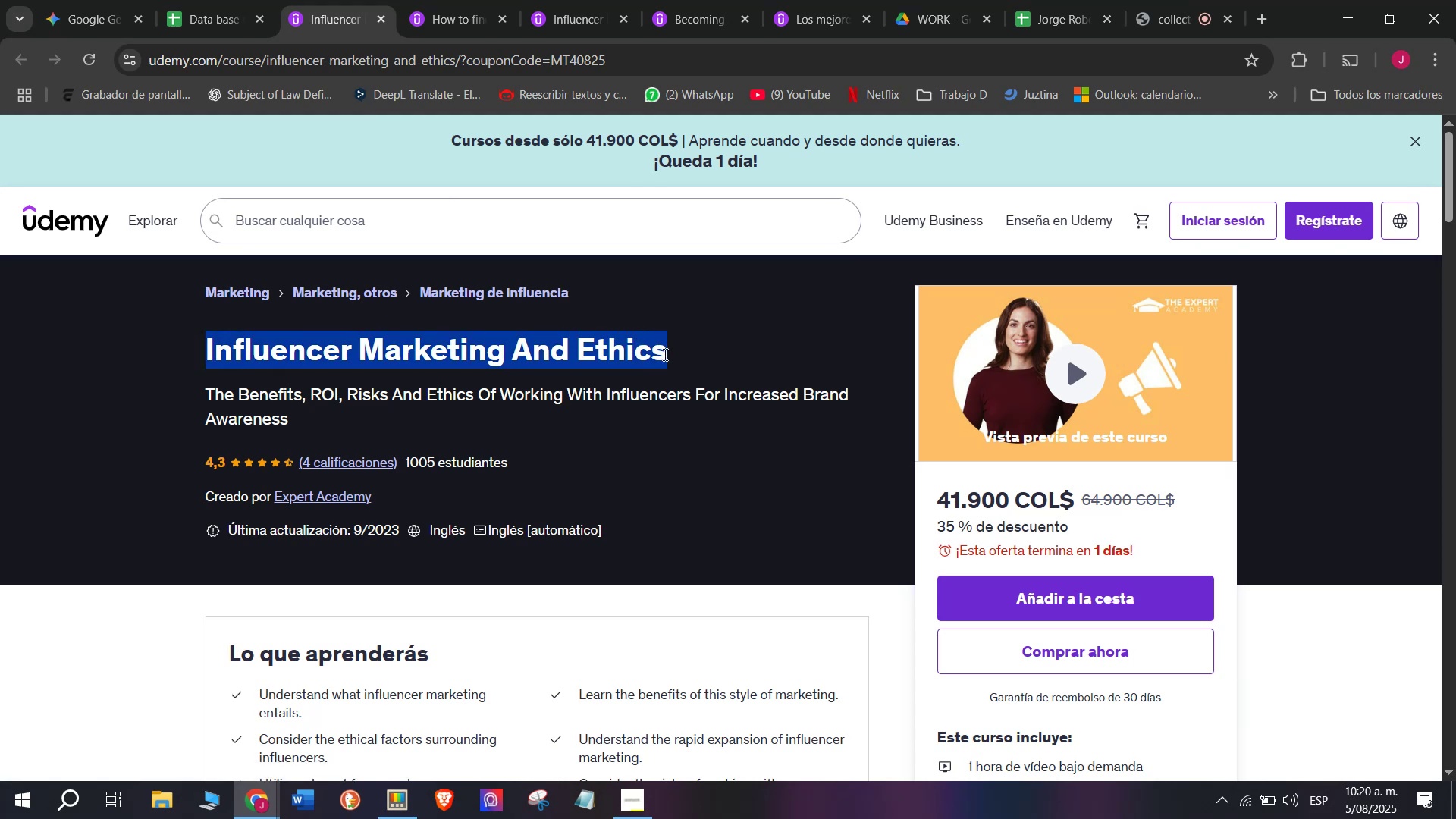 
key(Break)
 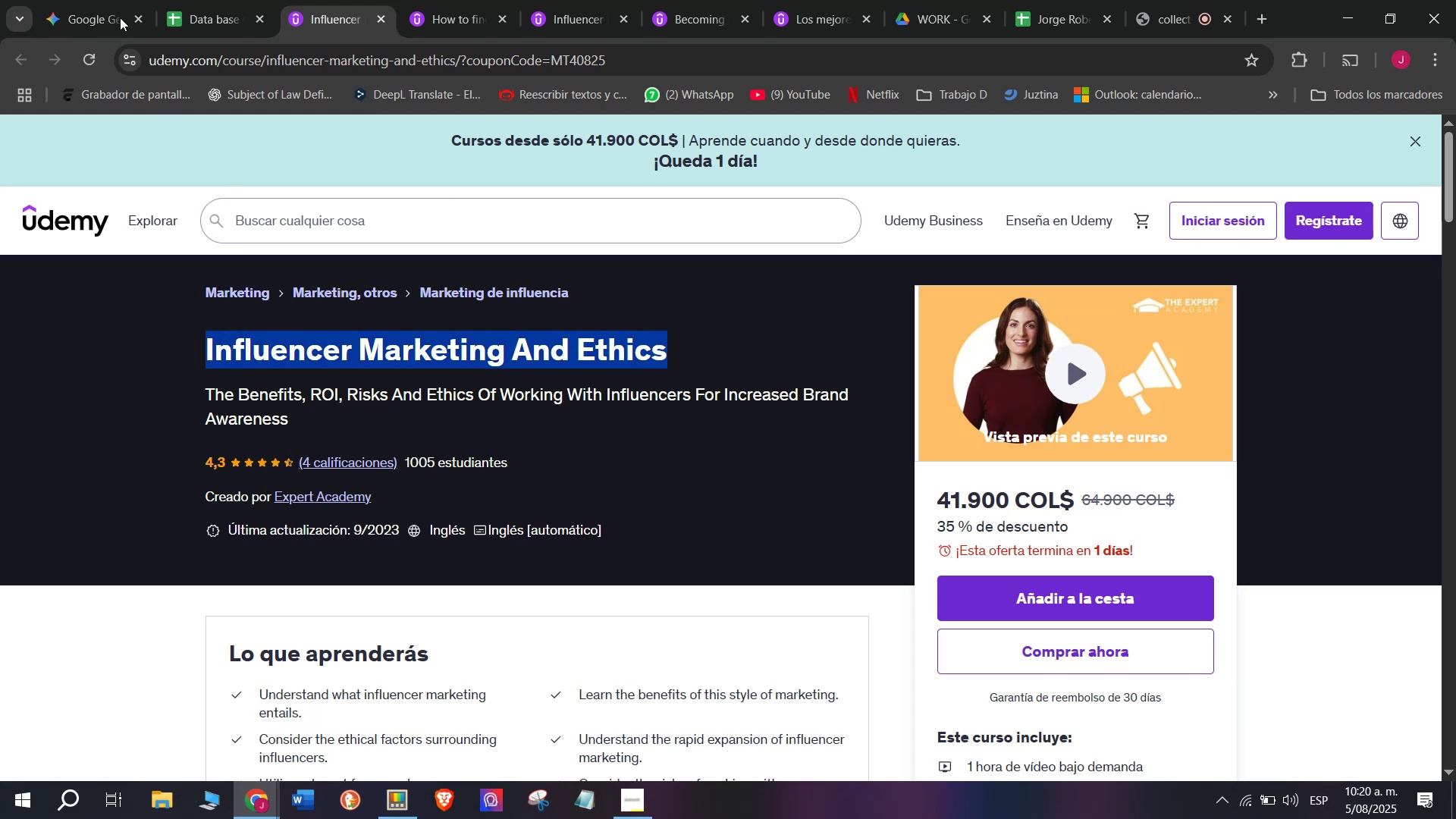 
key(Control+ControlLeft)
 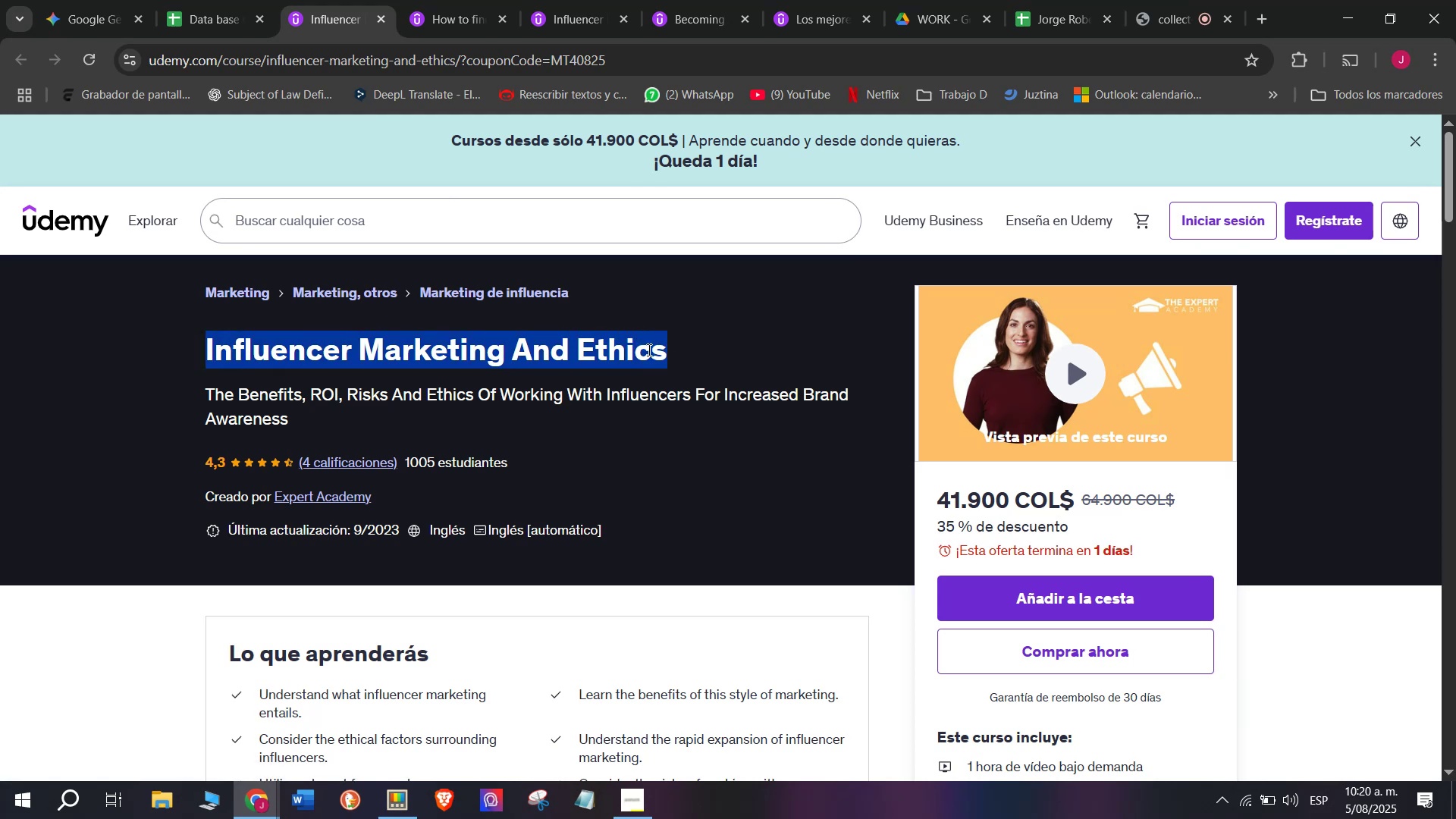 
key(Control+C)
 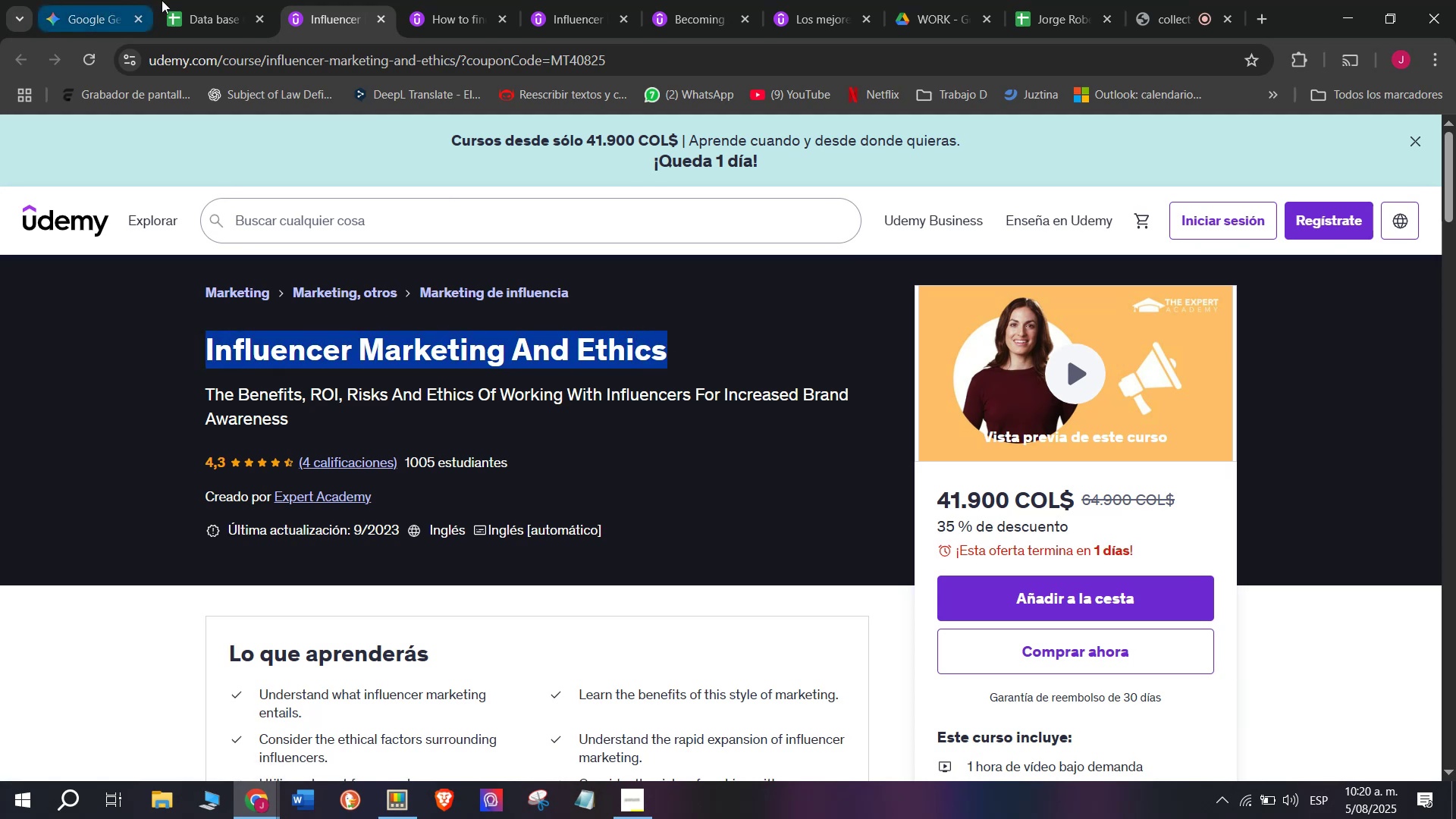 
left_click([181, 0])
 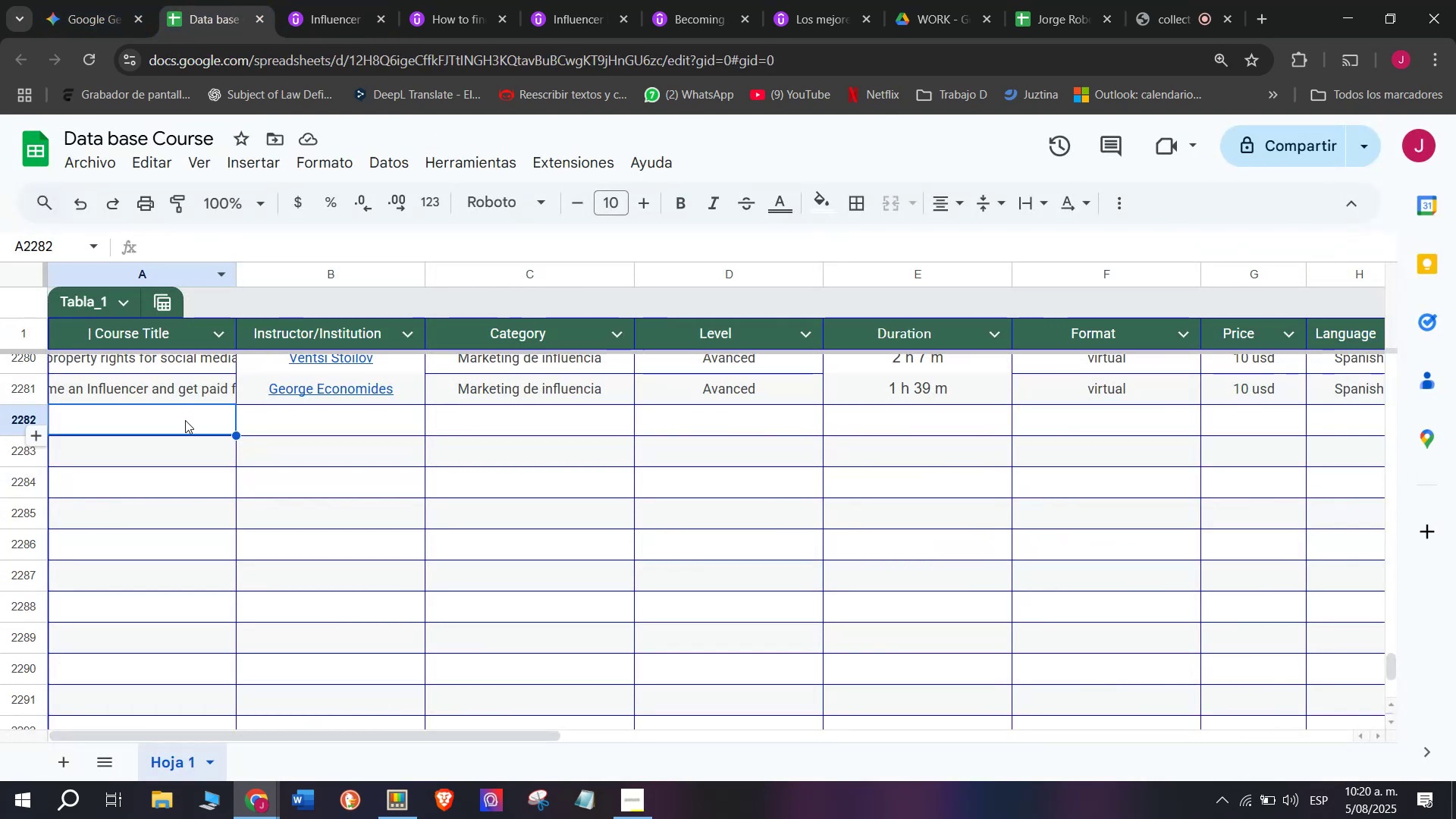 
double_click([185, 420])
 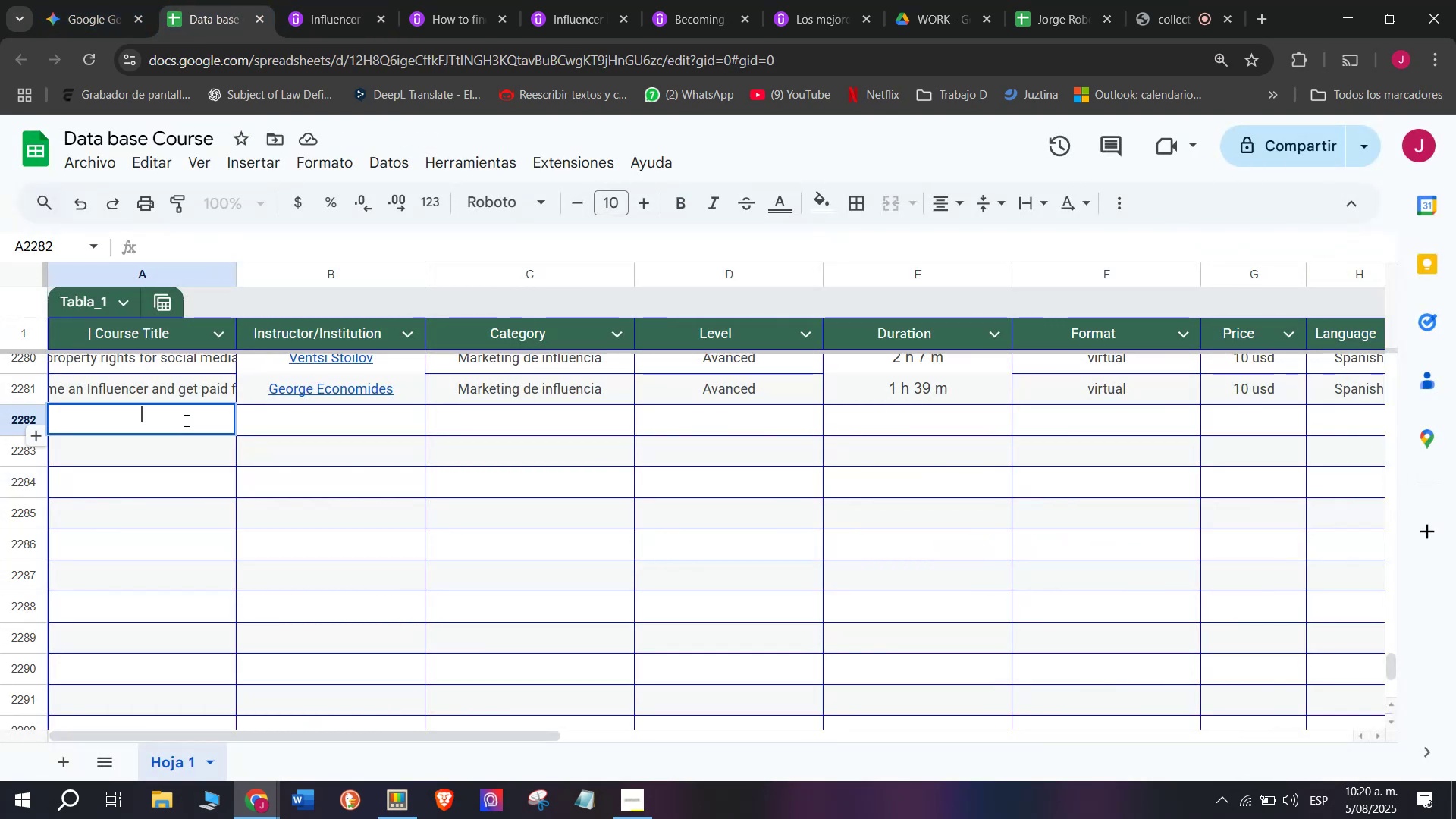 
key(Control+ControlLeft)
 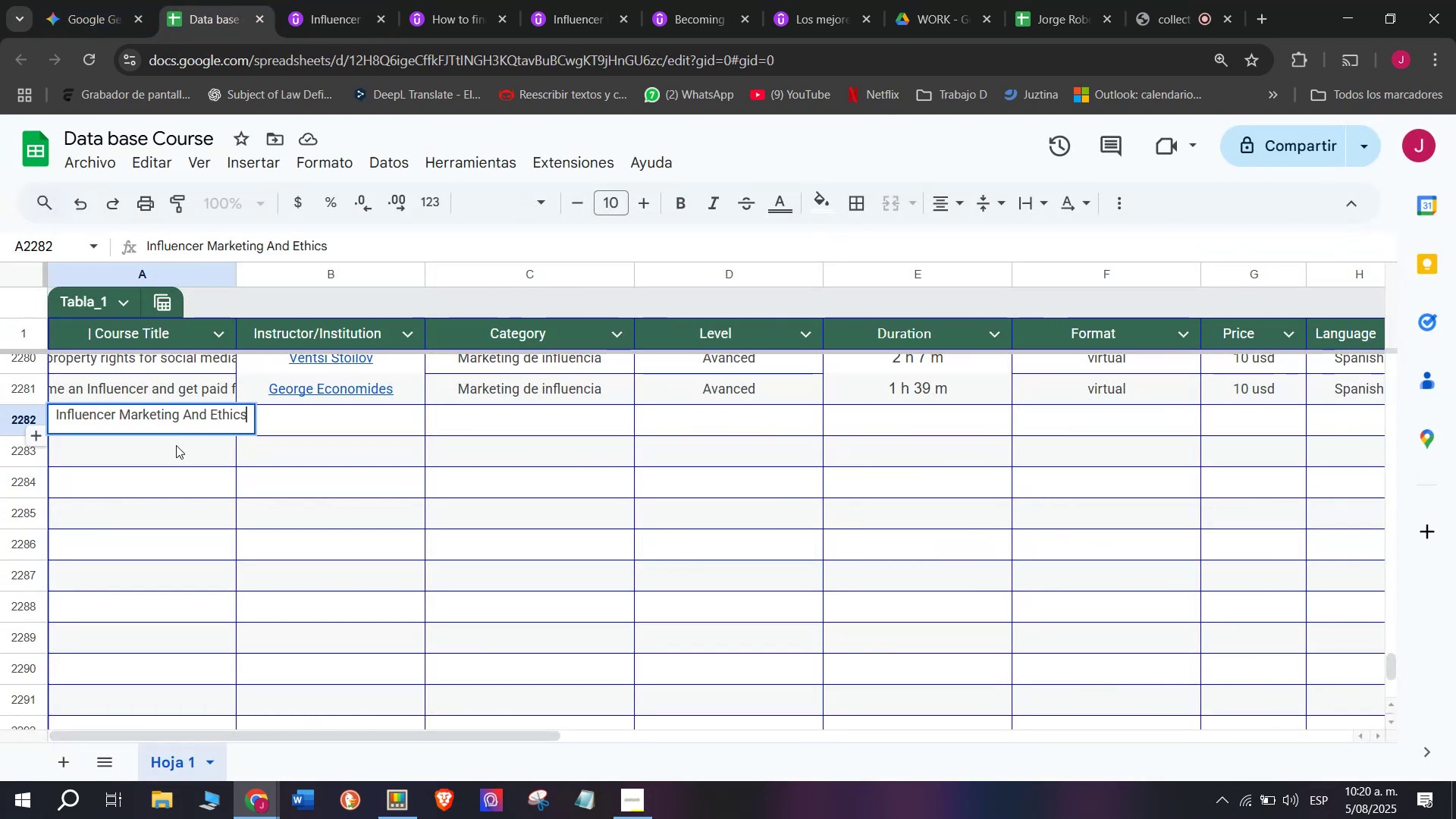 
key(Z)
 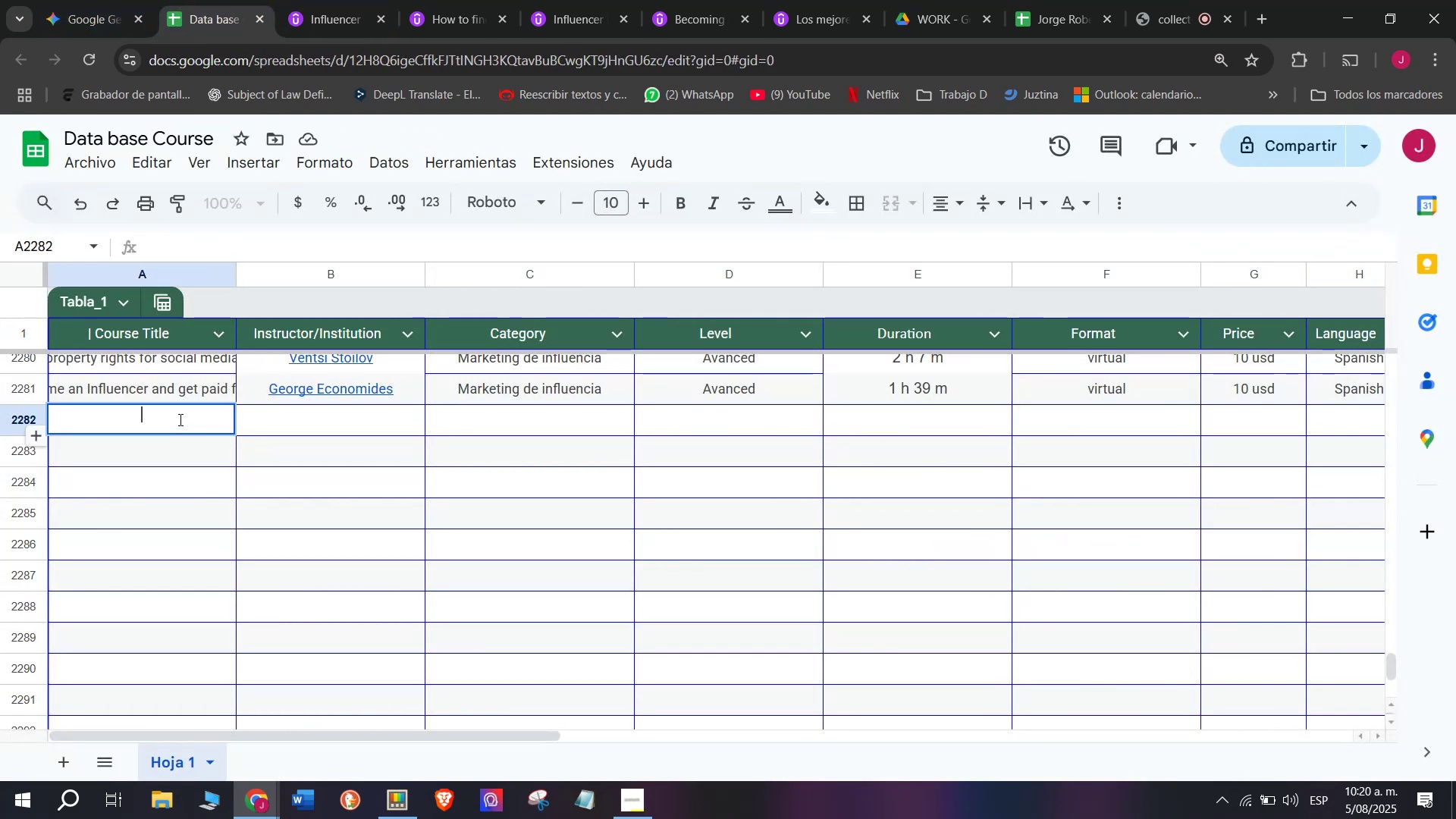 
key(Control+V)
 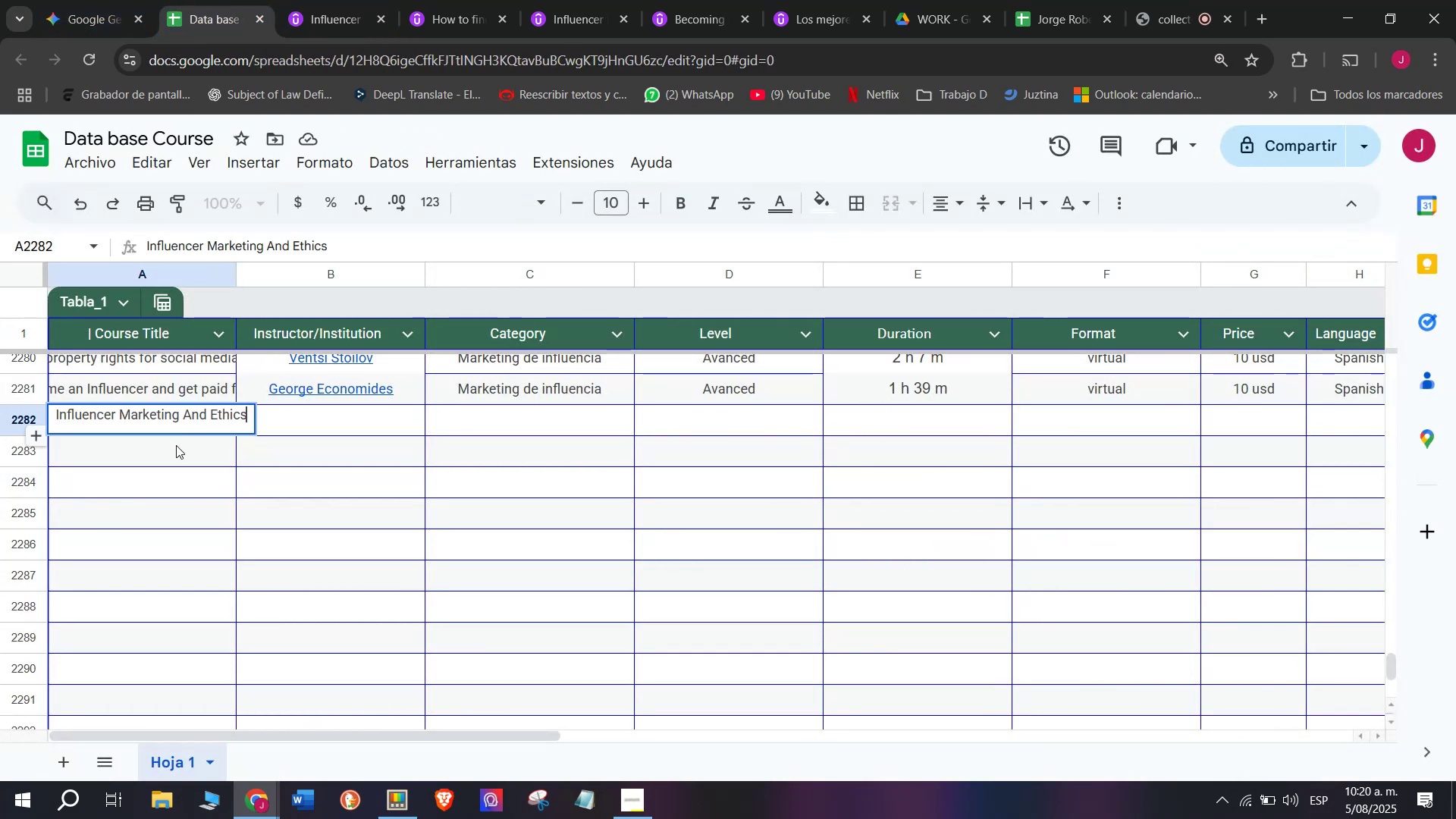 
left_click([176, 445])
 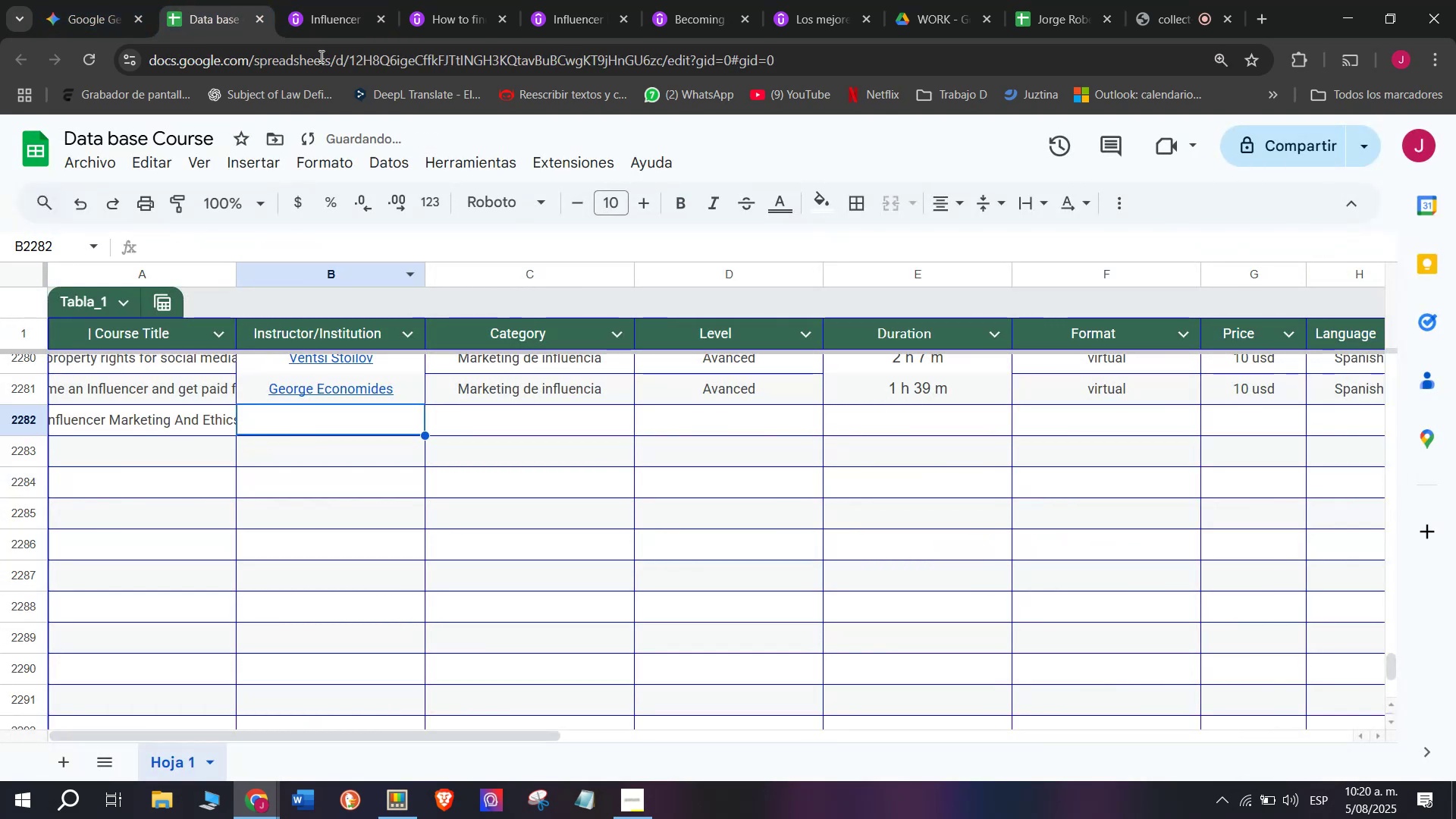 
left_click([324, 0])
 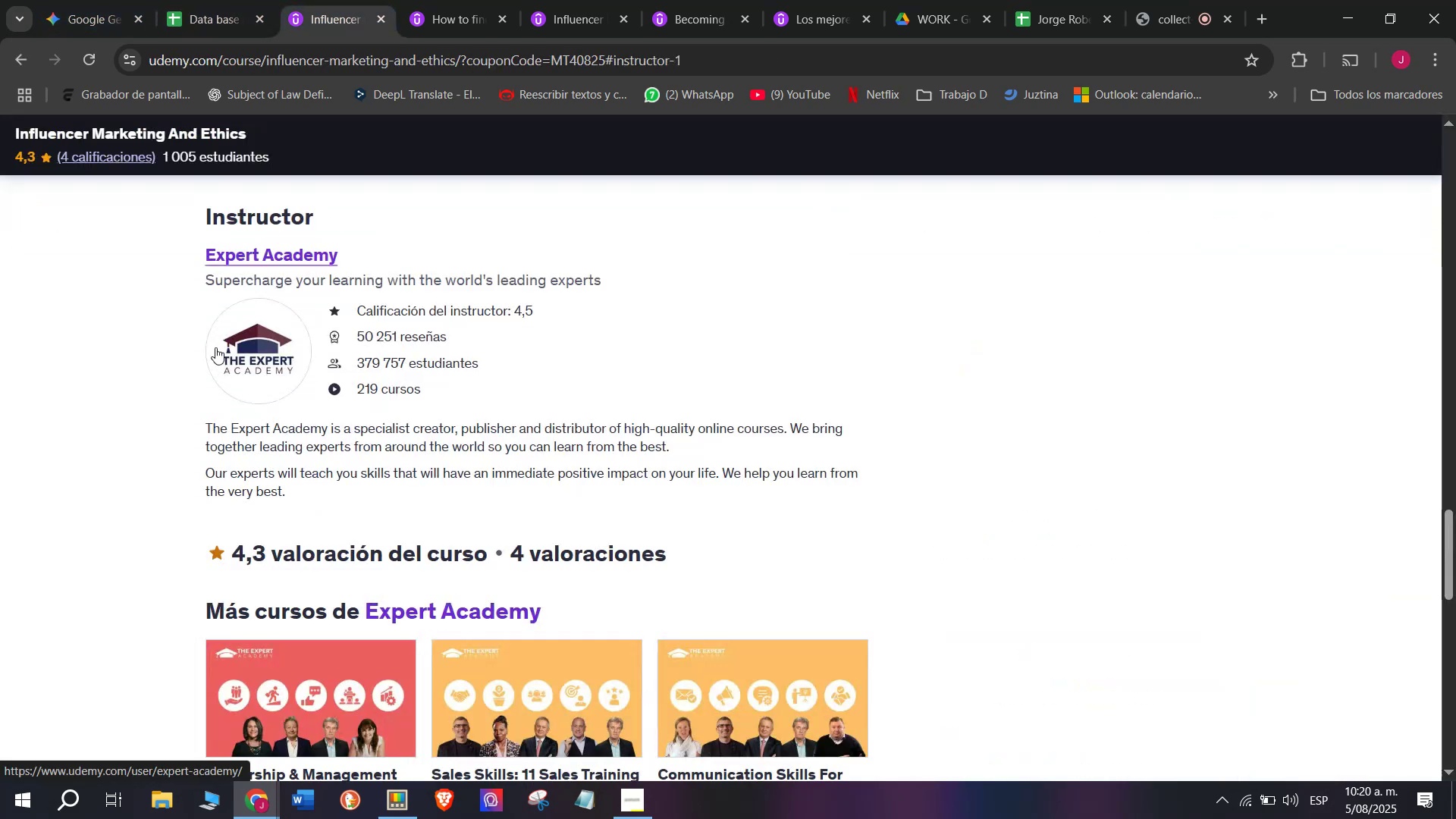 
left_click_drag(start_coordinate=[198, 257], to_coordinate=[366, 259])
 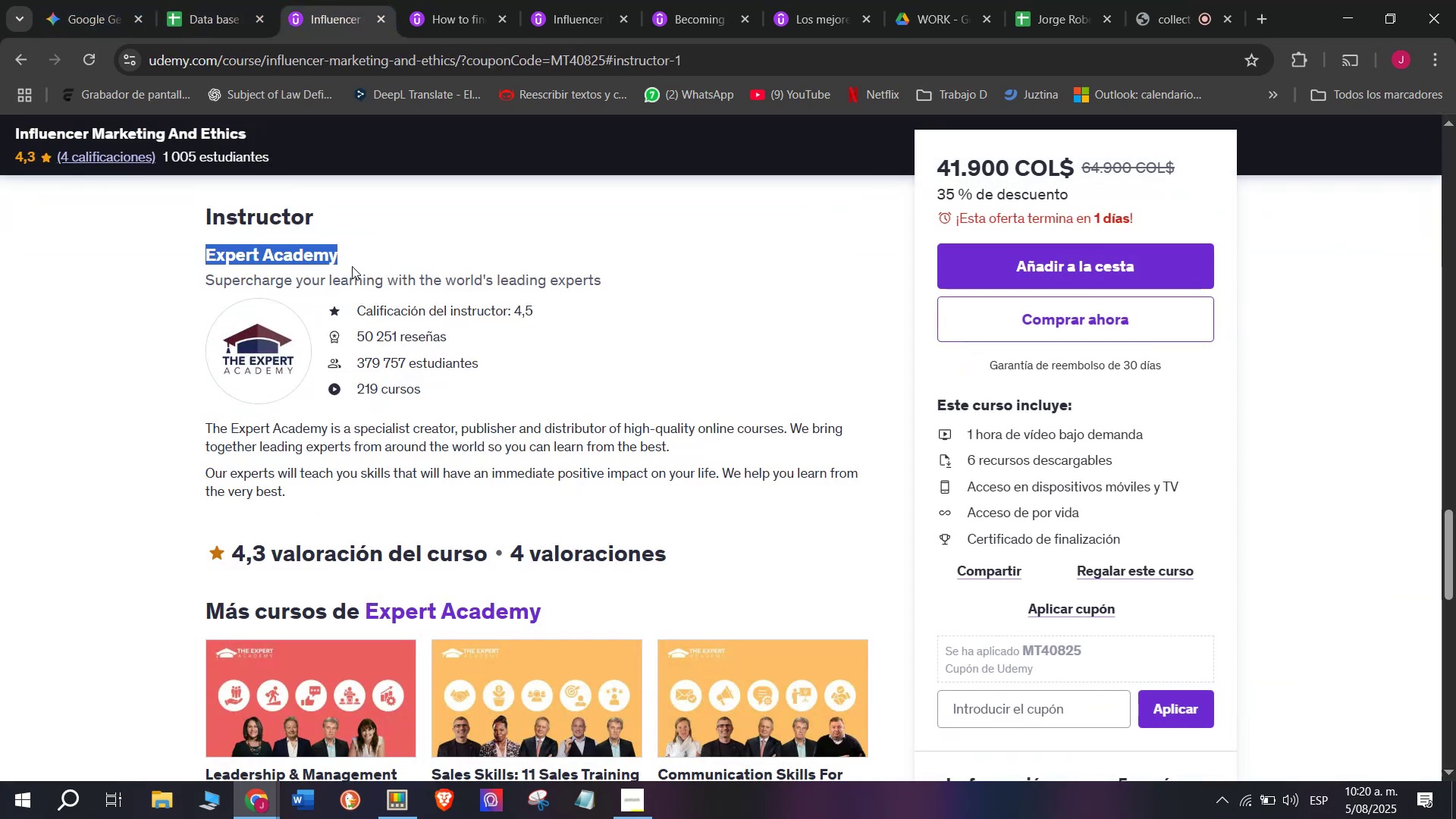 
key(Break)
 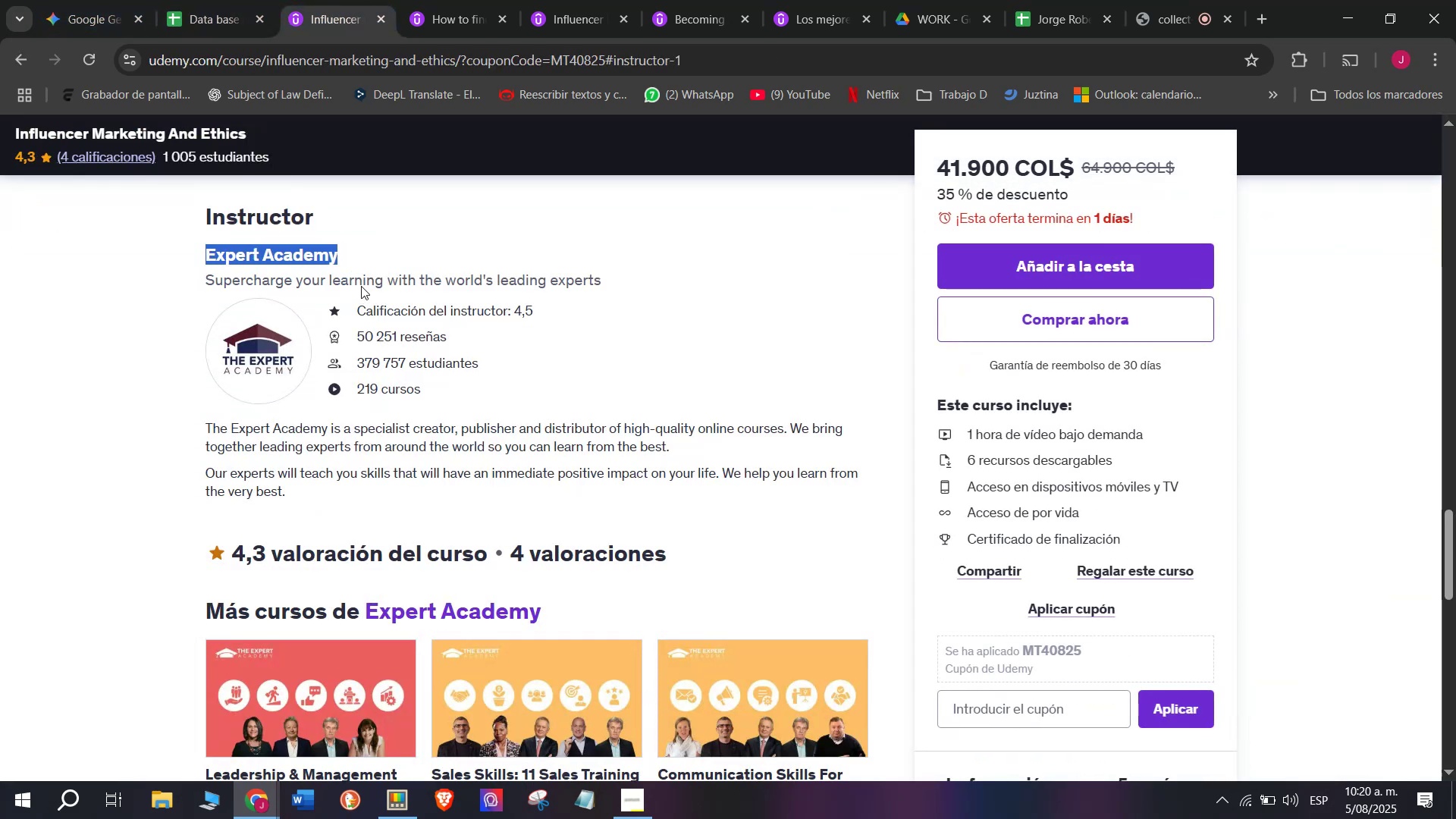 
key(Control+ControlLeft)
 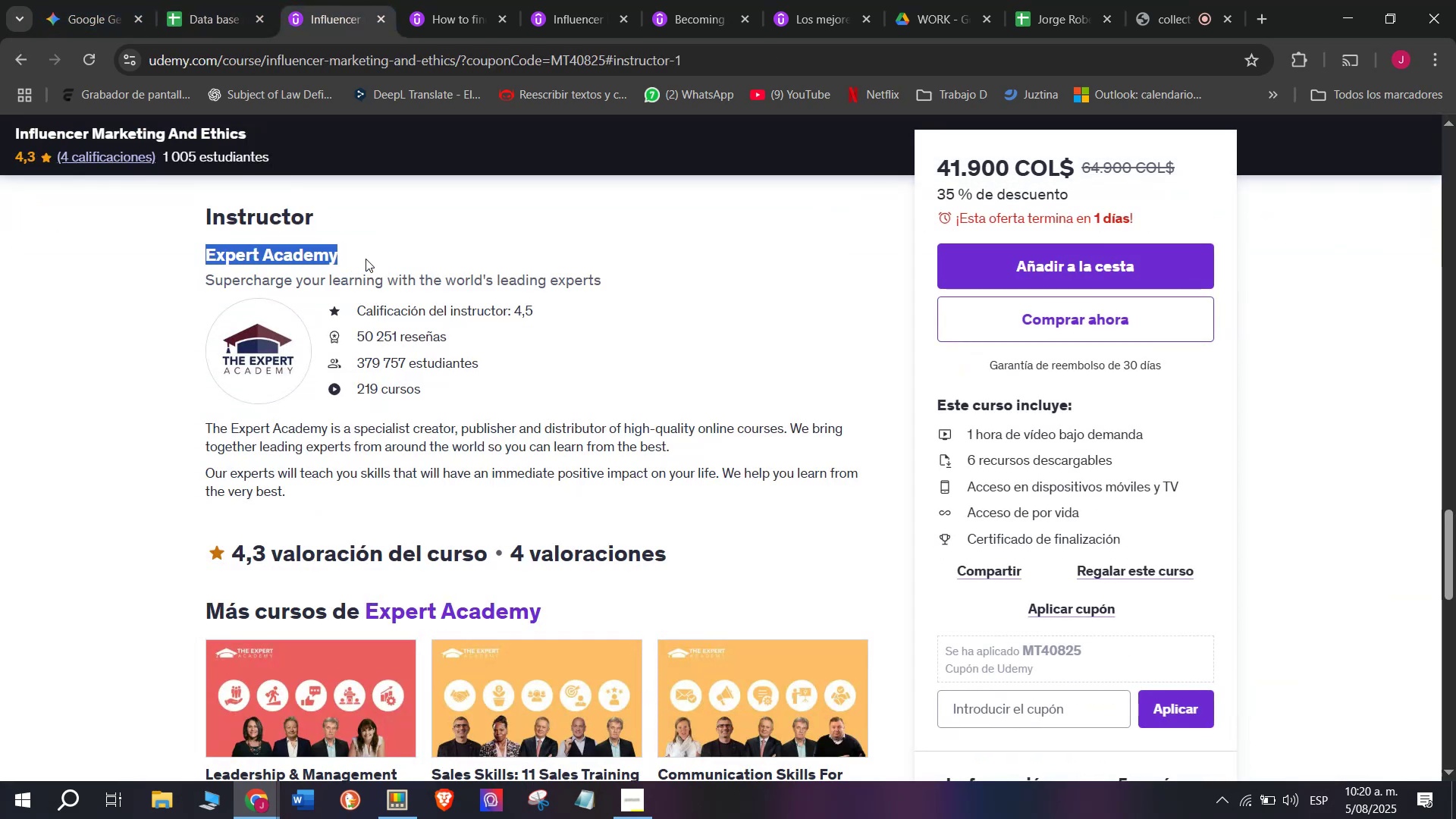 
key(Control+C)
 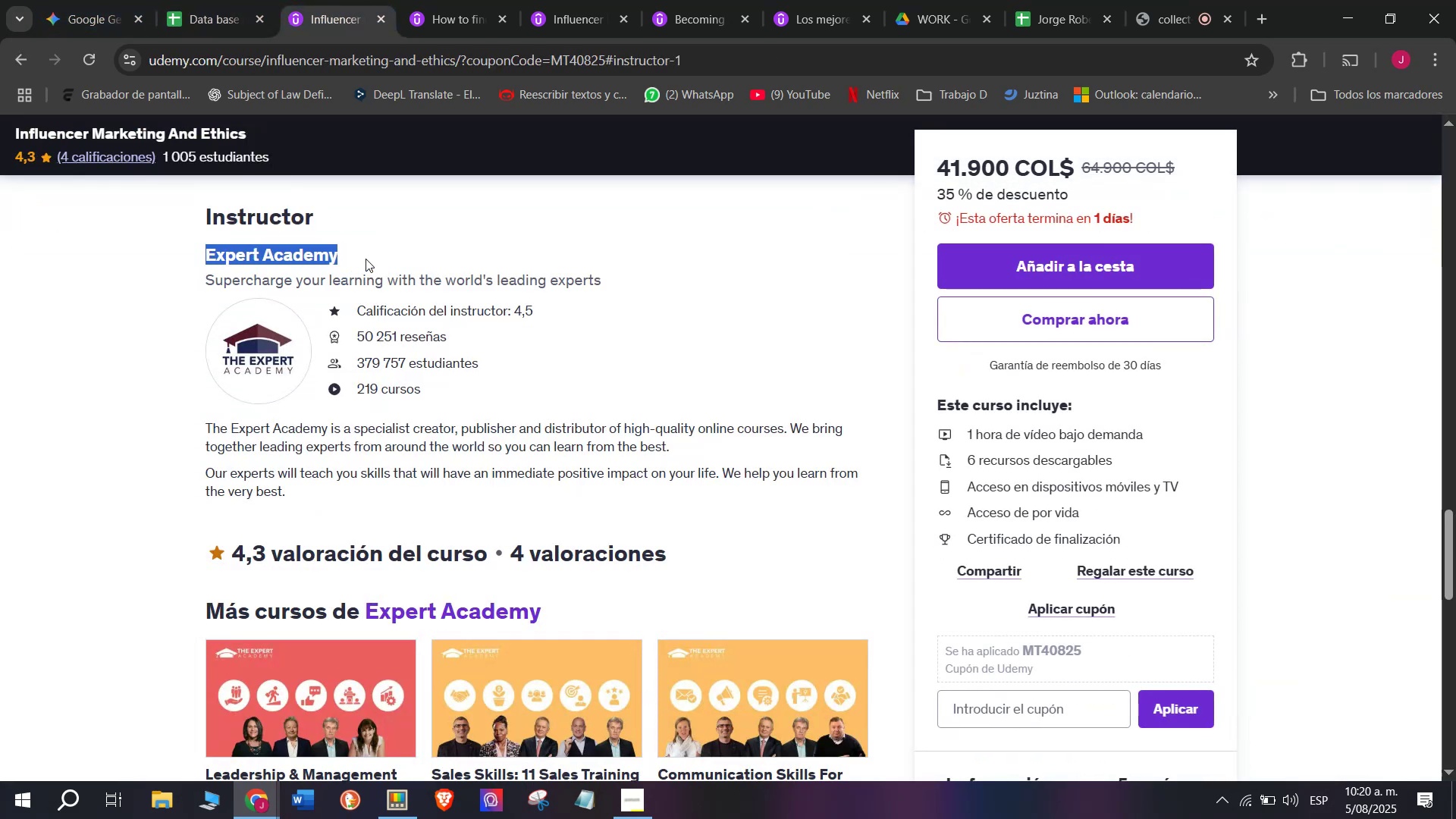 
key(Control+ControlLeft)
 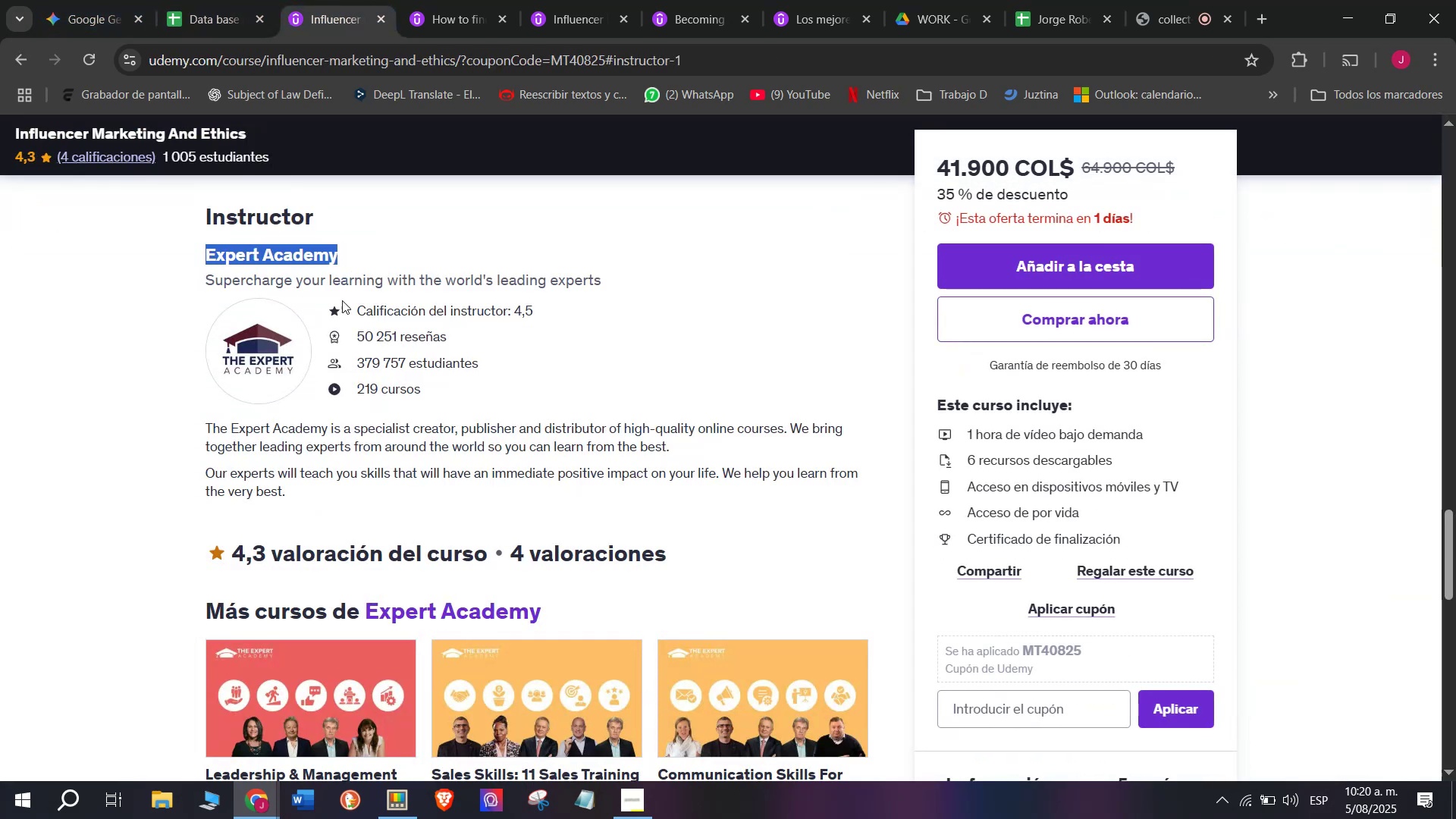 
key(Break)
 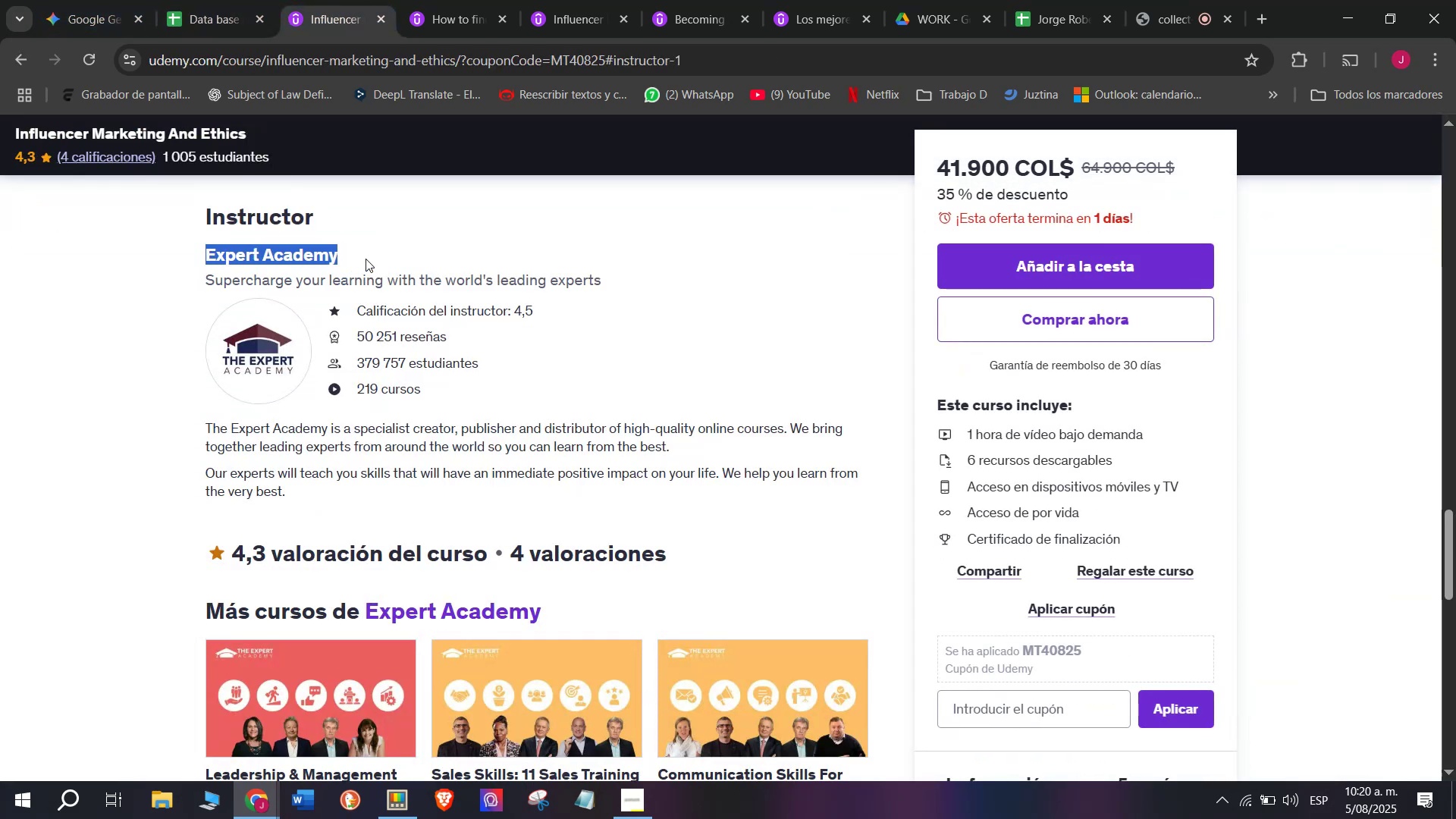 
key(Control+C)
 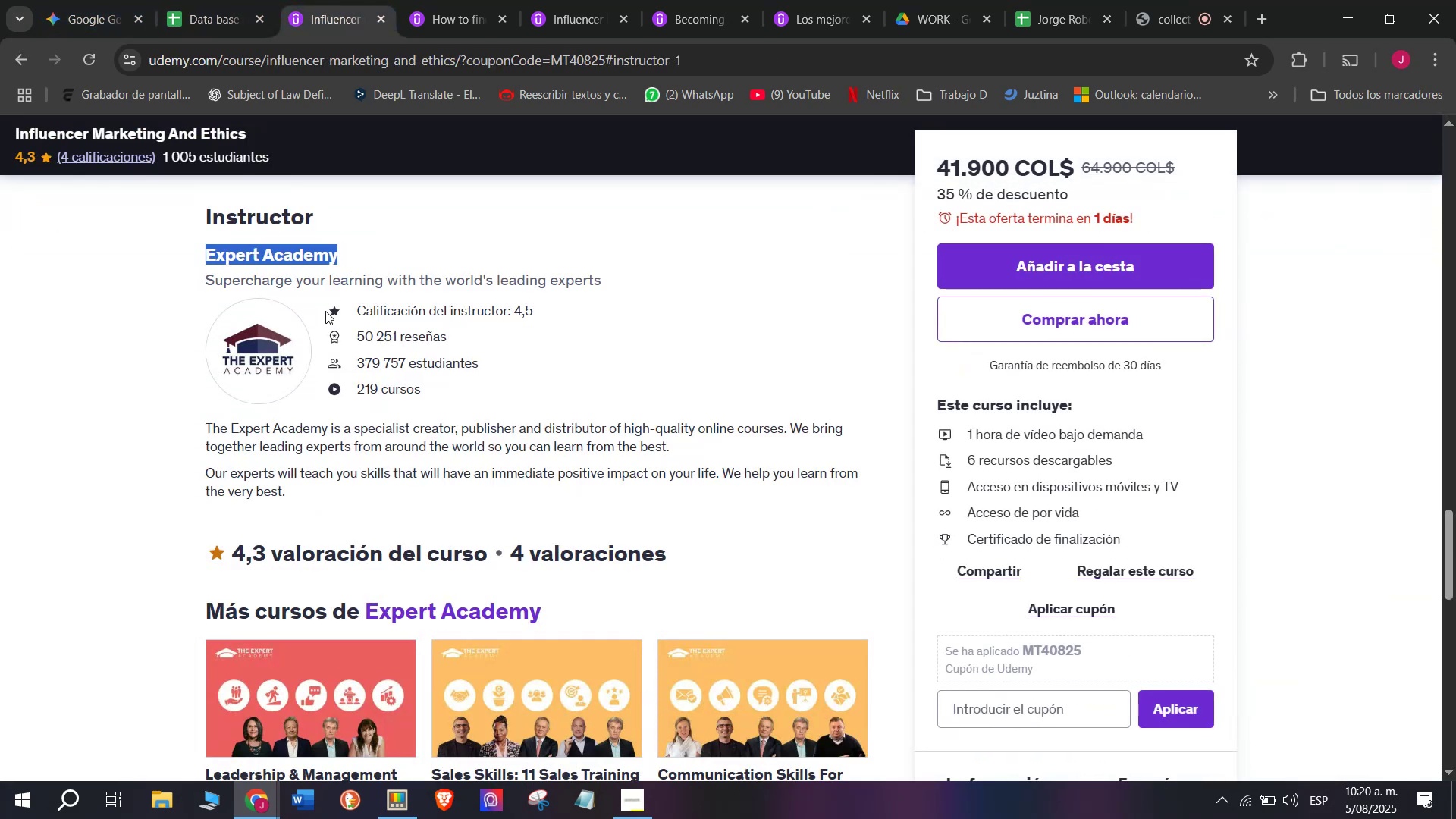 
key(Control+ControlLeft)
 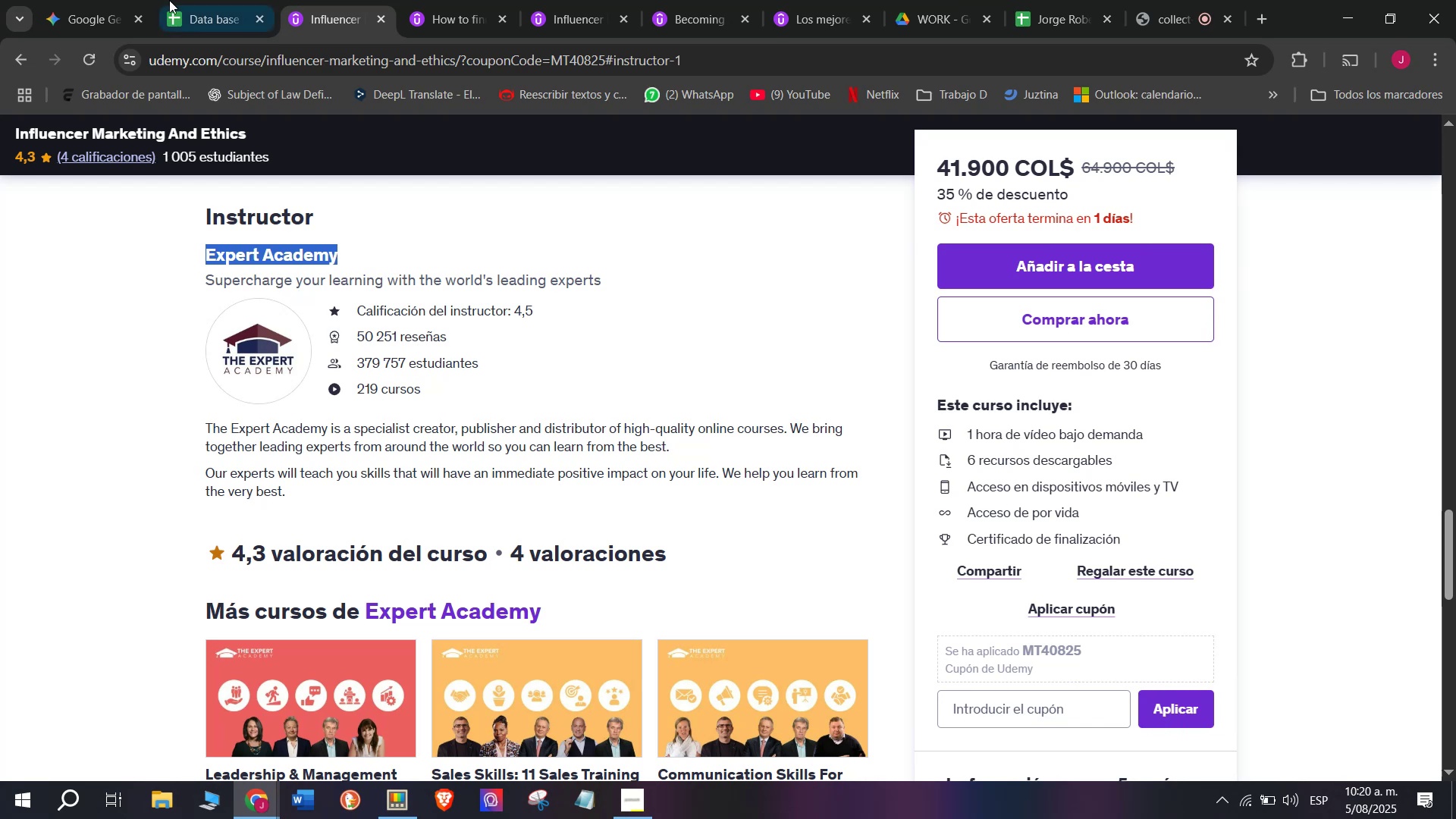 
key(Break)
 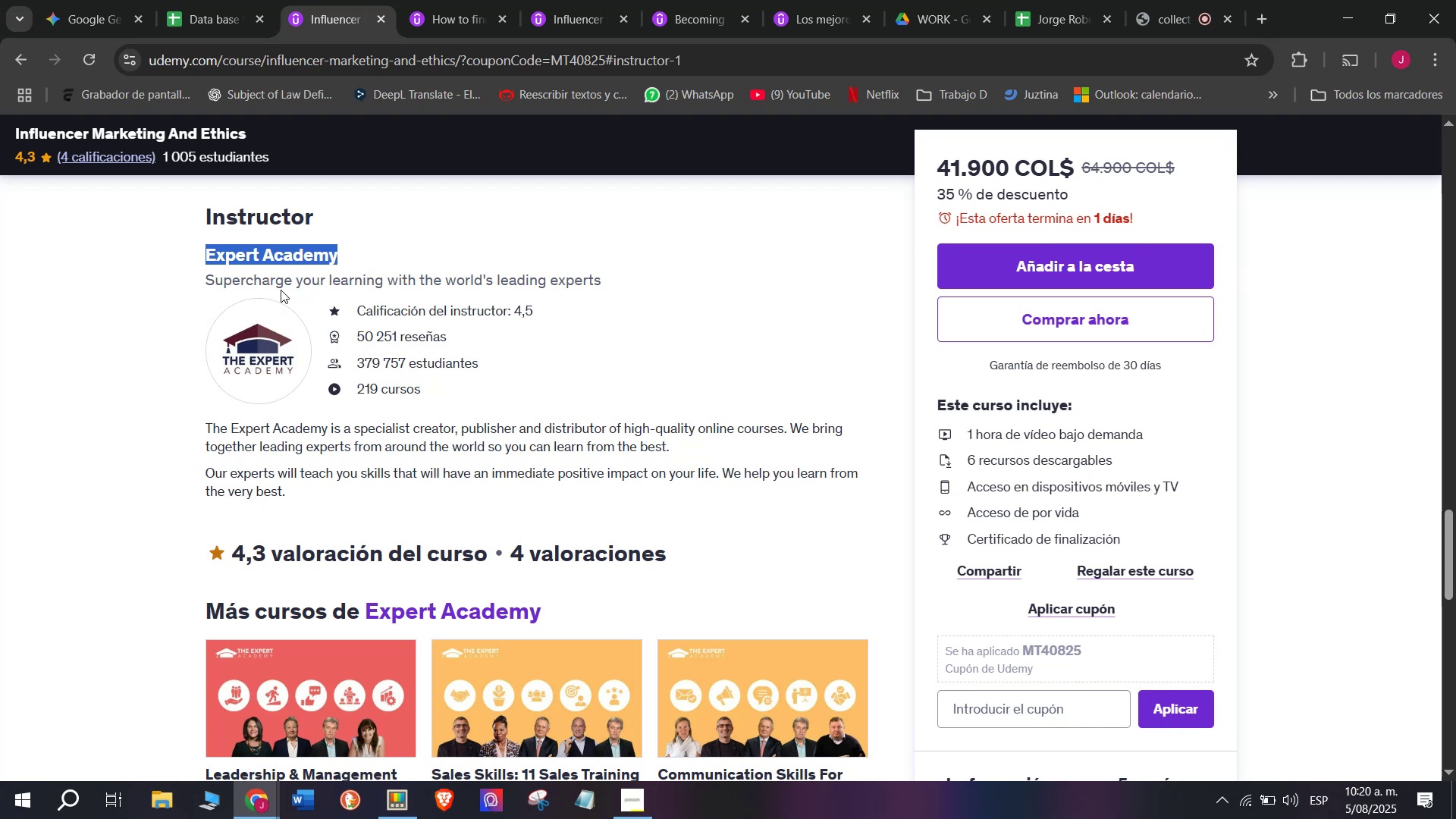 
key(Control+C)
 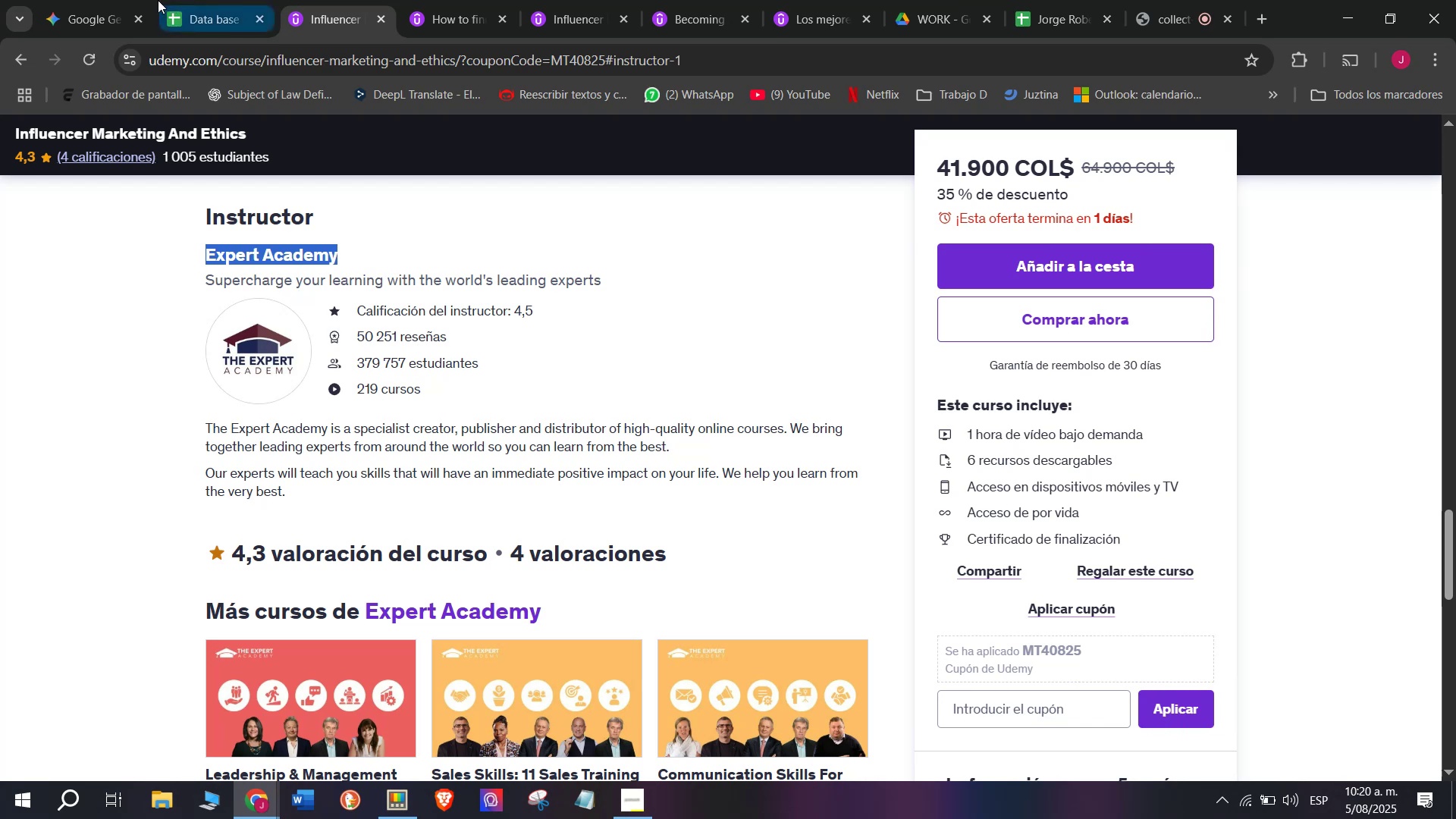 
left_click([158, 0])
 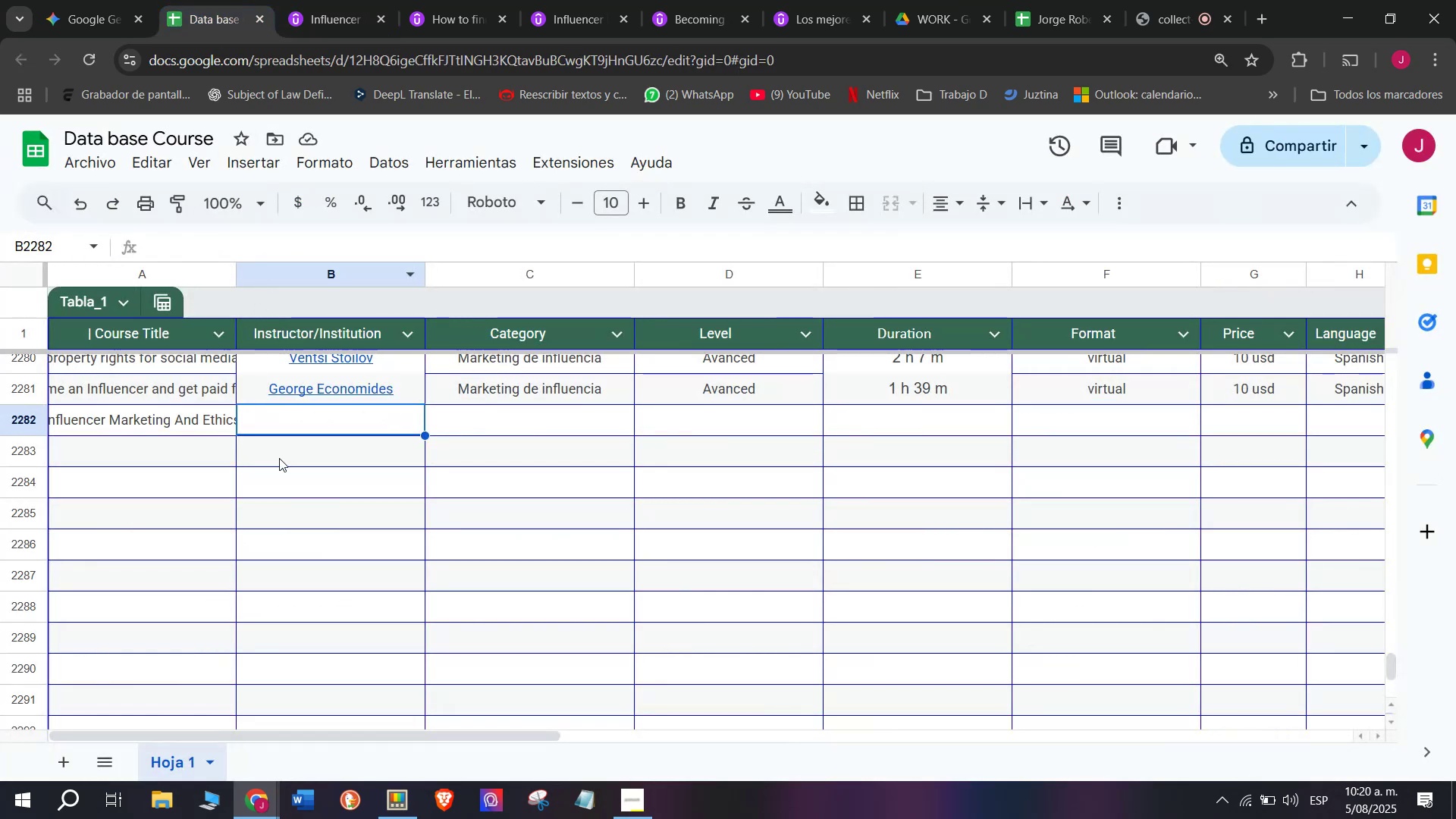 
key(Control+ControlLeft)
 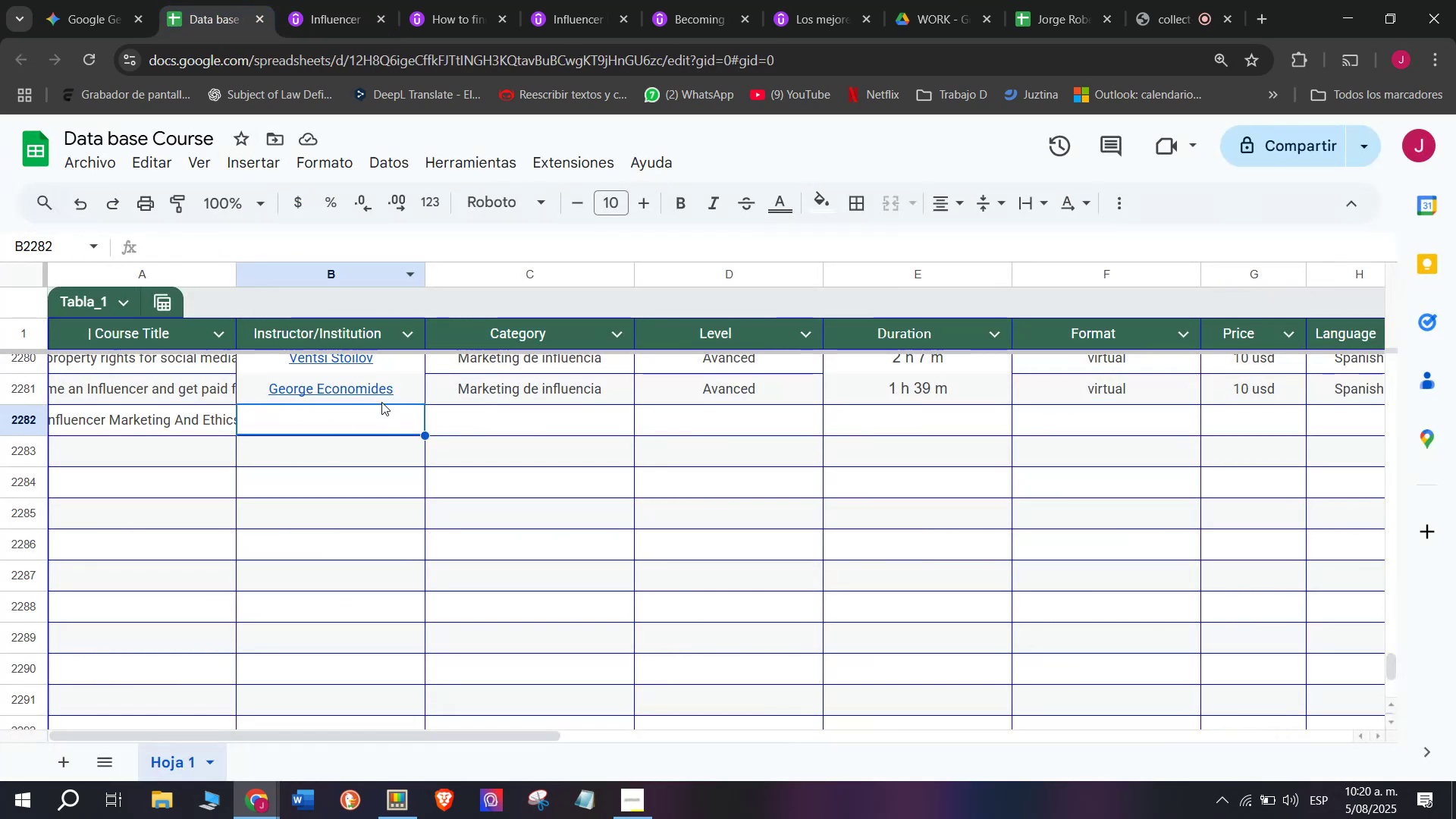 
key(Z)
 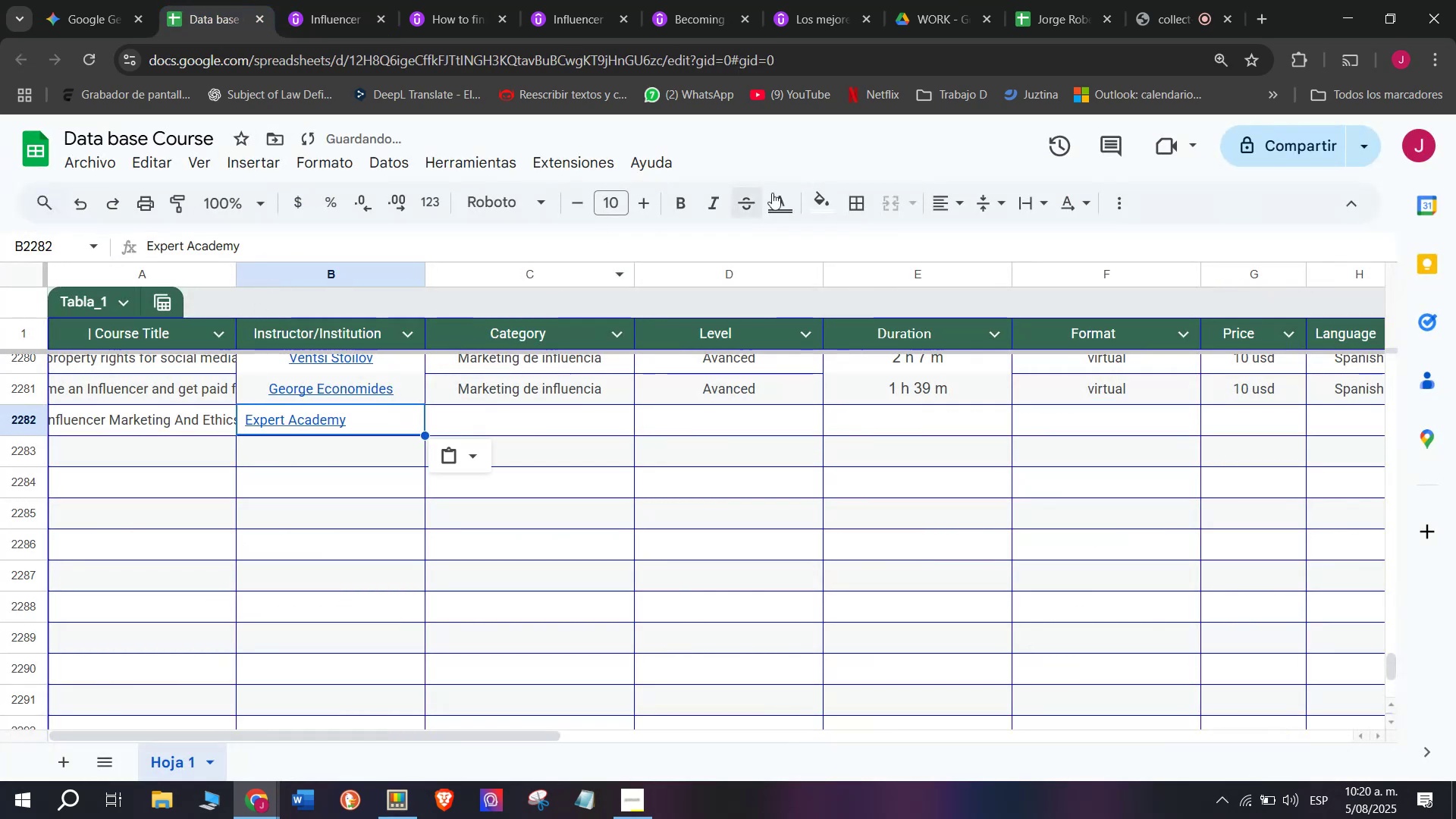 
key(Control+V)
 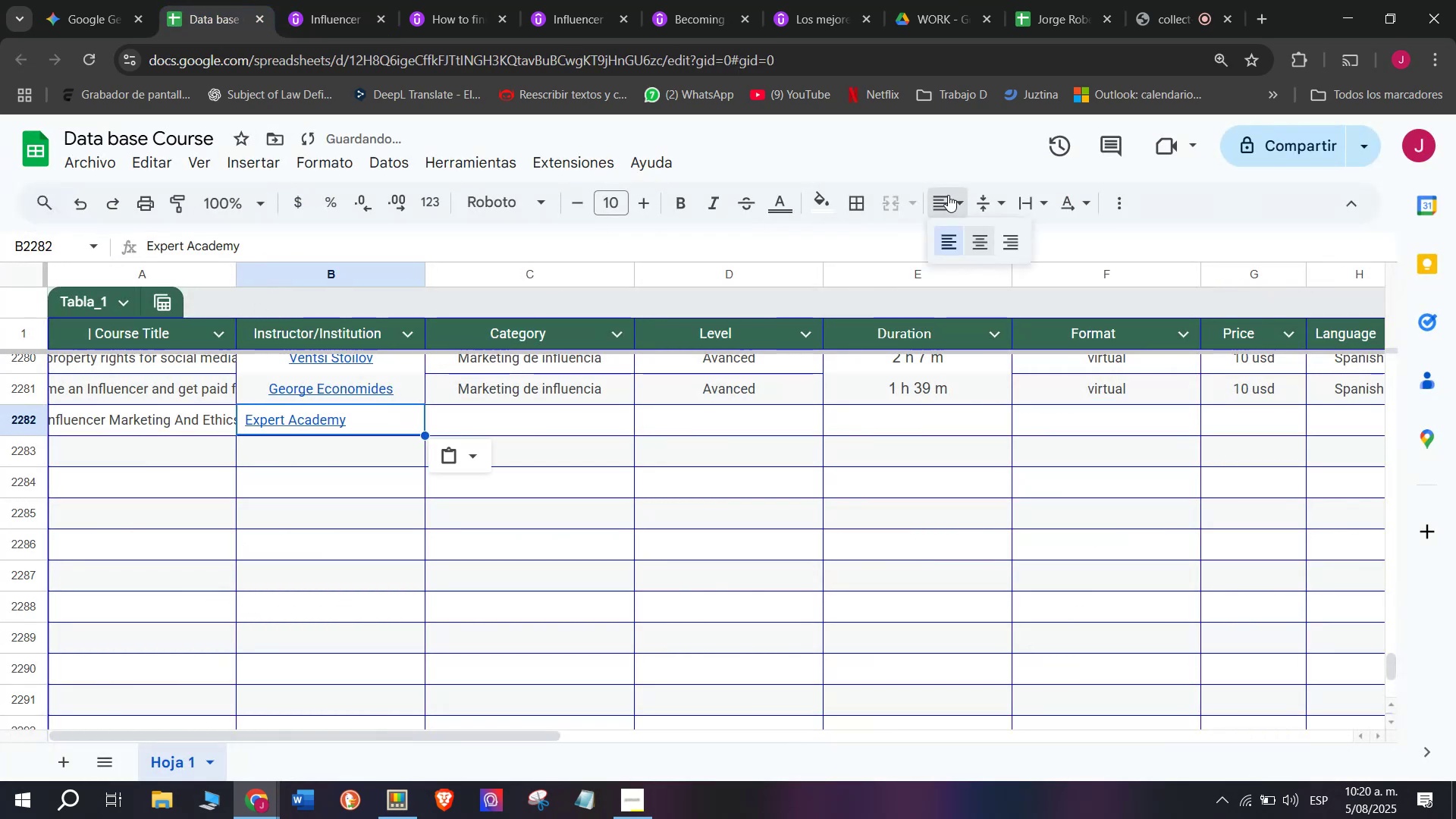 
double_click([975, 228])
 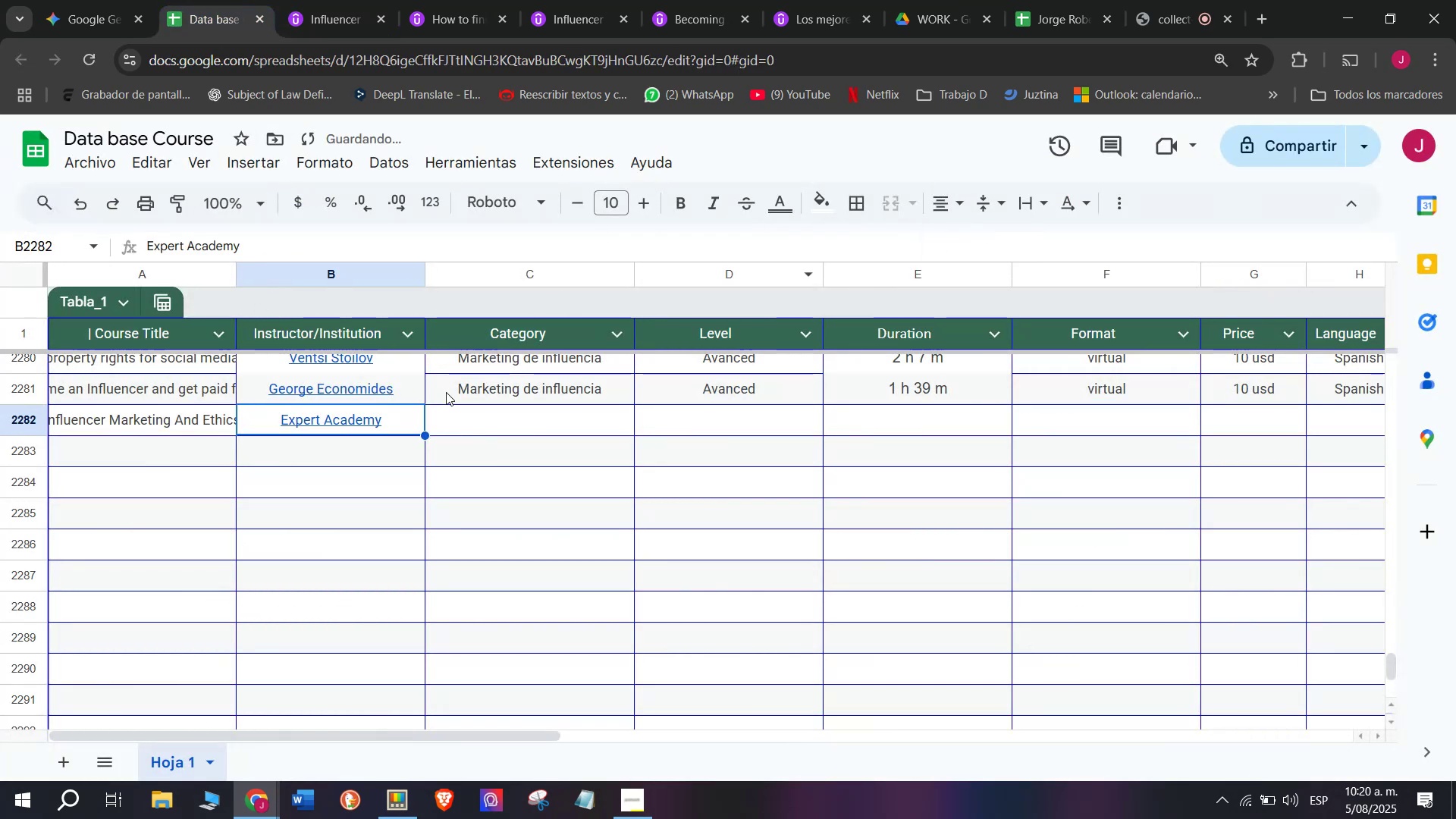 
left_click([450, 394])
 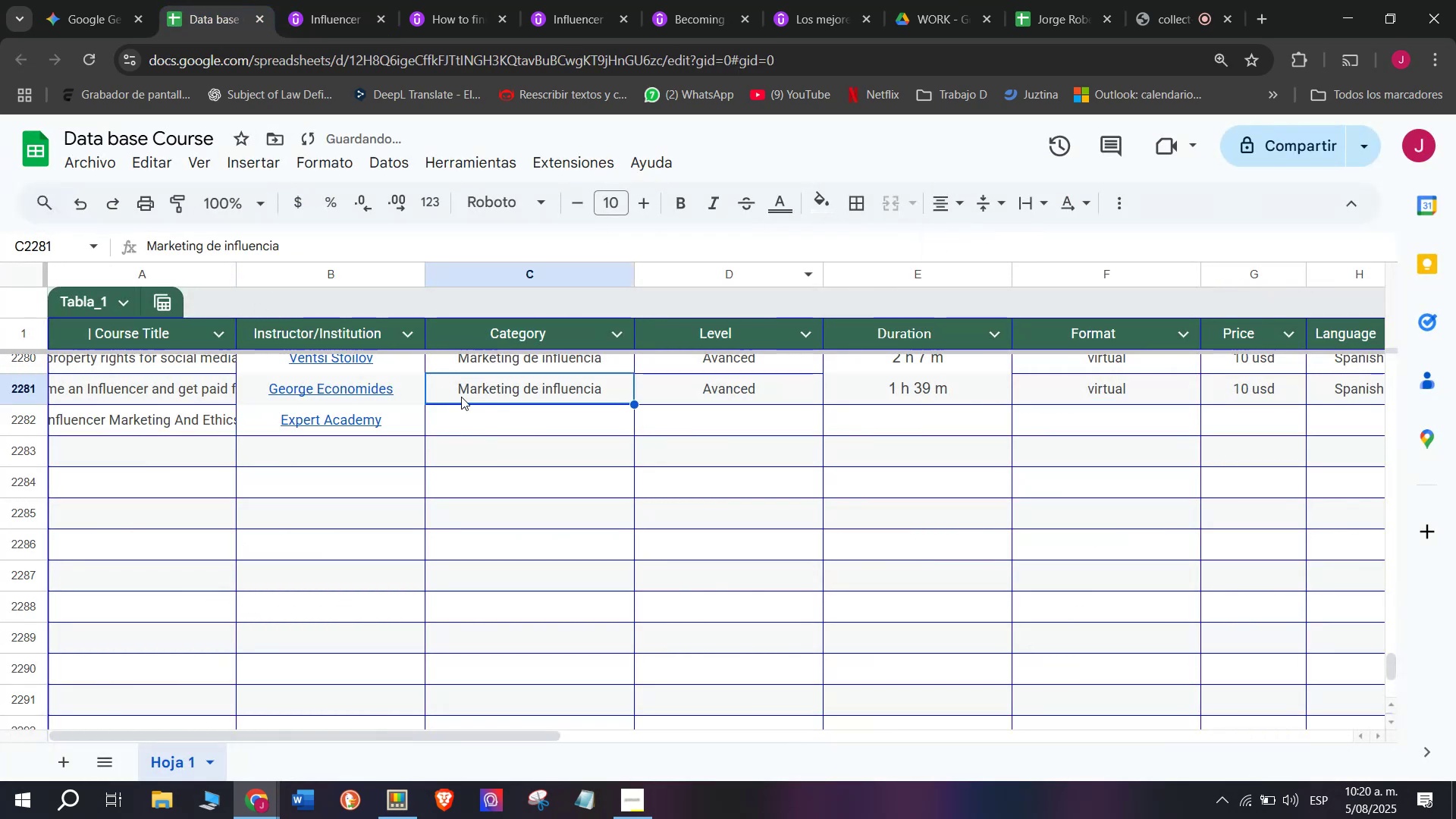 
key(Break)
 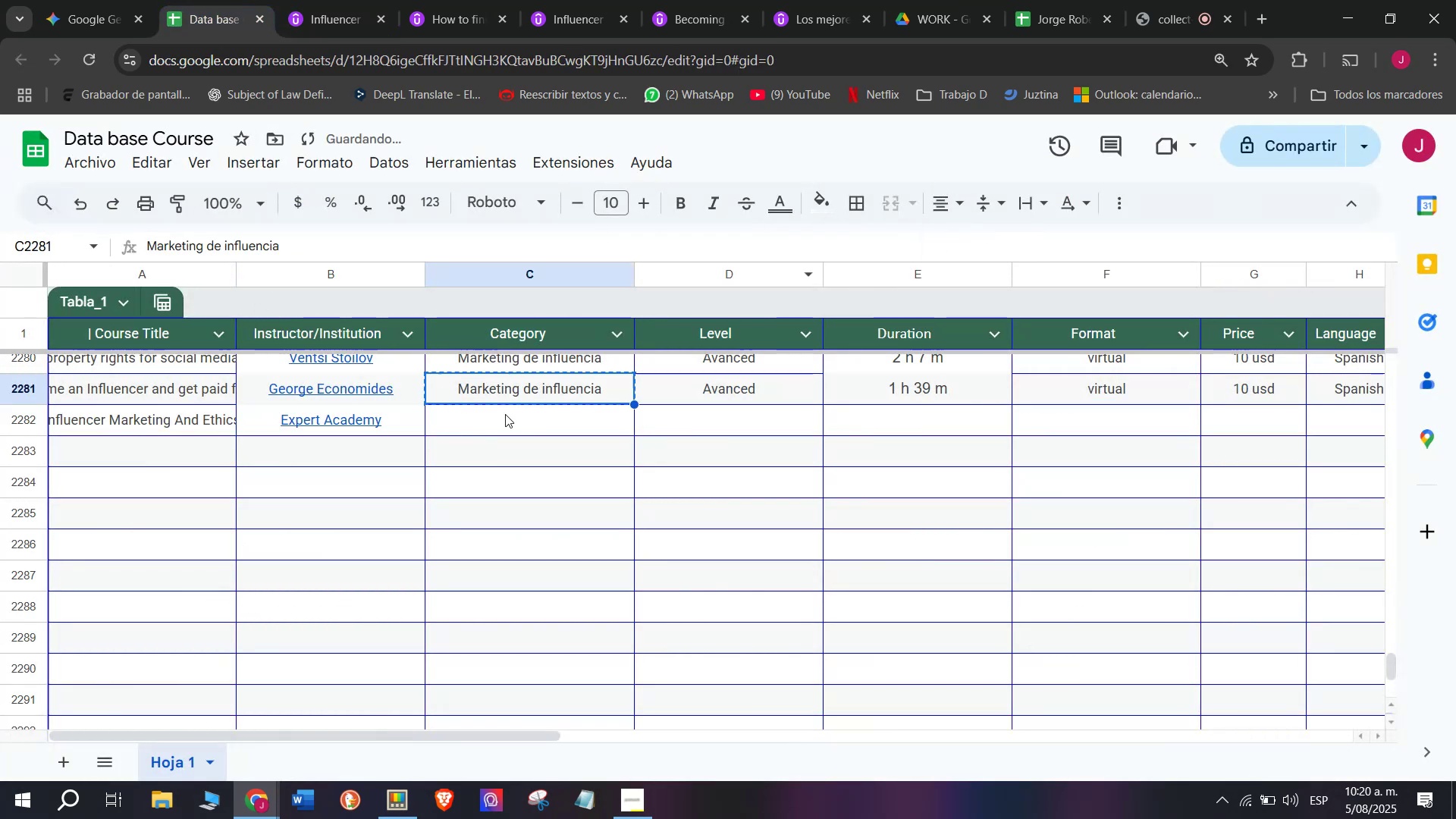 
key(Control+ControlLeft)
 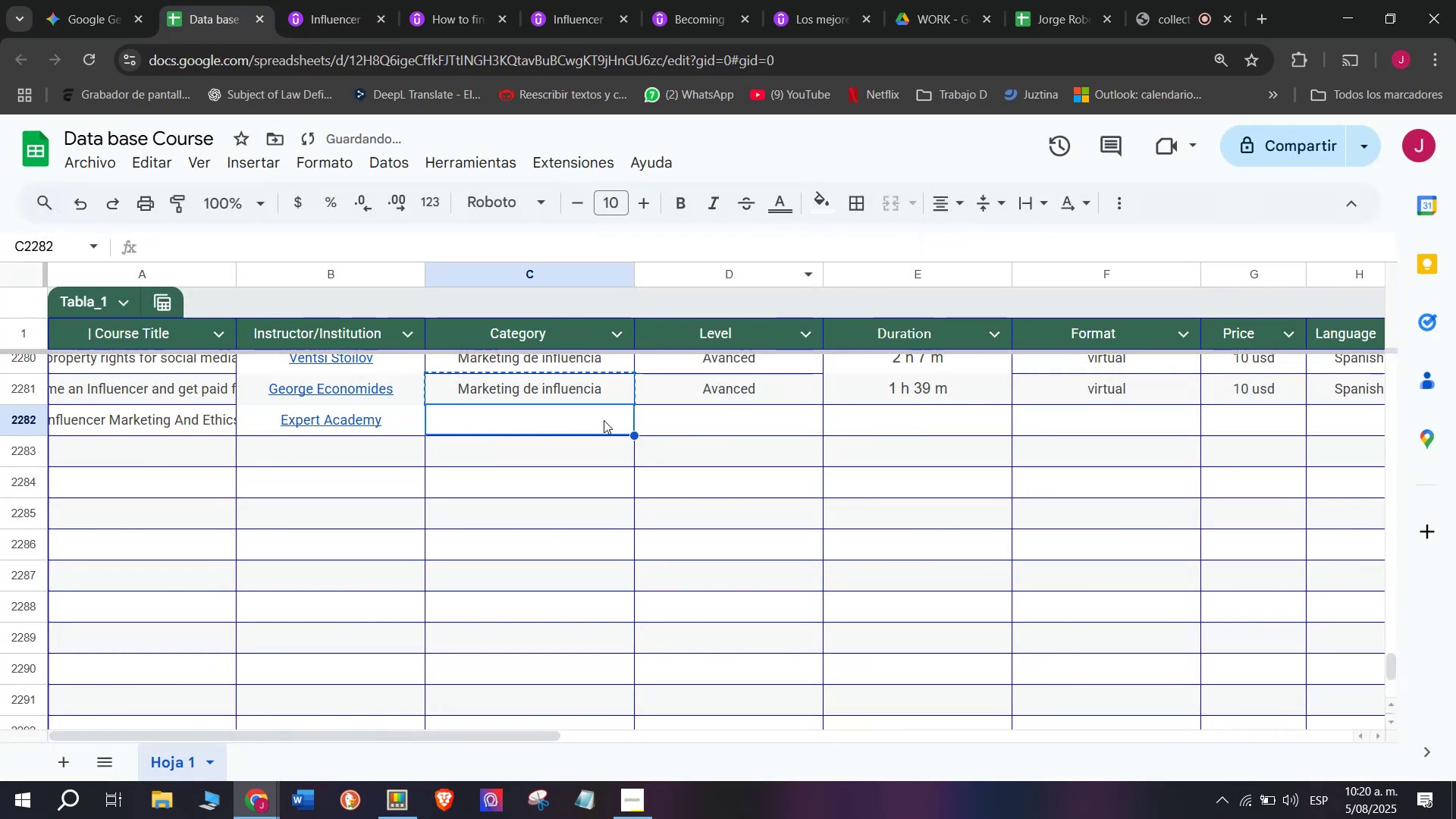 
key(Control+C)
 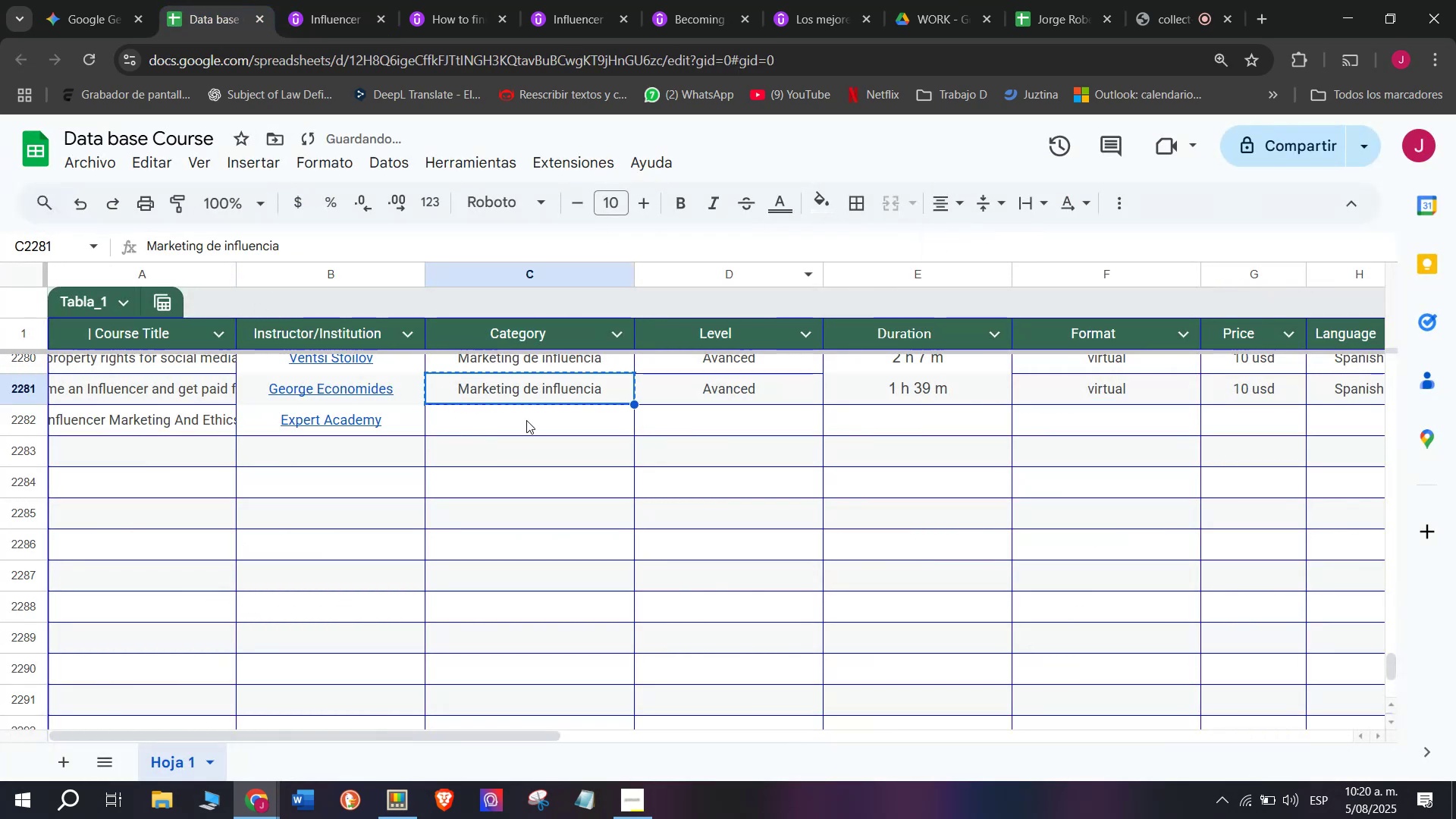 
double_click([526, 420])
 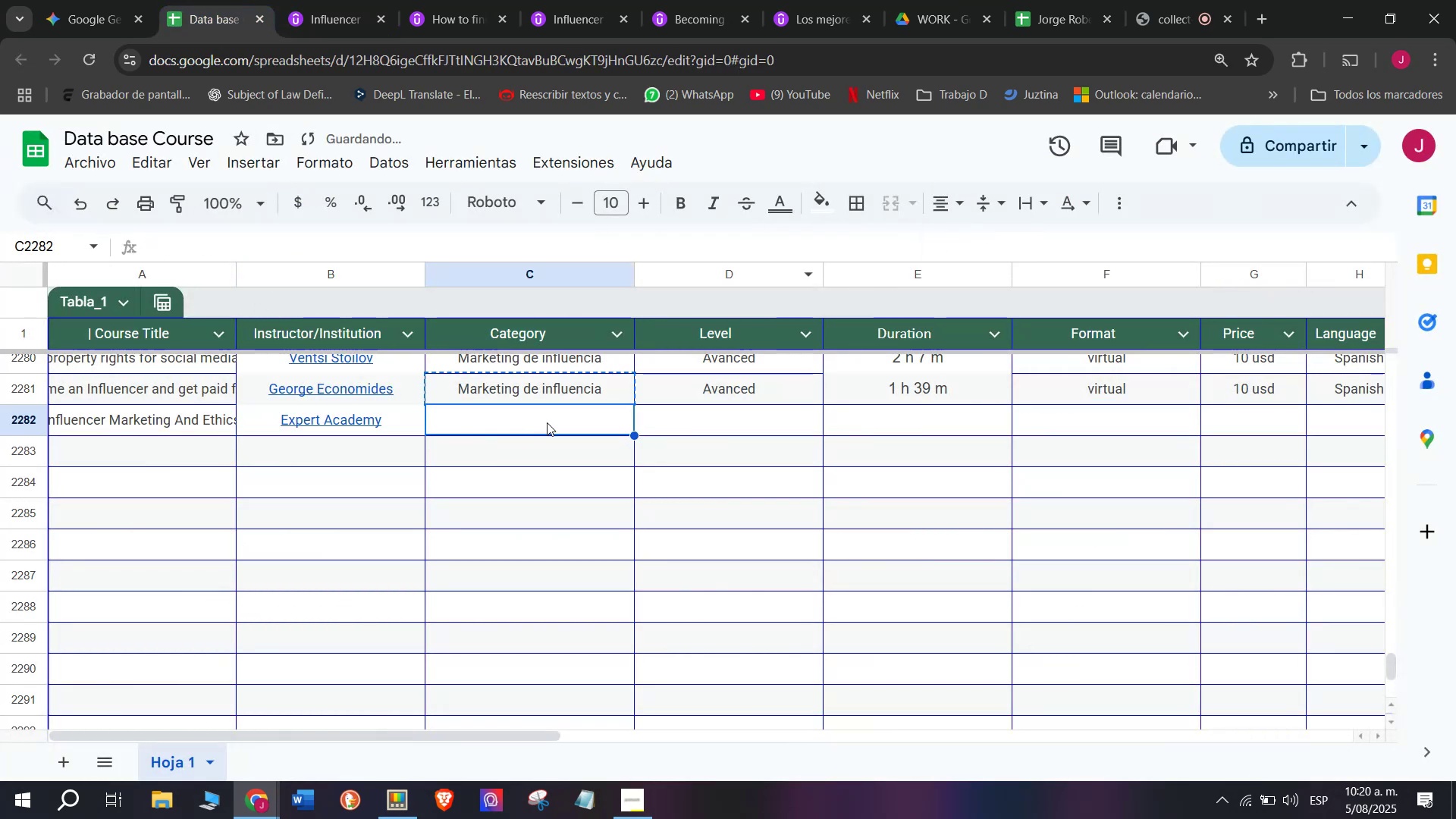 
key(Z)
 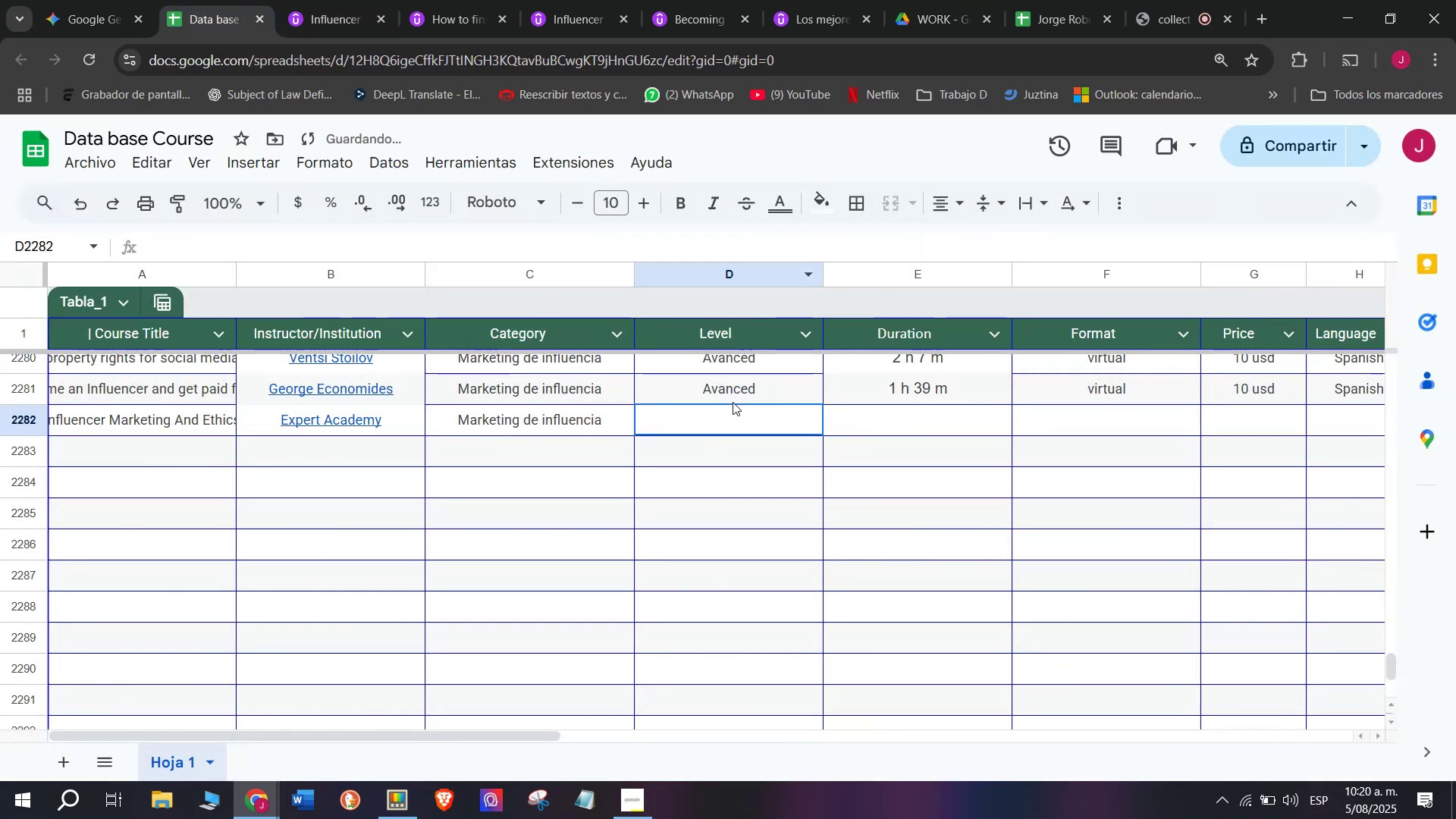 
key(Control+ControlLeft)
 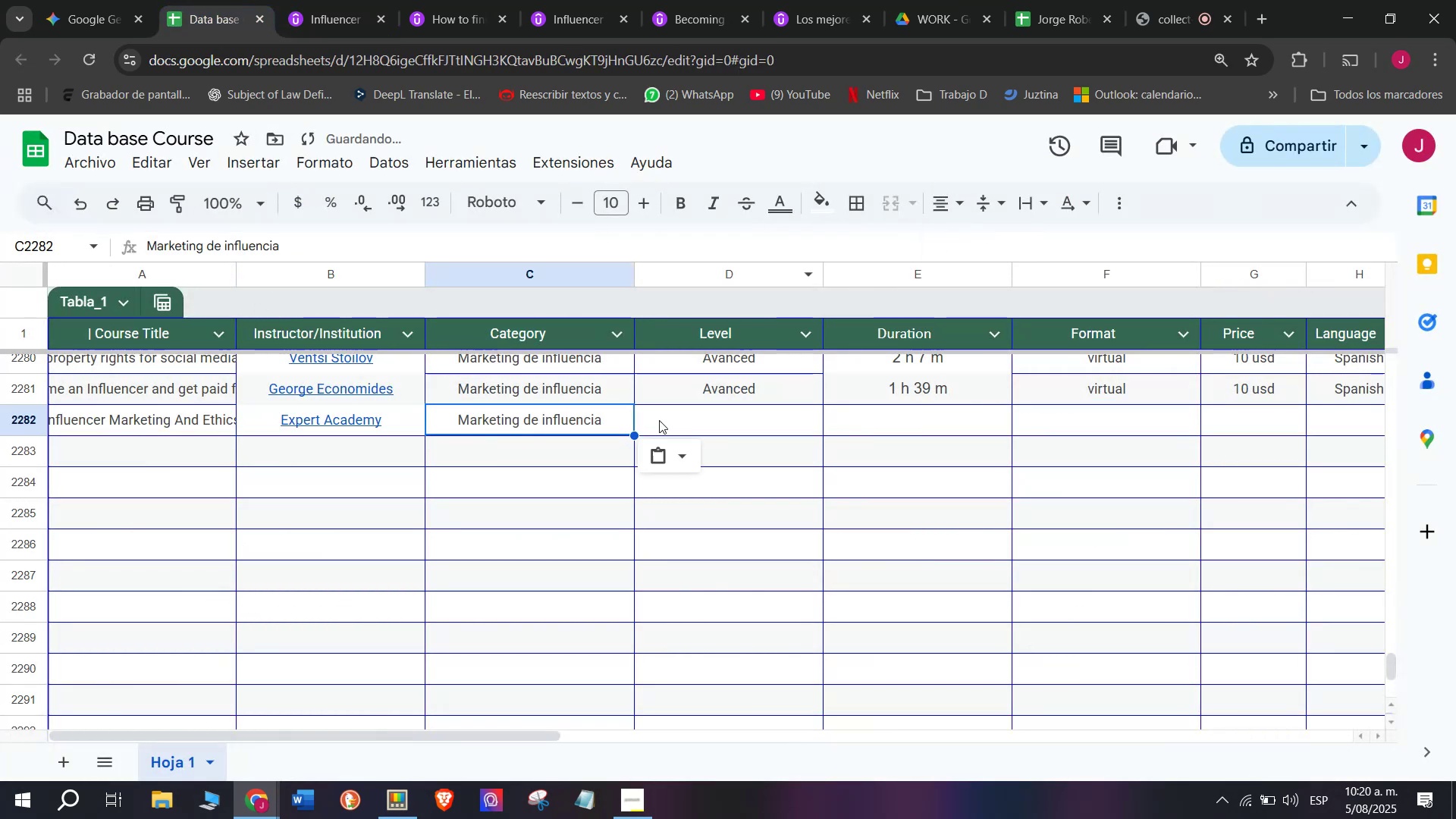 
key(Control+V)
 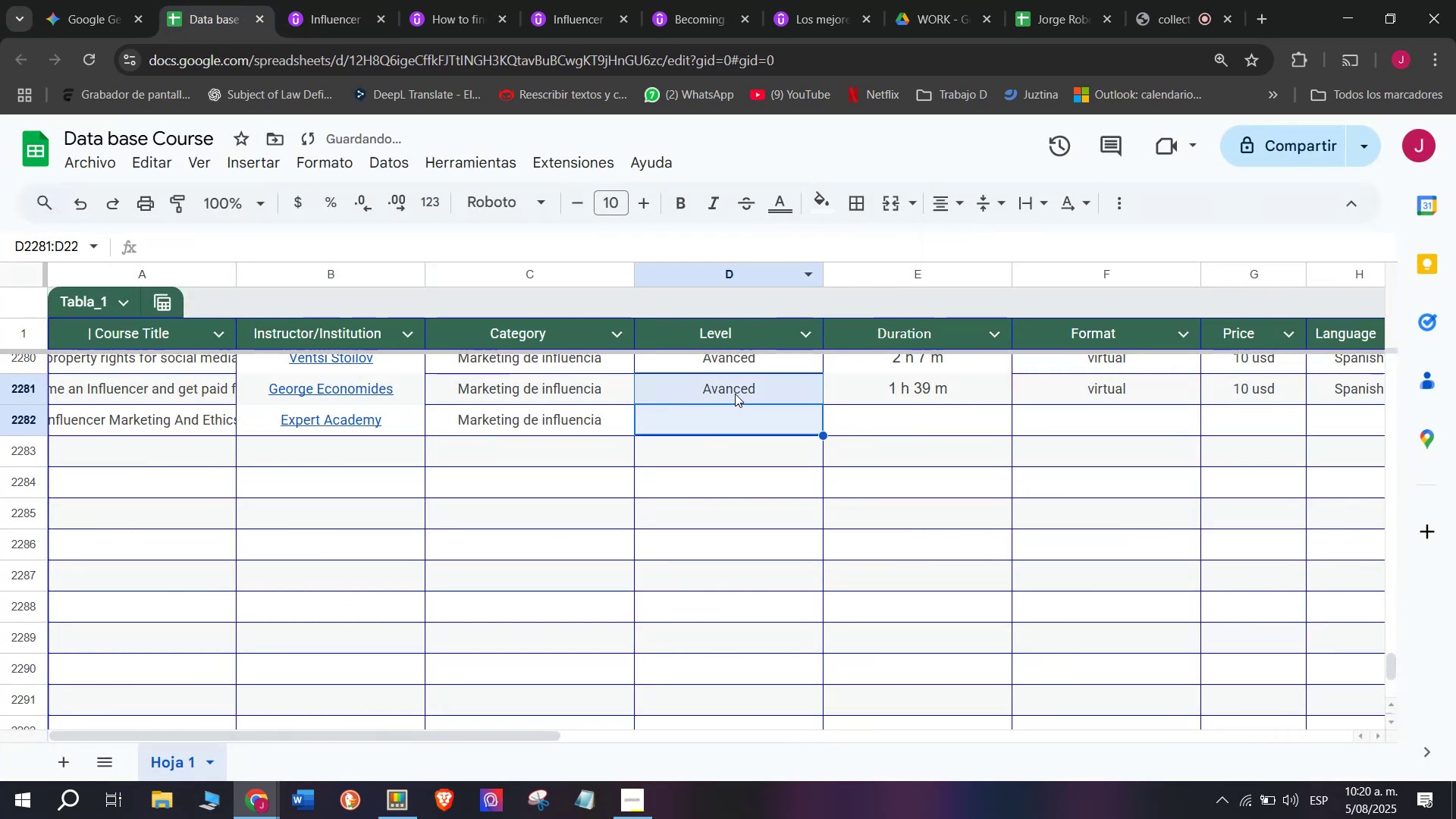 
key(Break)
 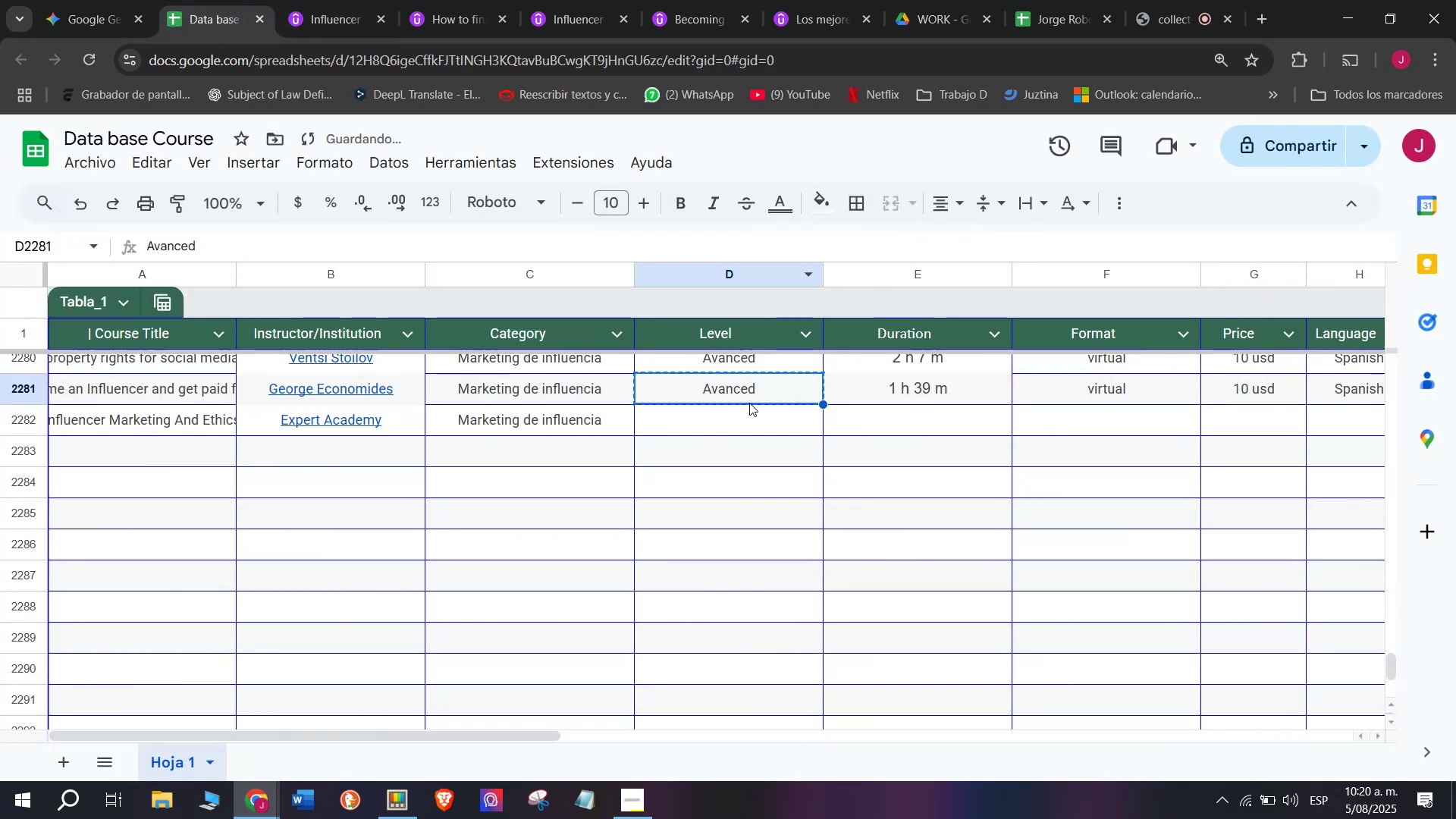 
key(Control+ControlLeft)
 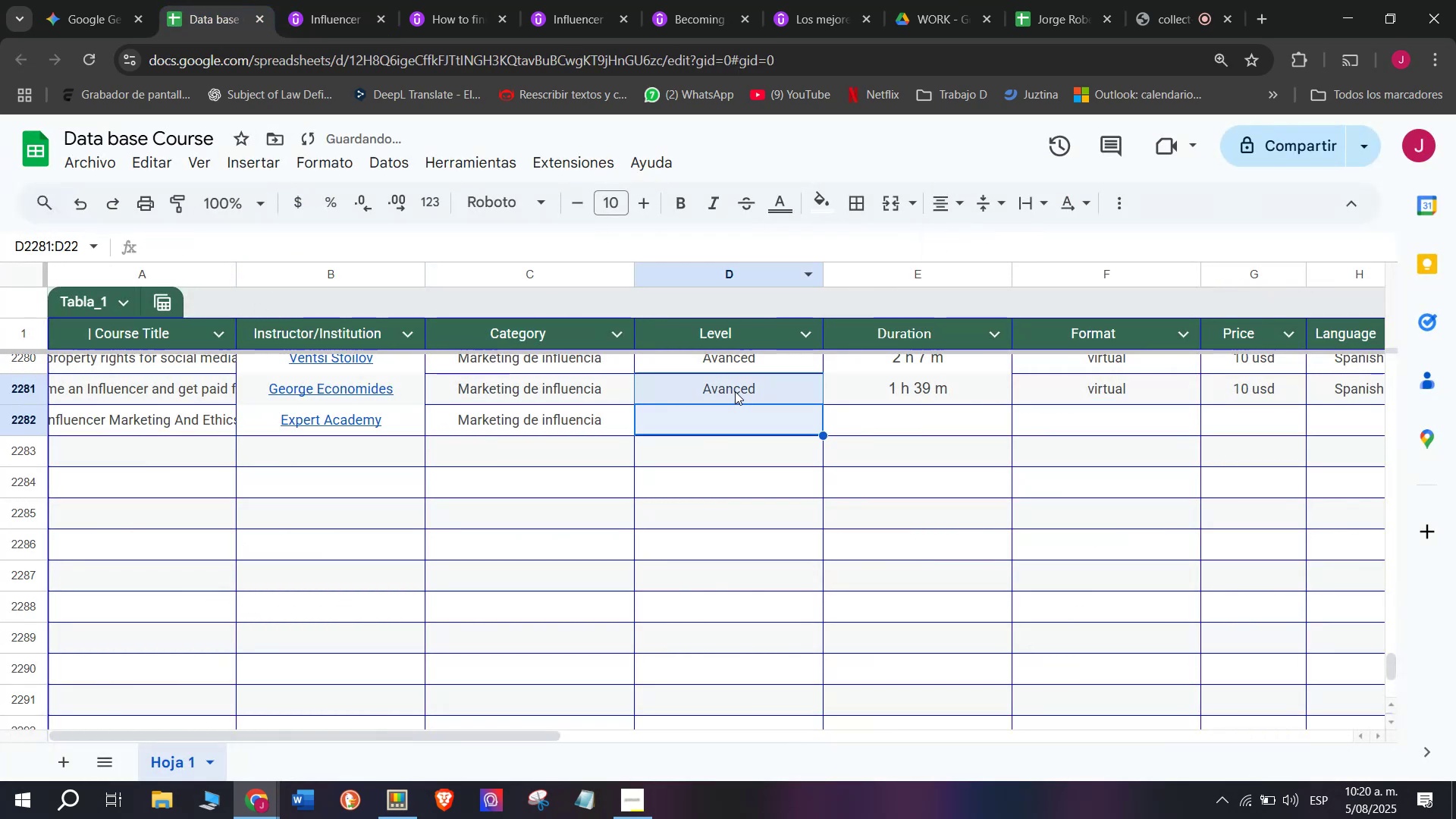 
key(Control+C)
 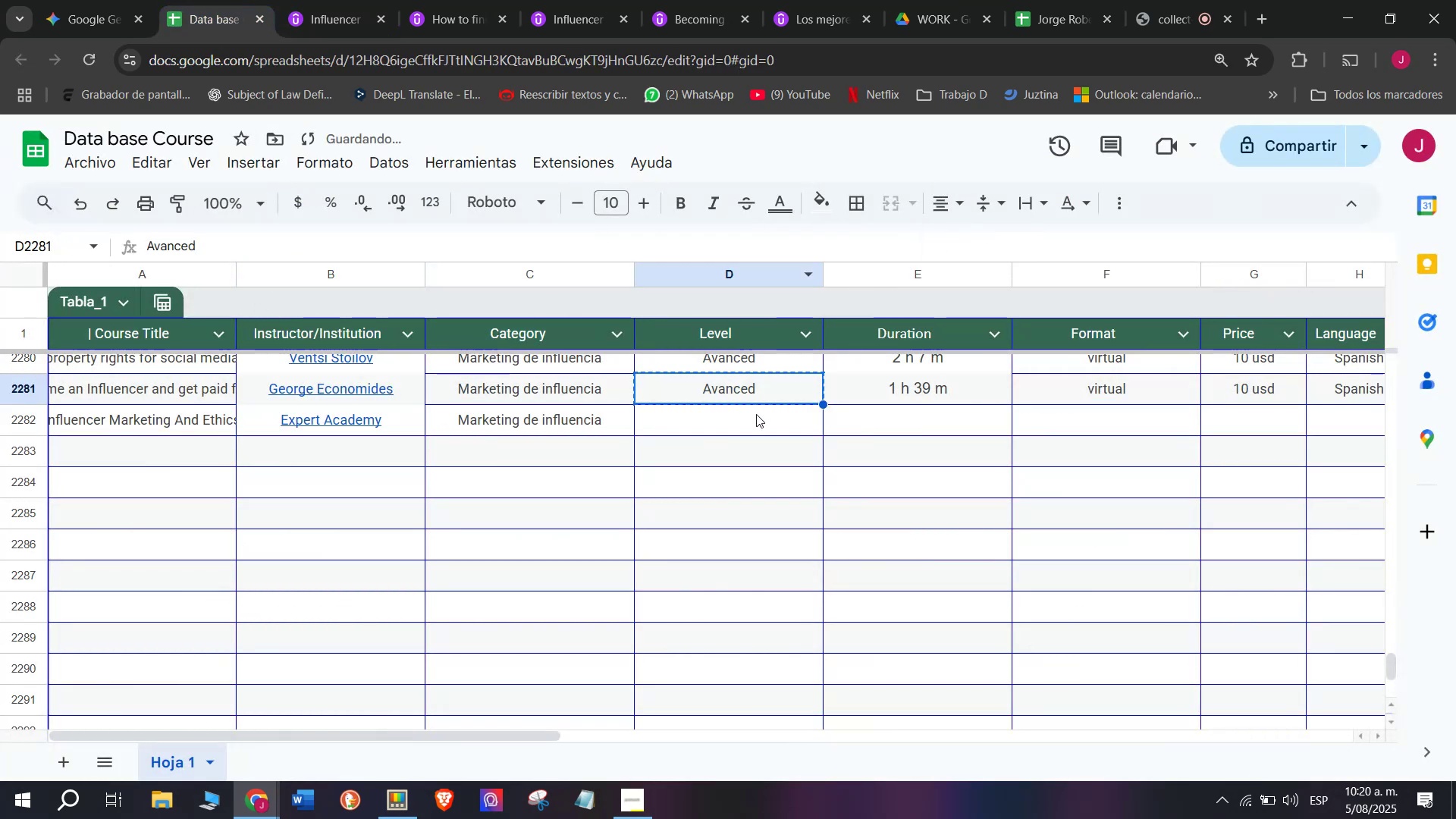 
left_click([758, 415])
 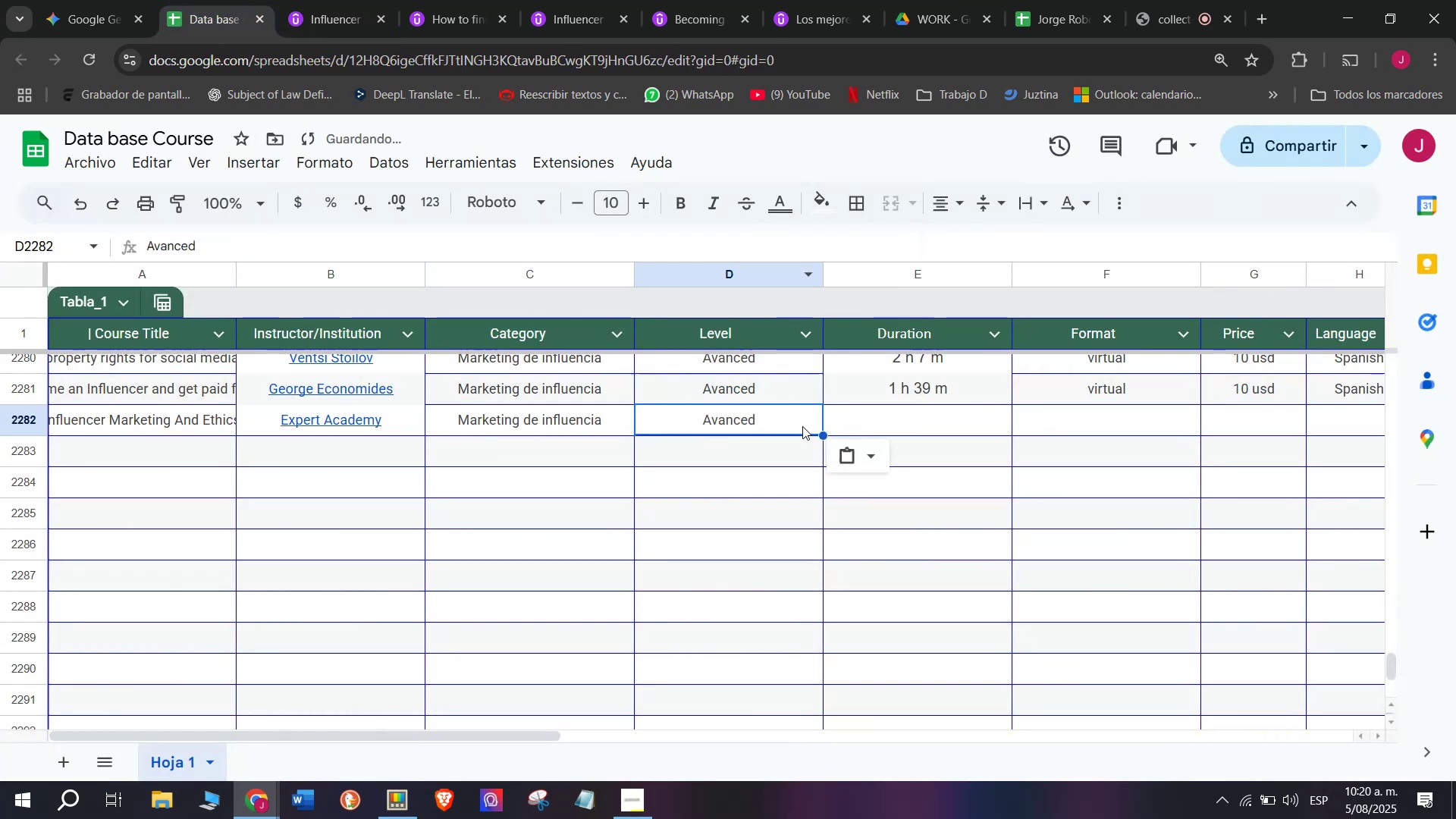 
key(Control+ControlLeft)
 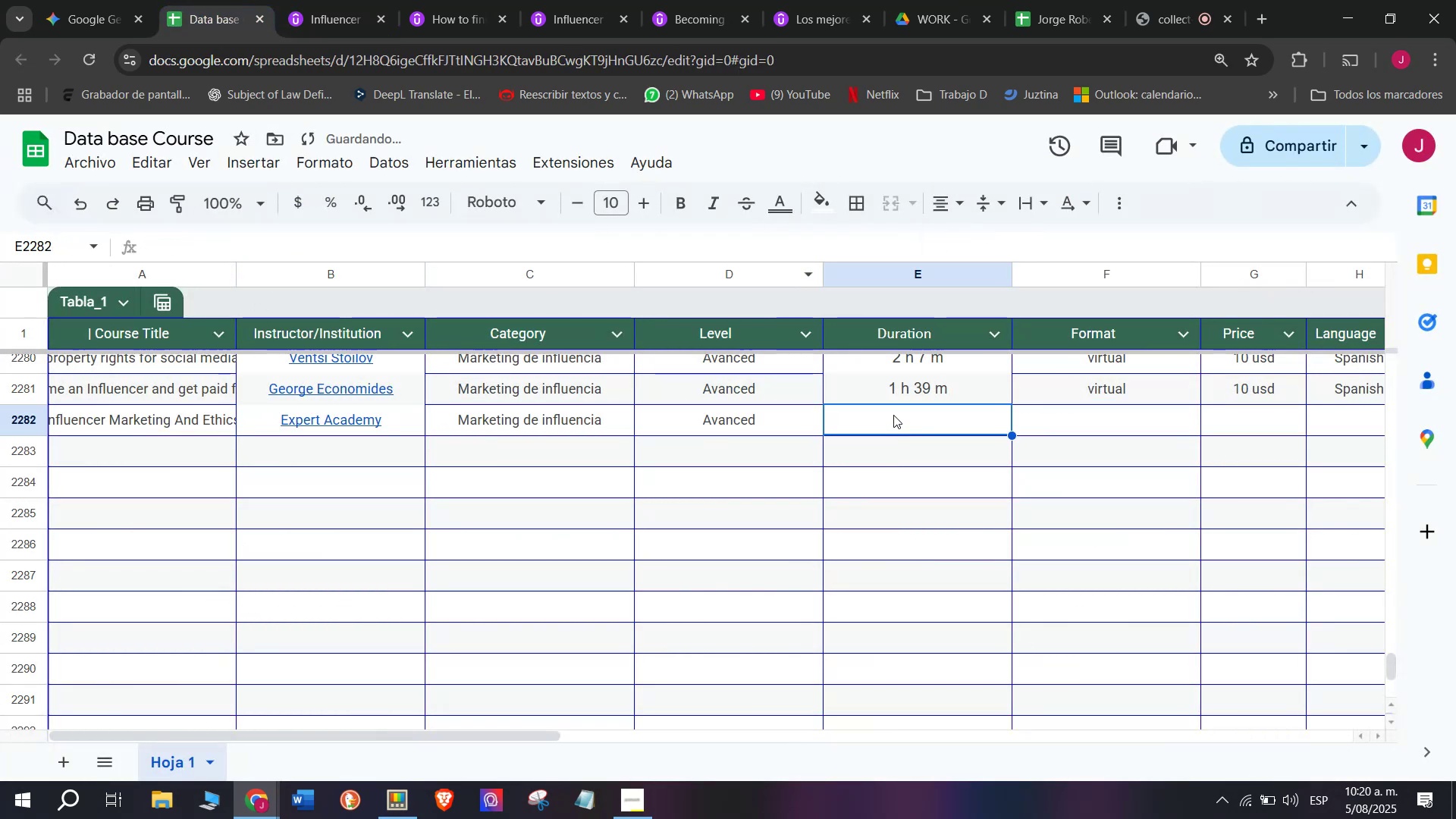 
key(Z)
 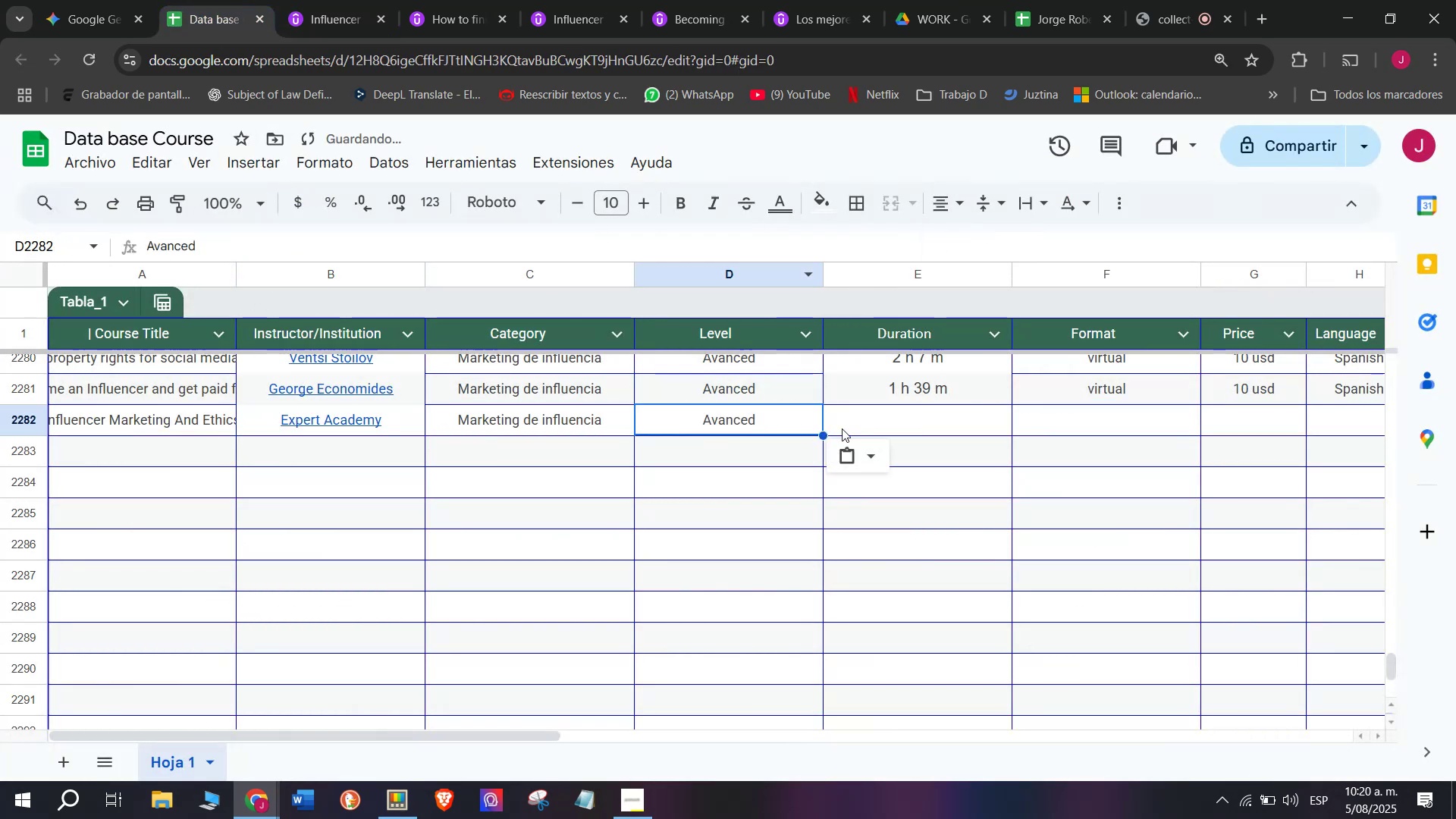 
key(Control+V)
 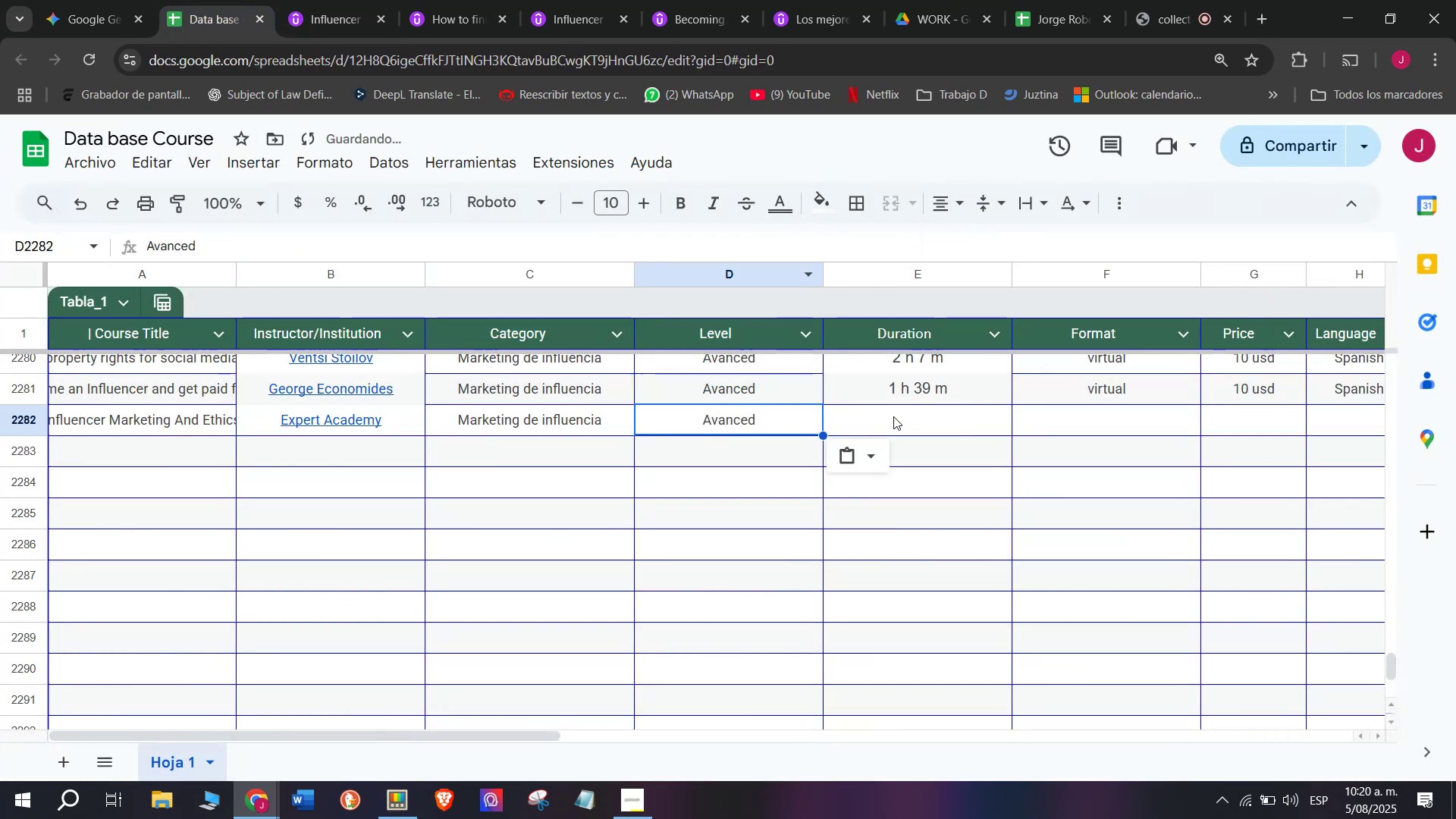 
double_click([893, 415])
 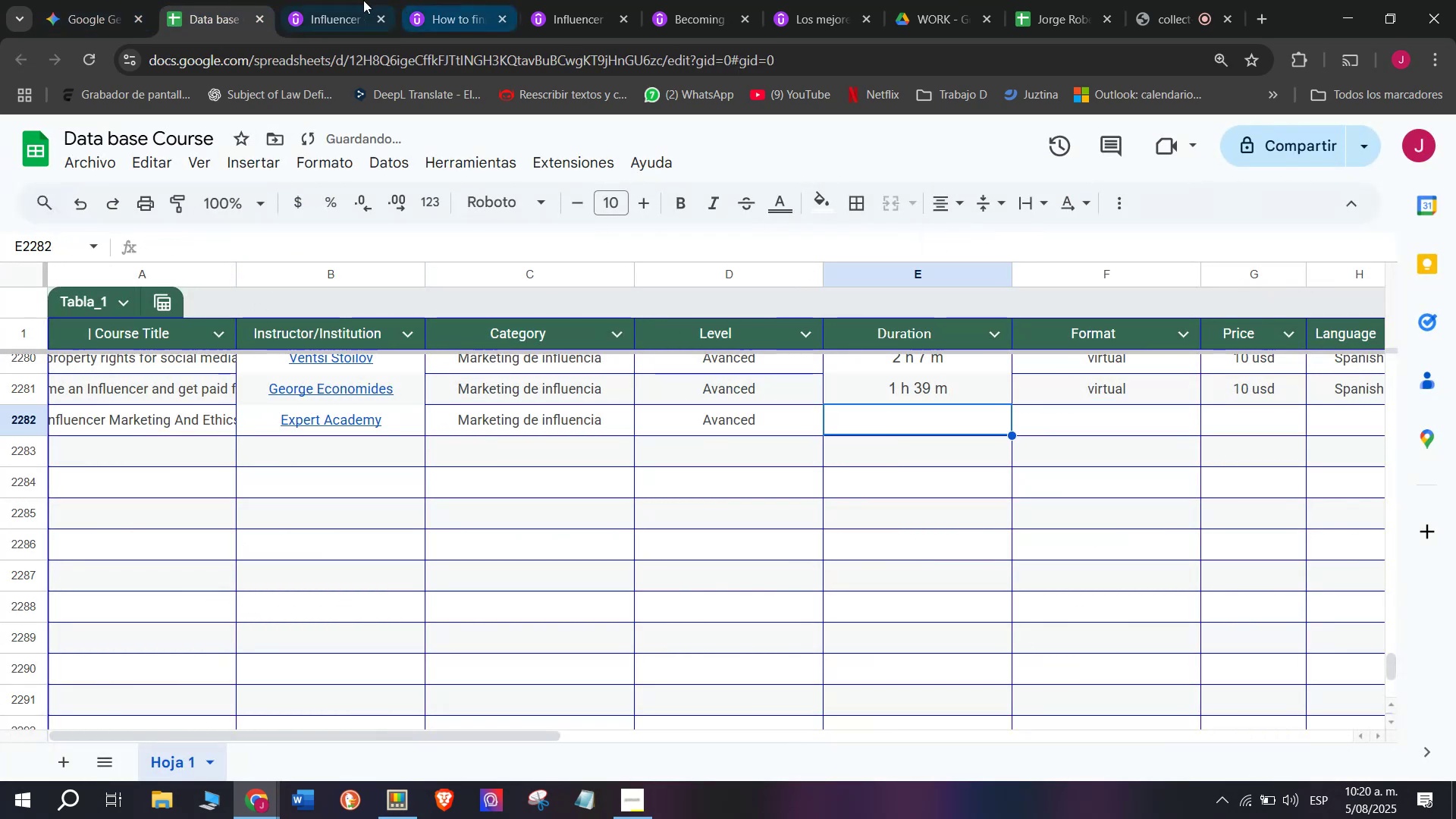 
left_click([356, 0])
 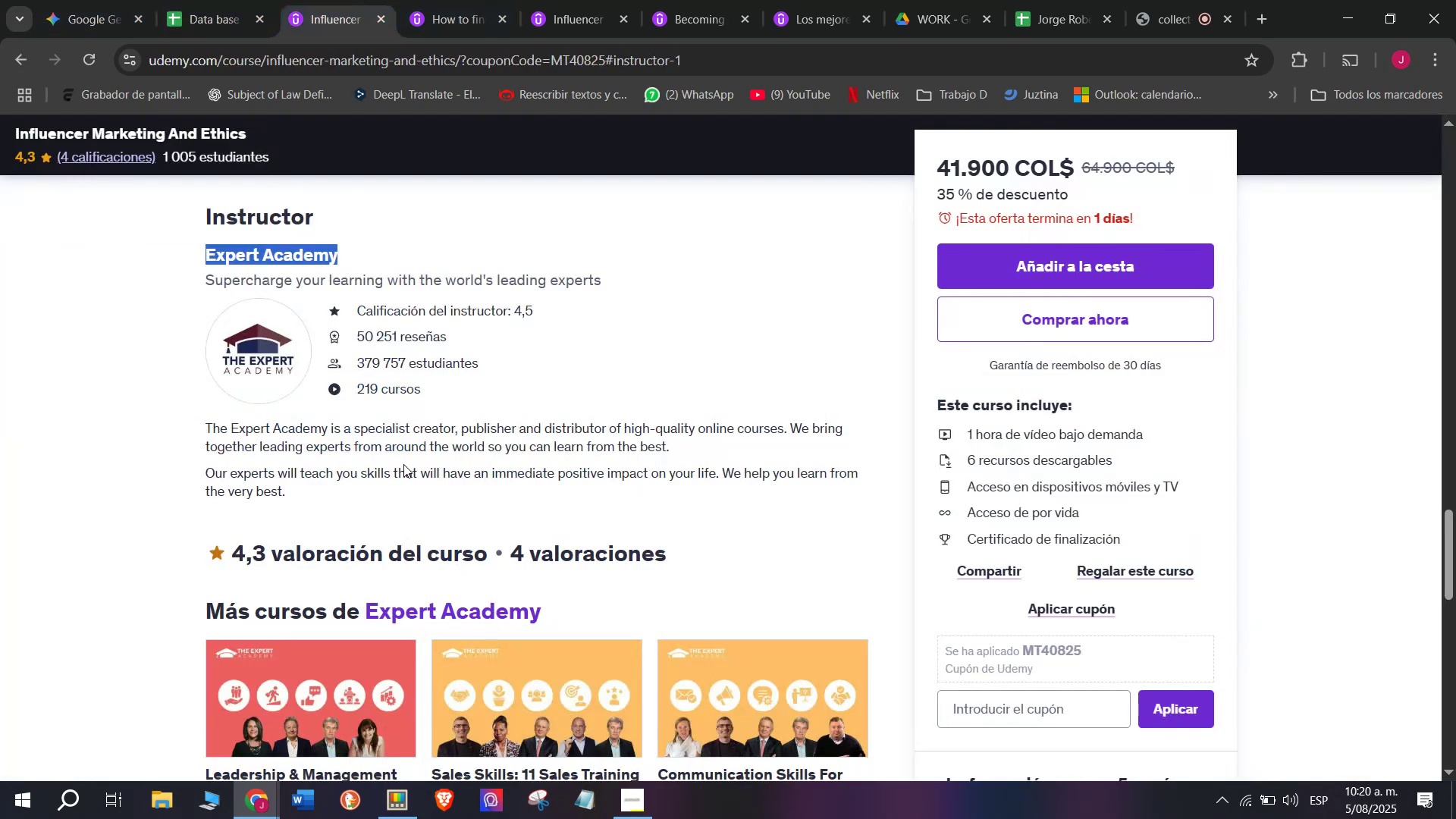 
scroll: coordinate [298, 538], scroll_direction: up, amount: 9.0
 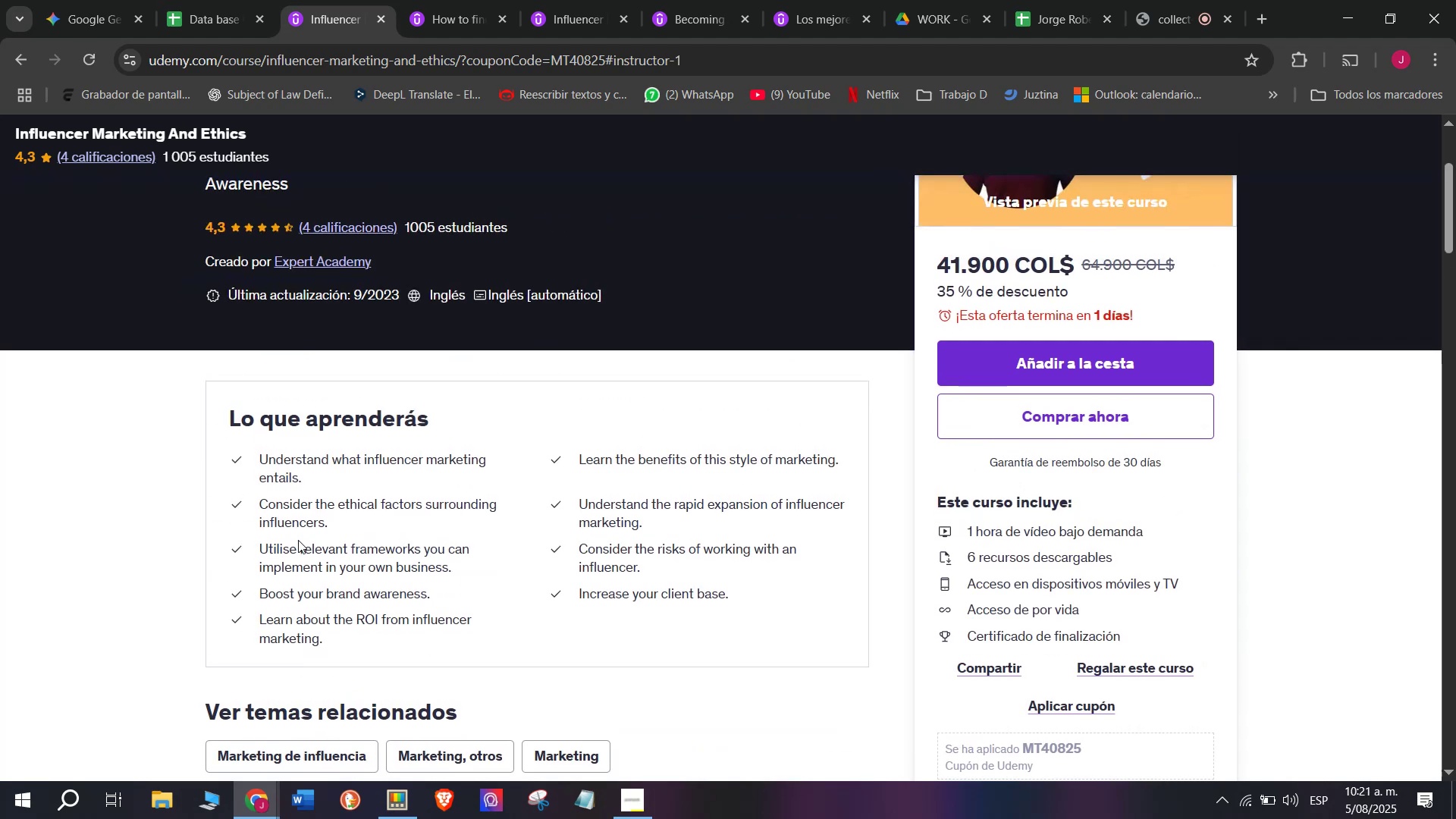 
scroll: coordinate [298, 540], scroll_direction: down, amount: 1.0
 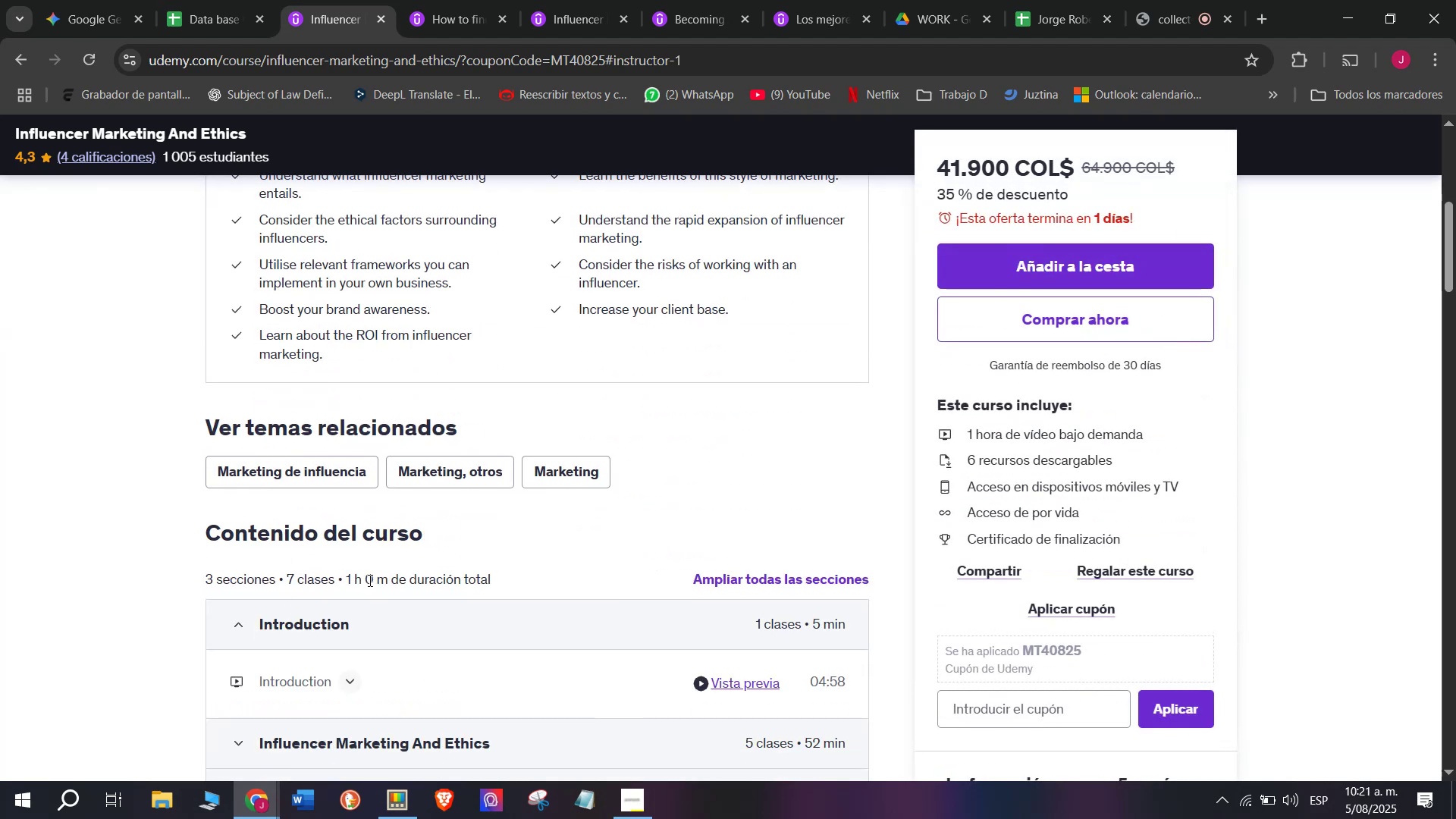 
left_click_drag(start_coordinate=[361, 581], to_coordinate=[342, 581])
 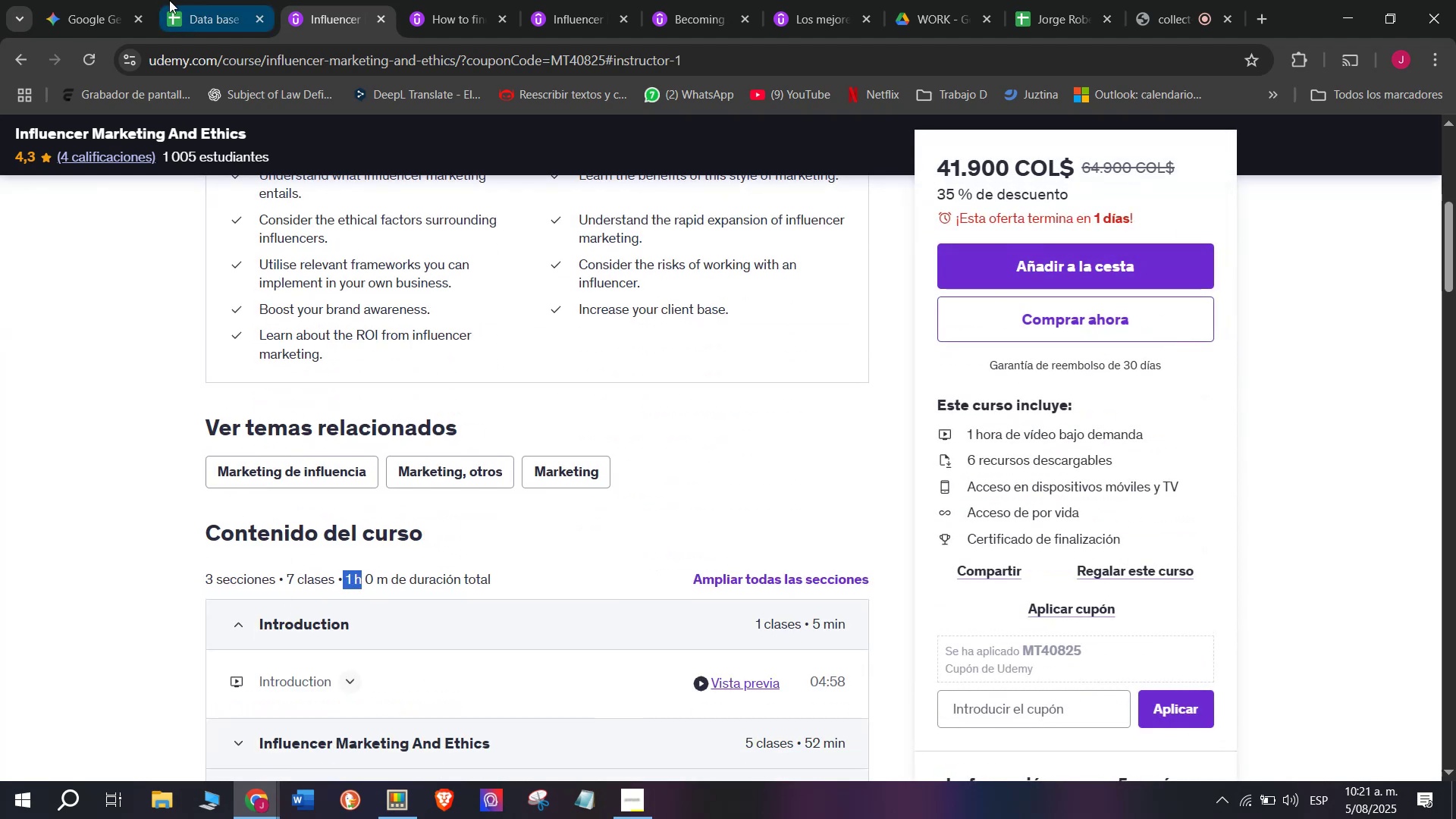 
key(Break)
 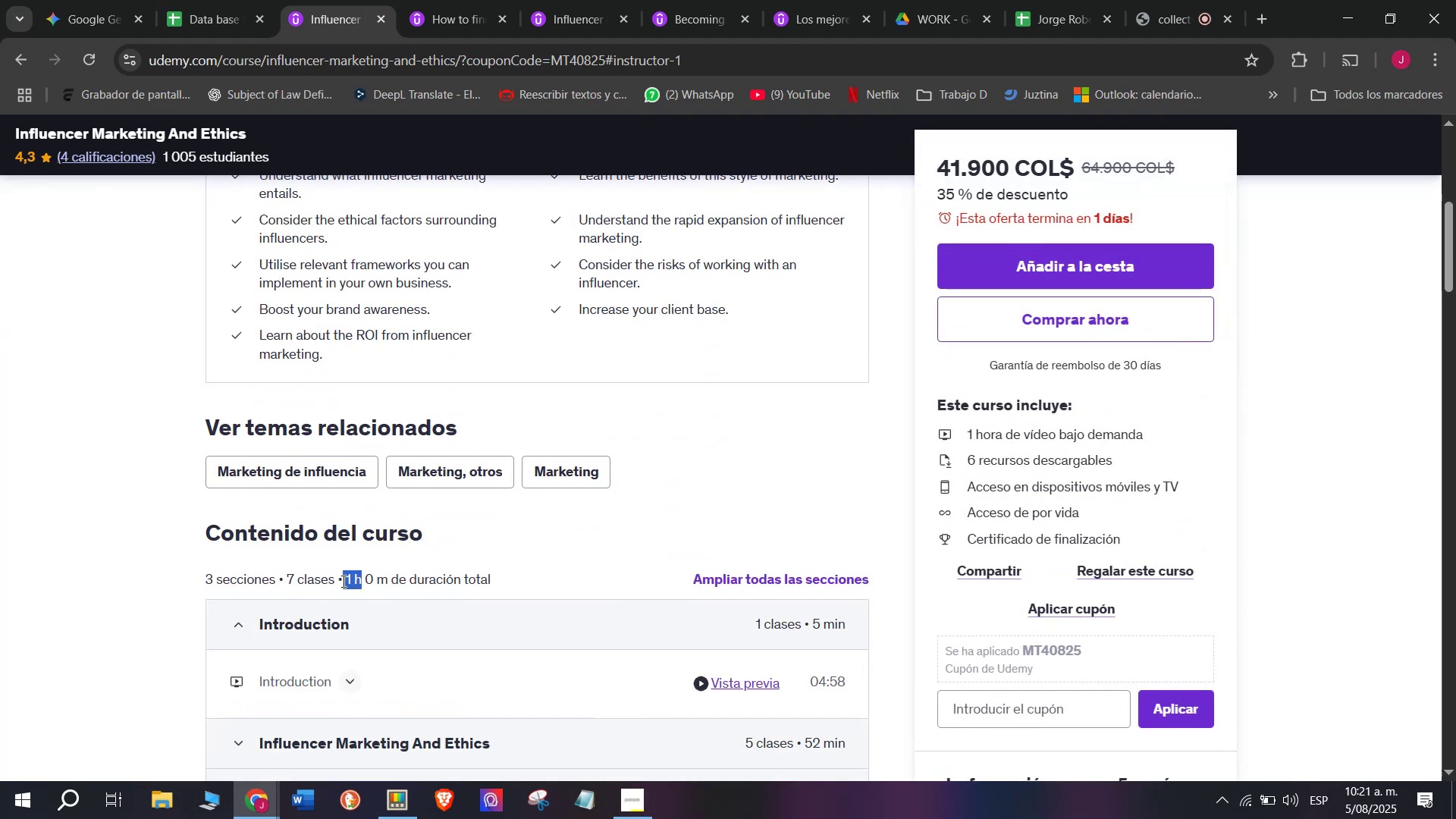 
key(Control+ControlLeft)
 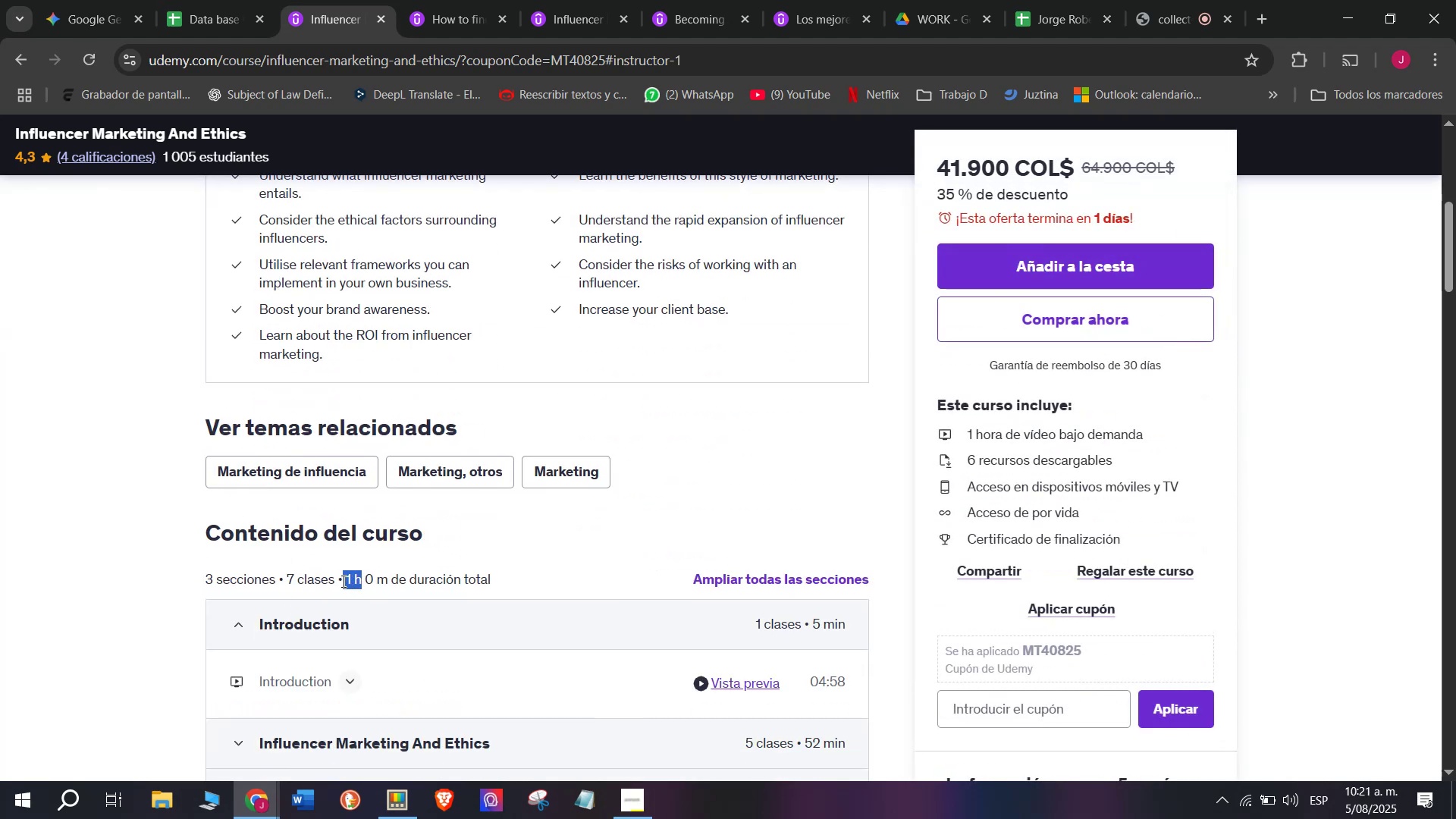 
key(Control+C)
 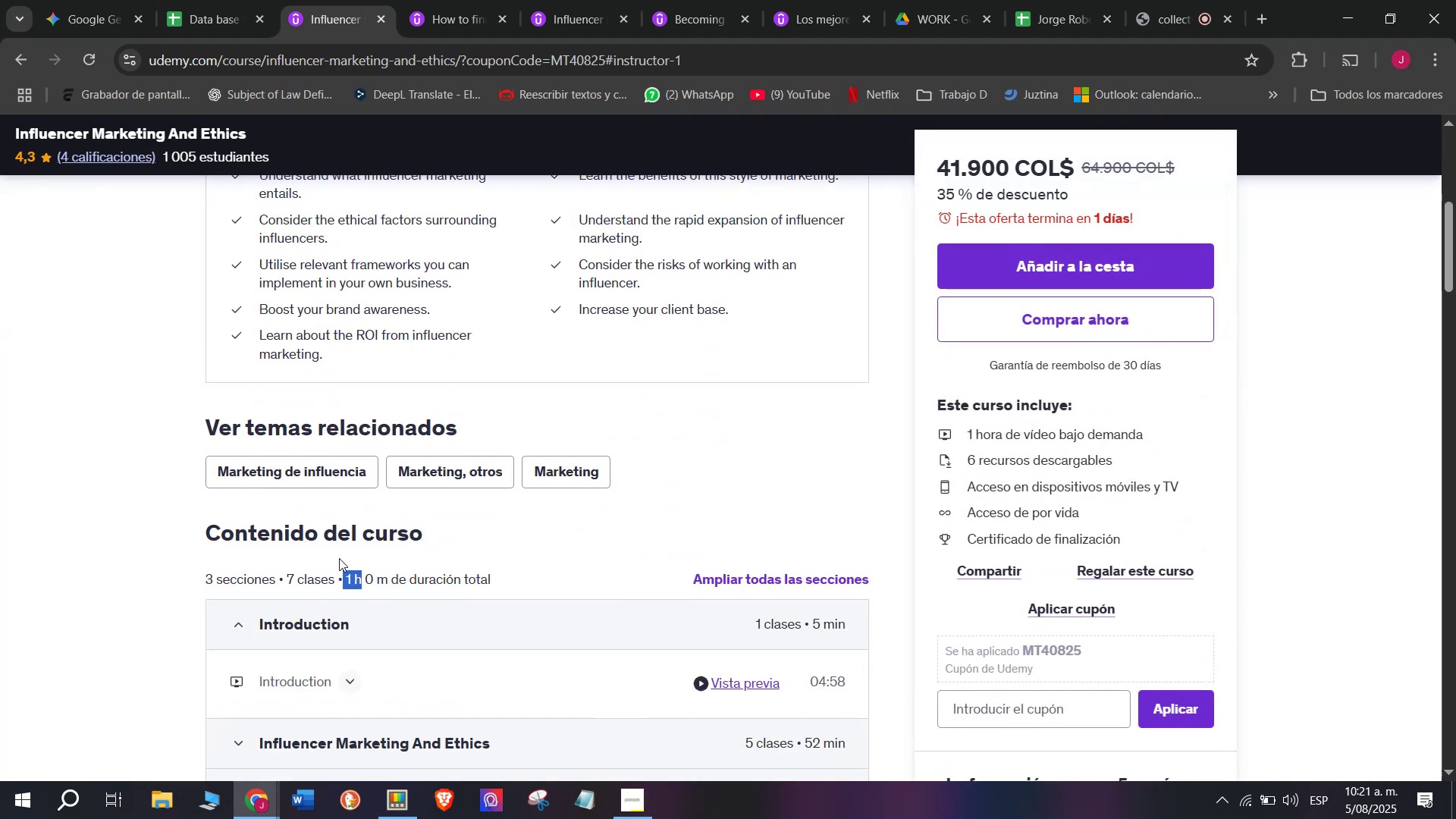 
key(Break)
 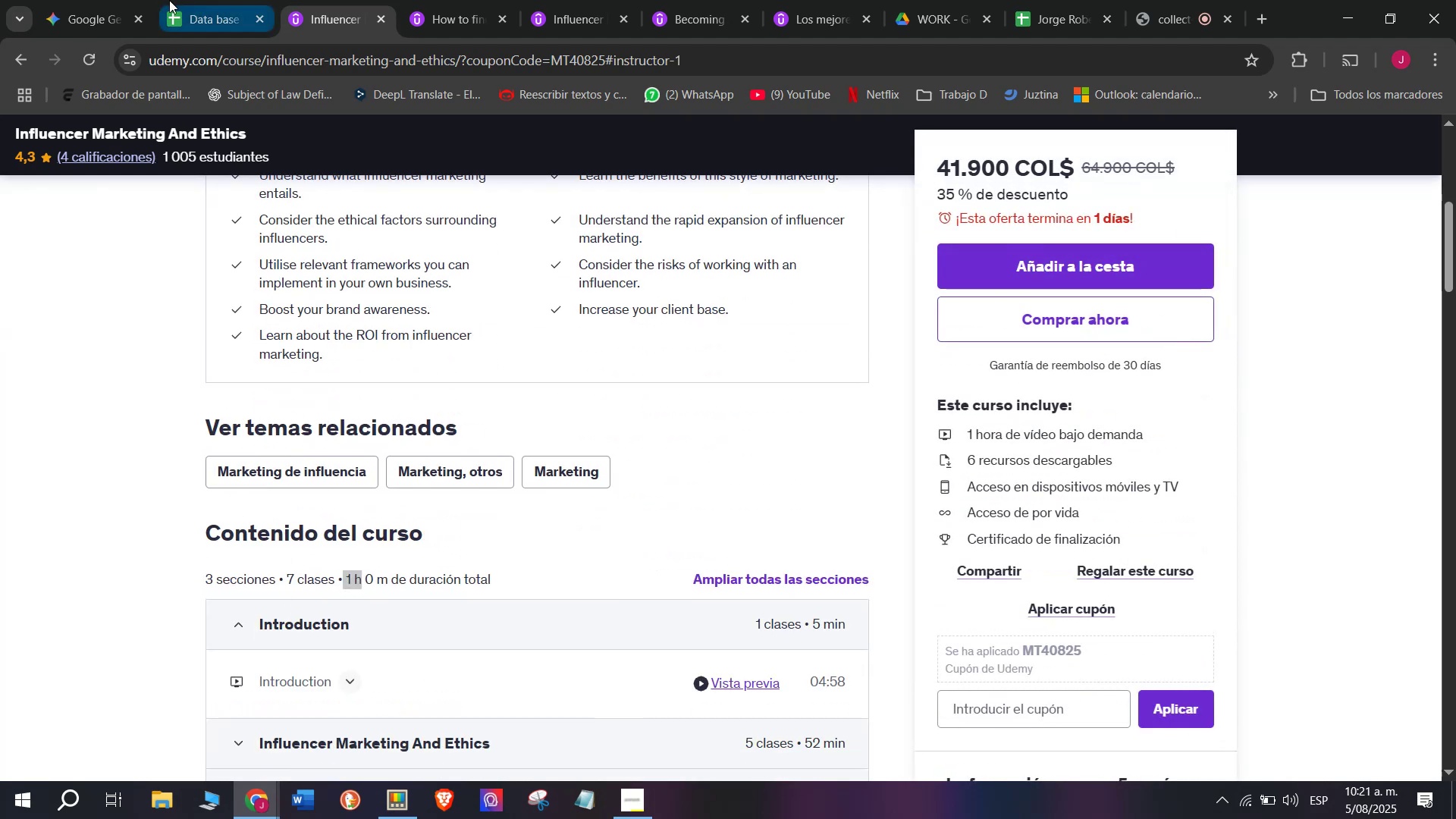 
key(Control+ControlLeft)
 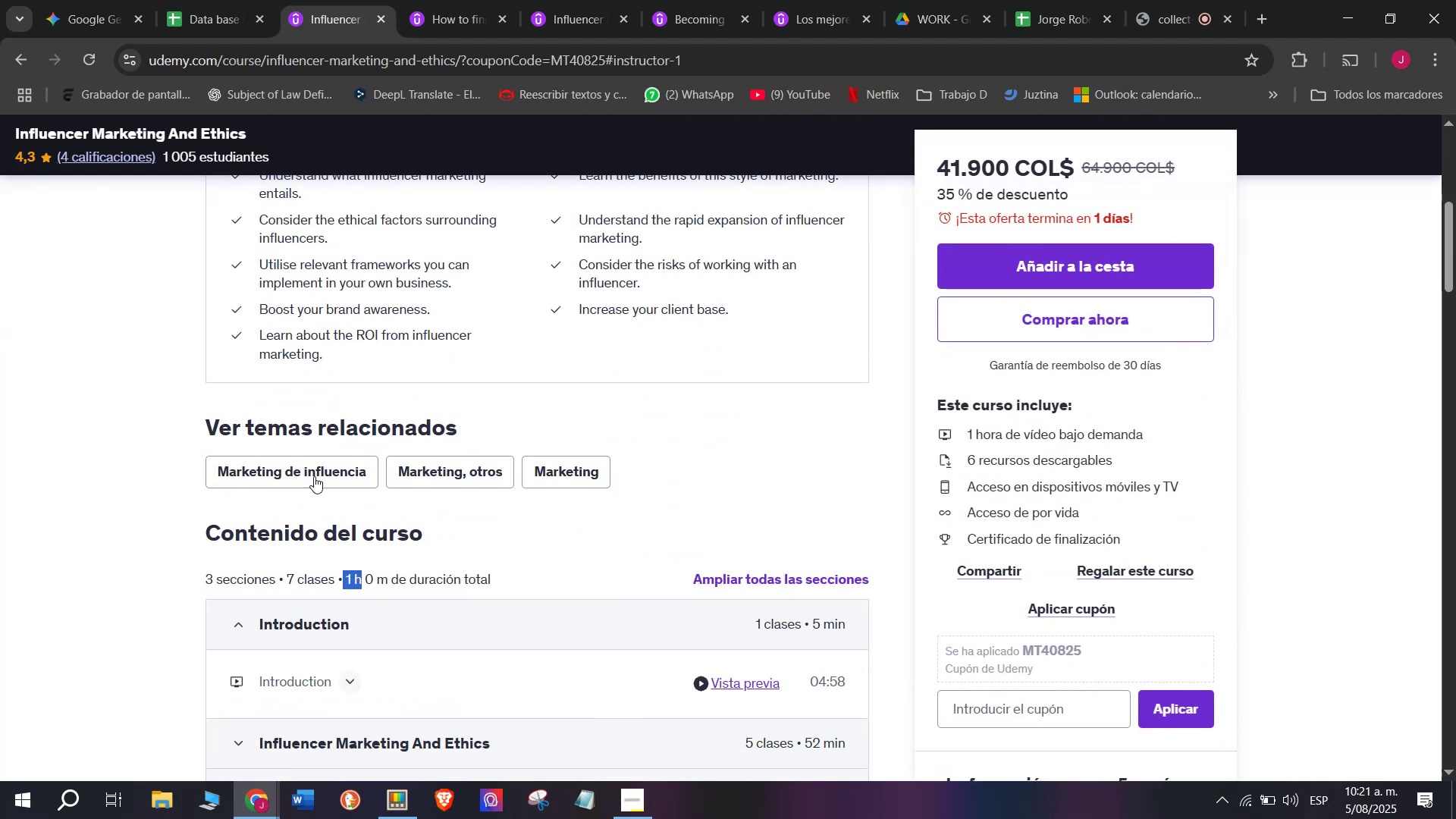 
key(Control+C)
 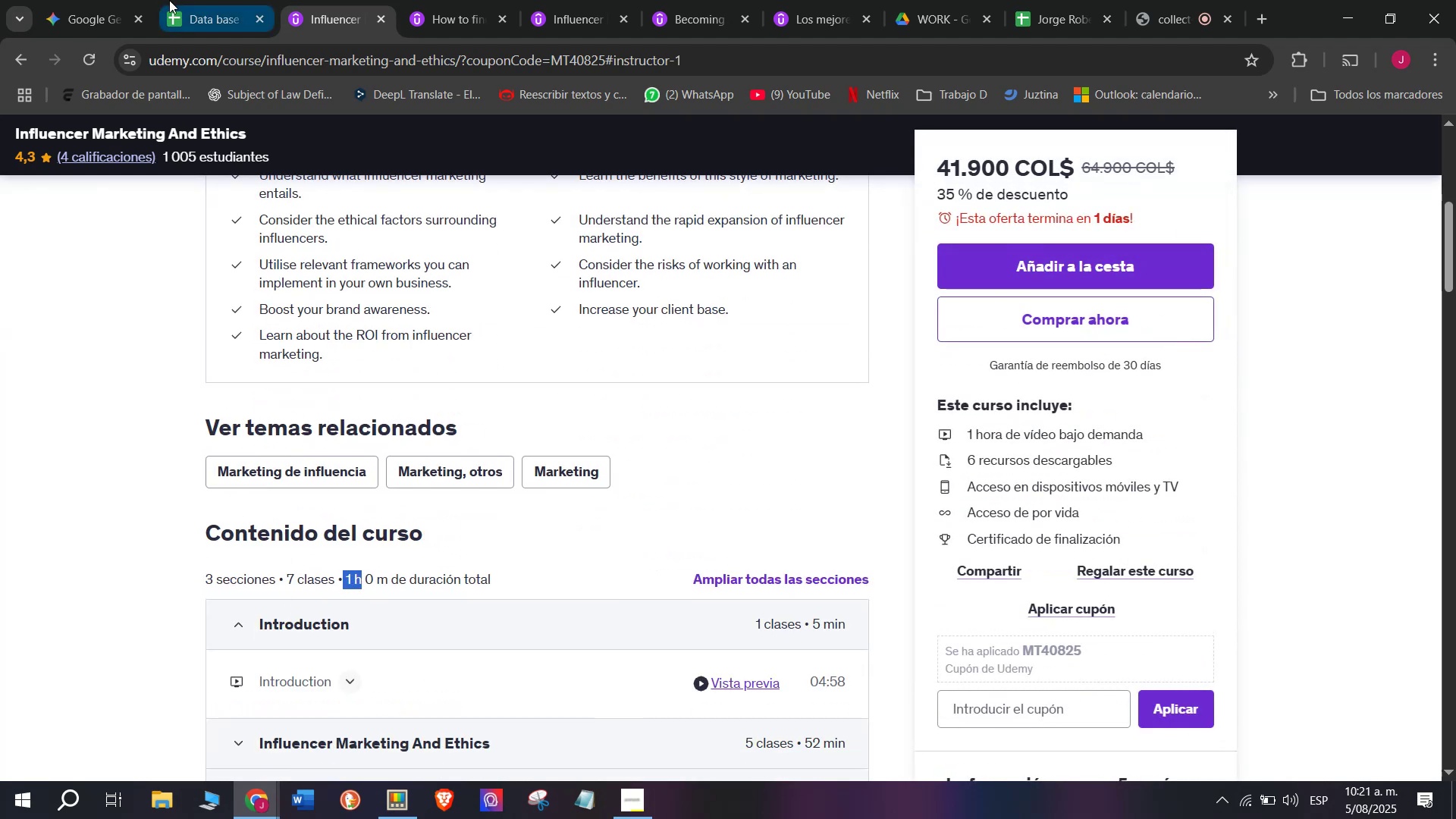 
left_click([169, 0])
 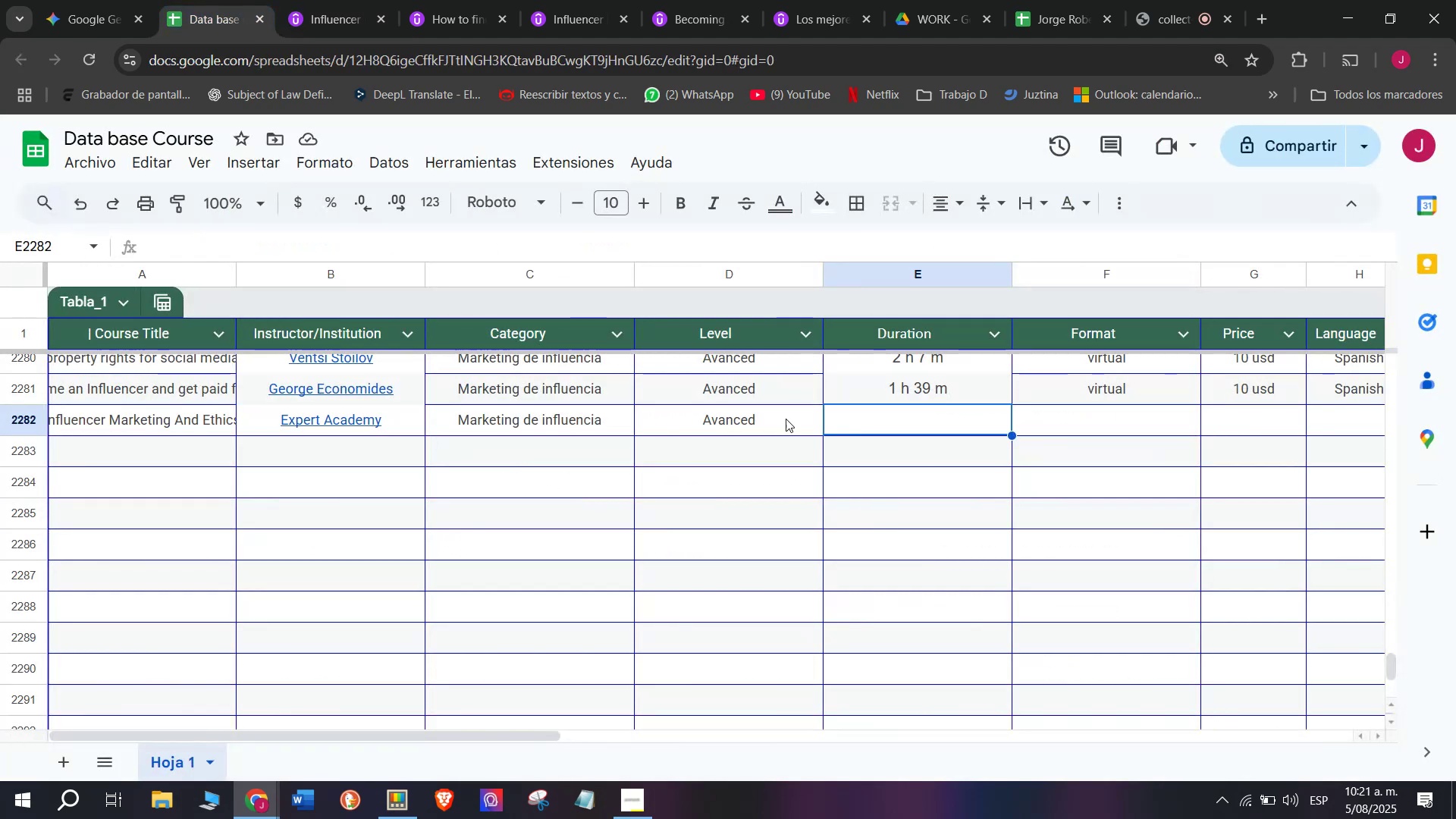 
key(Control+ControlLeft)
 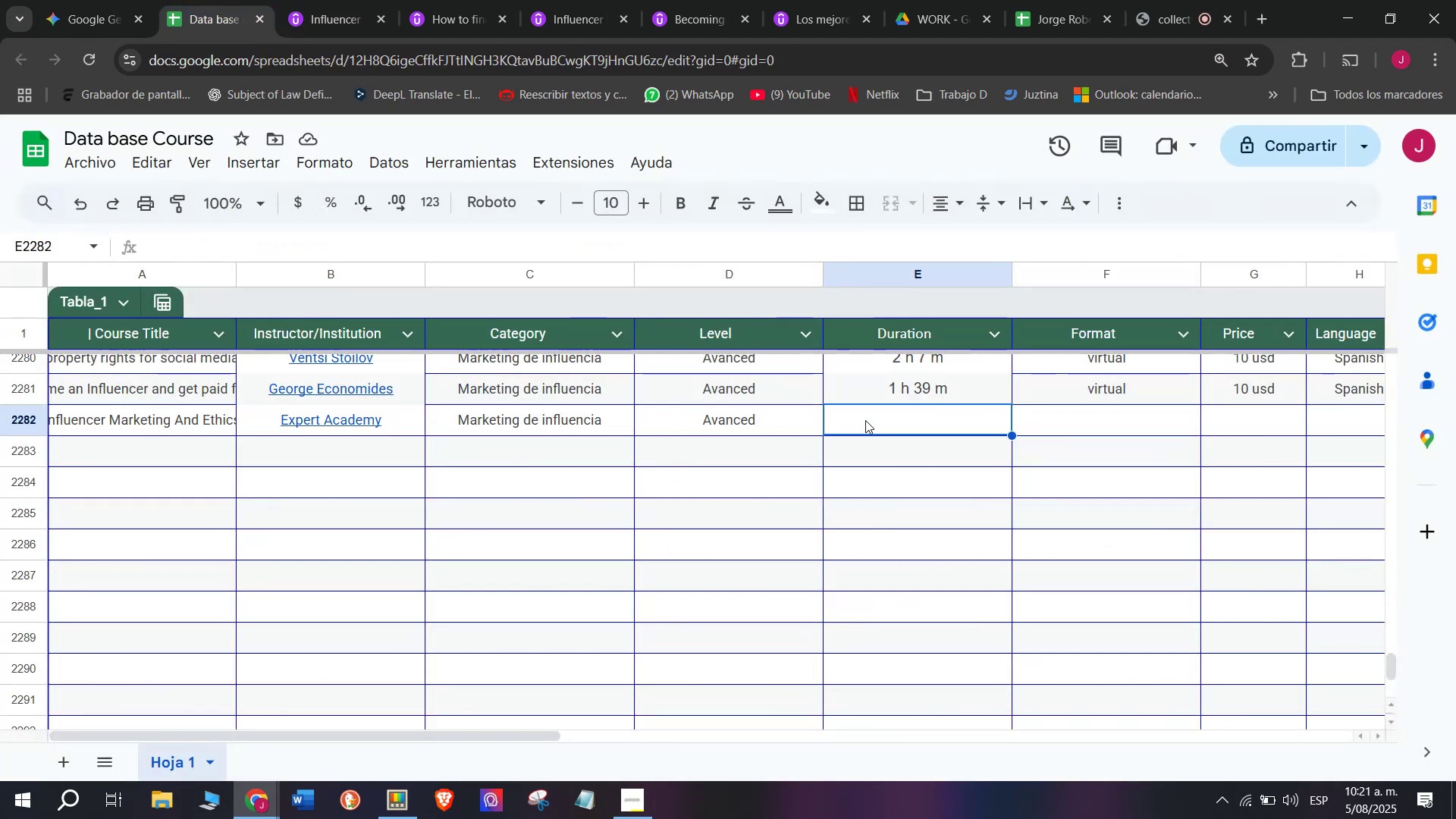 
key(Z)
 